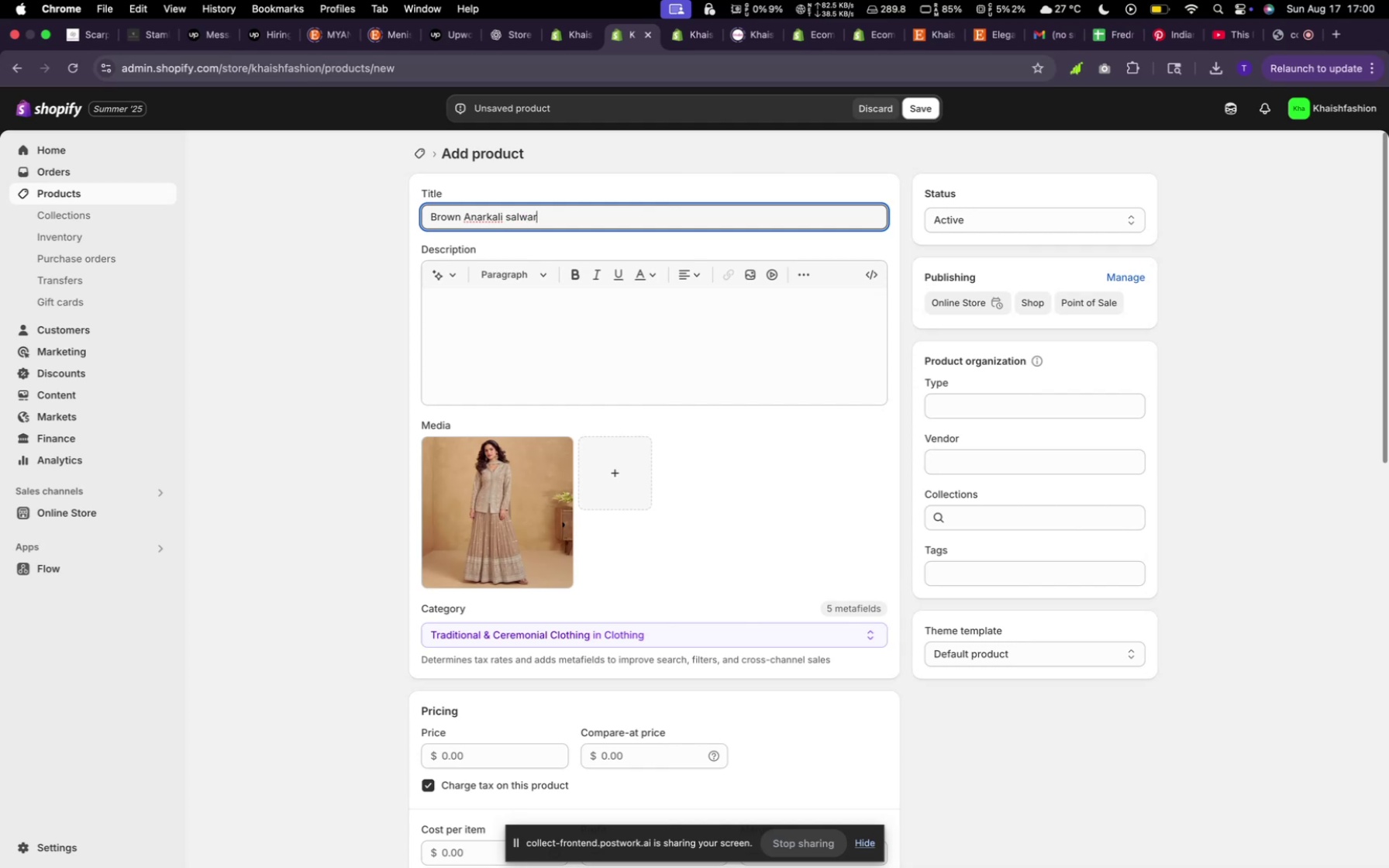 
type( suit)
 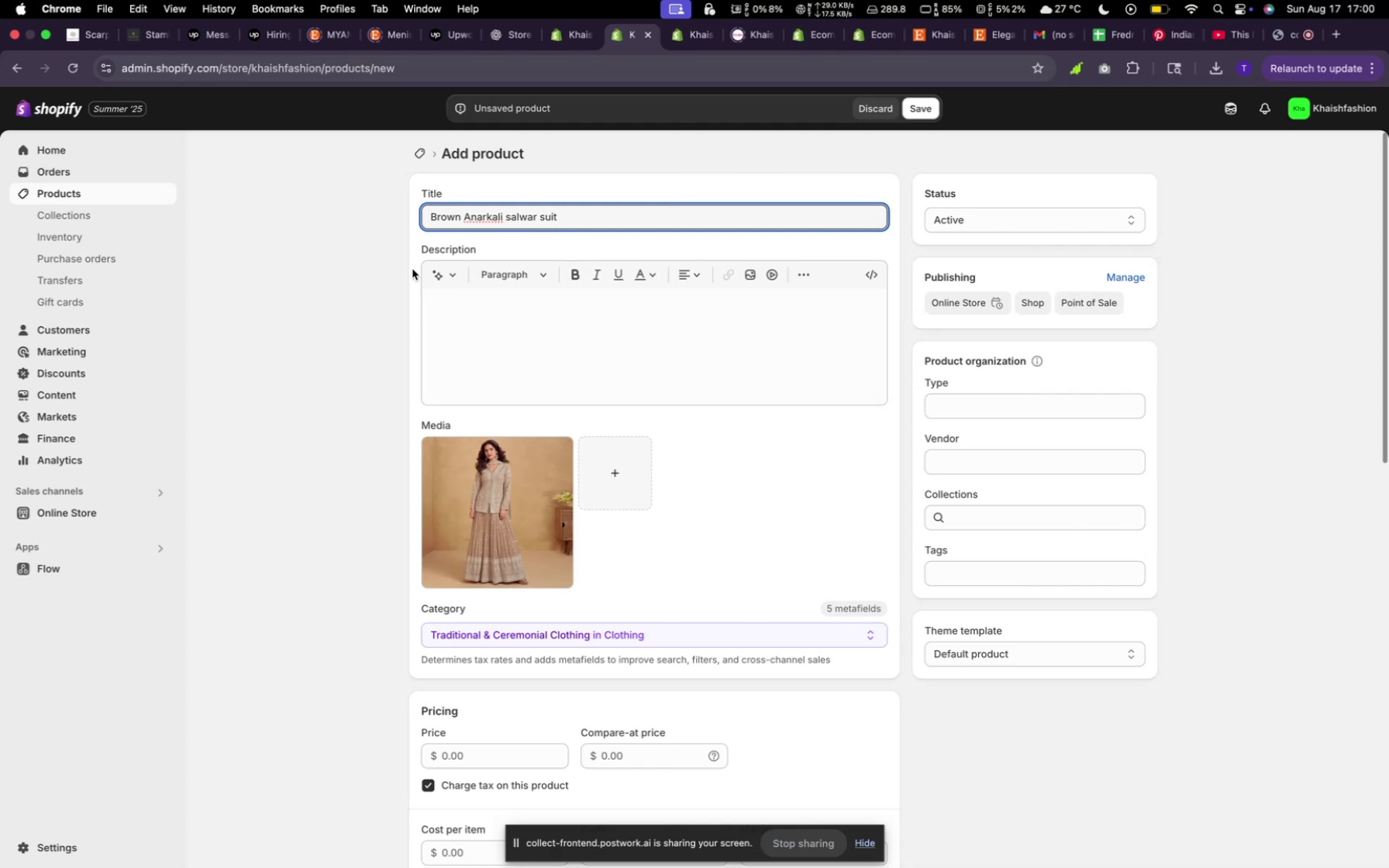 
left_click([437, 279])
 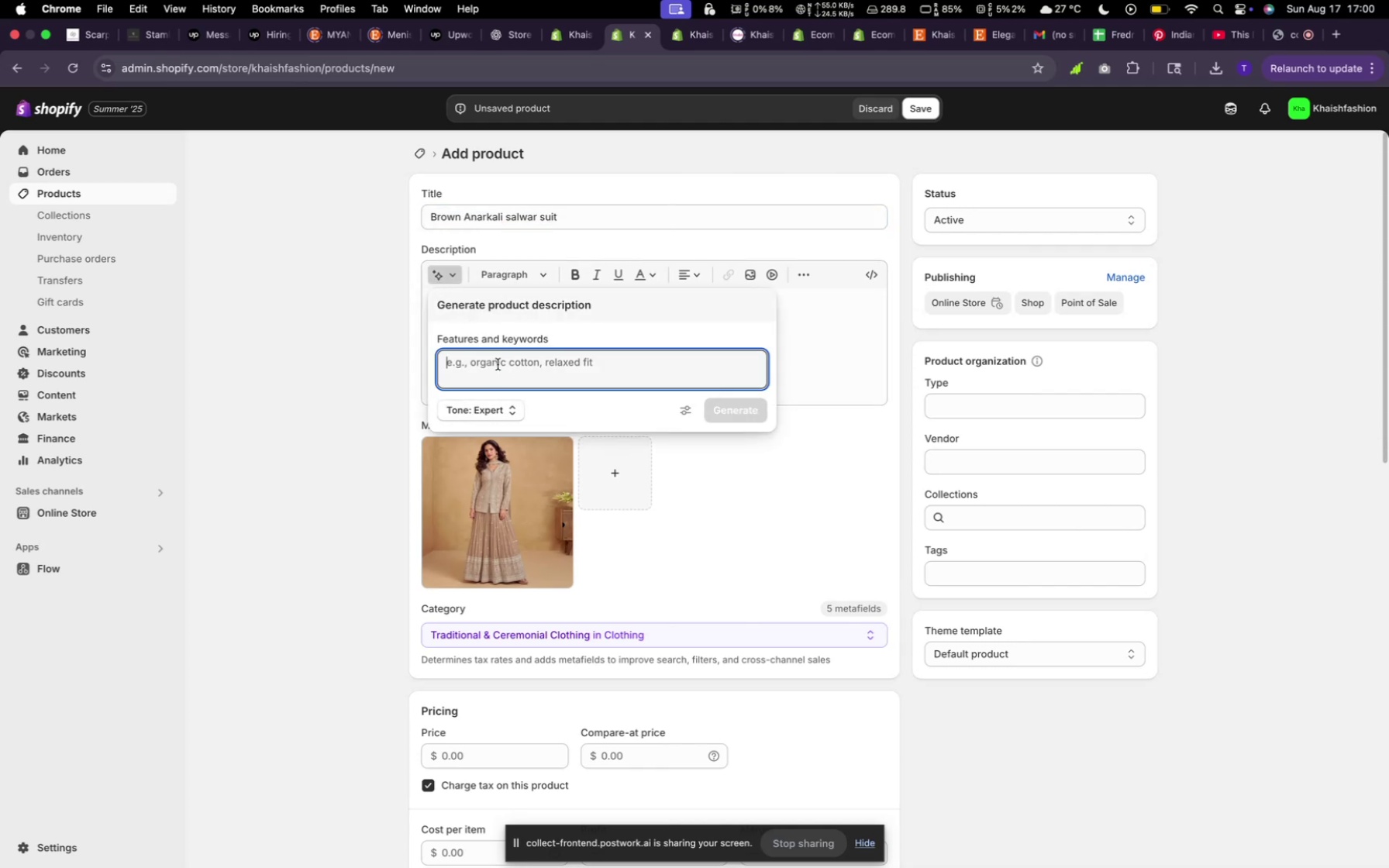 
type(random)
 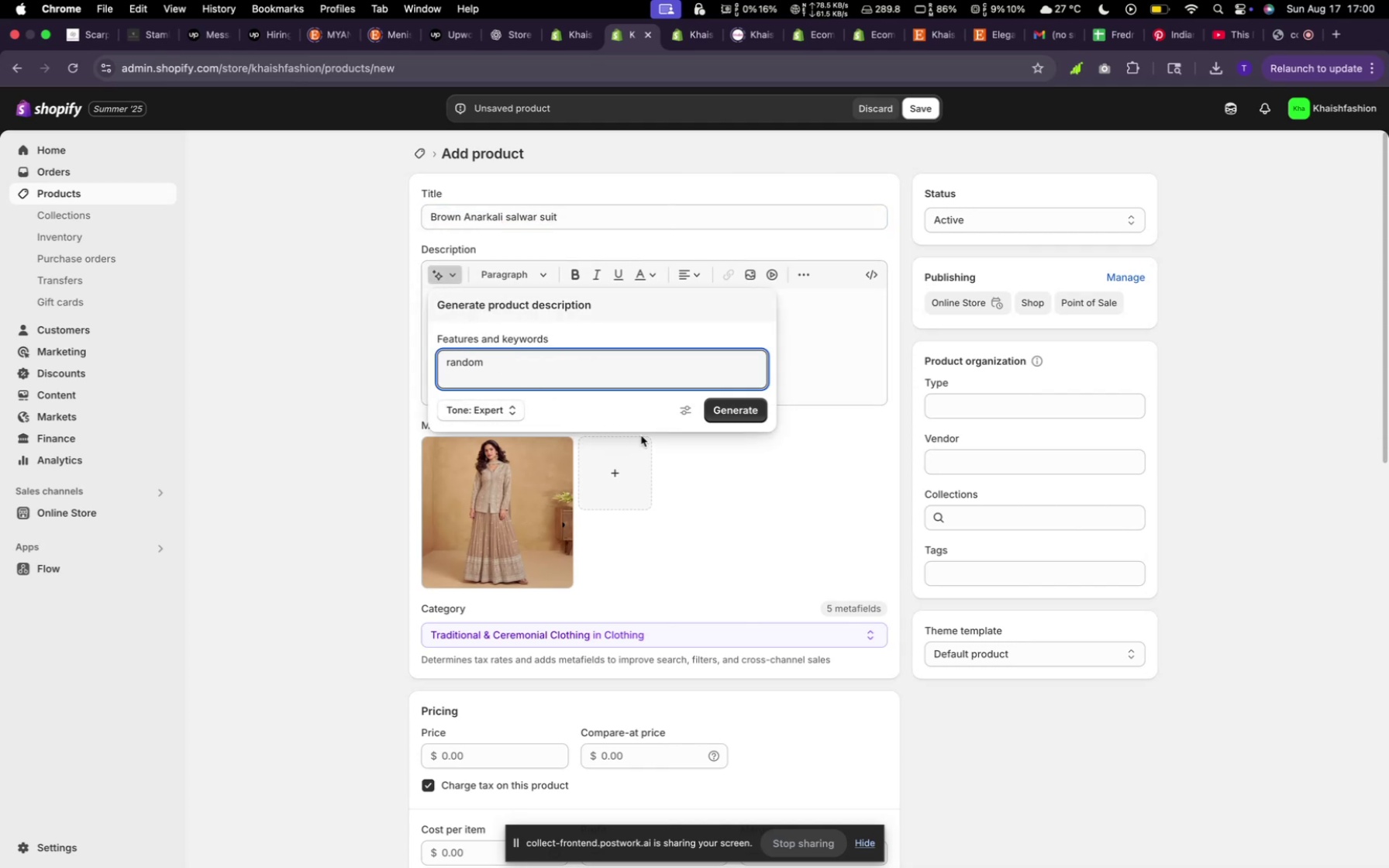 
left_click([733, 412])
 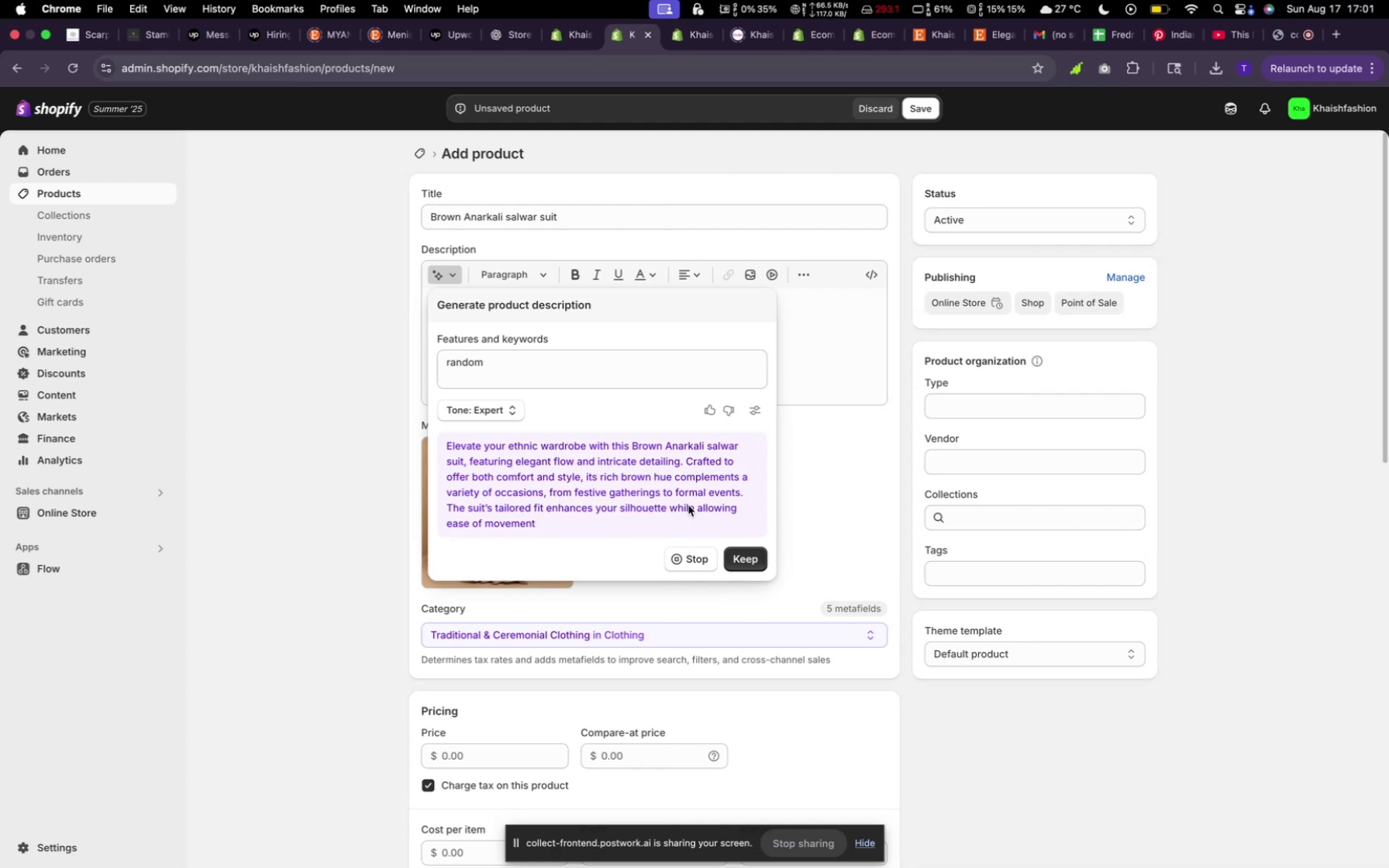 
wait(30.93)
 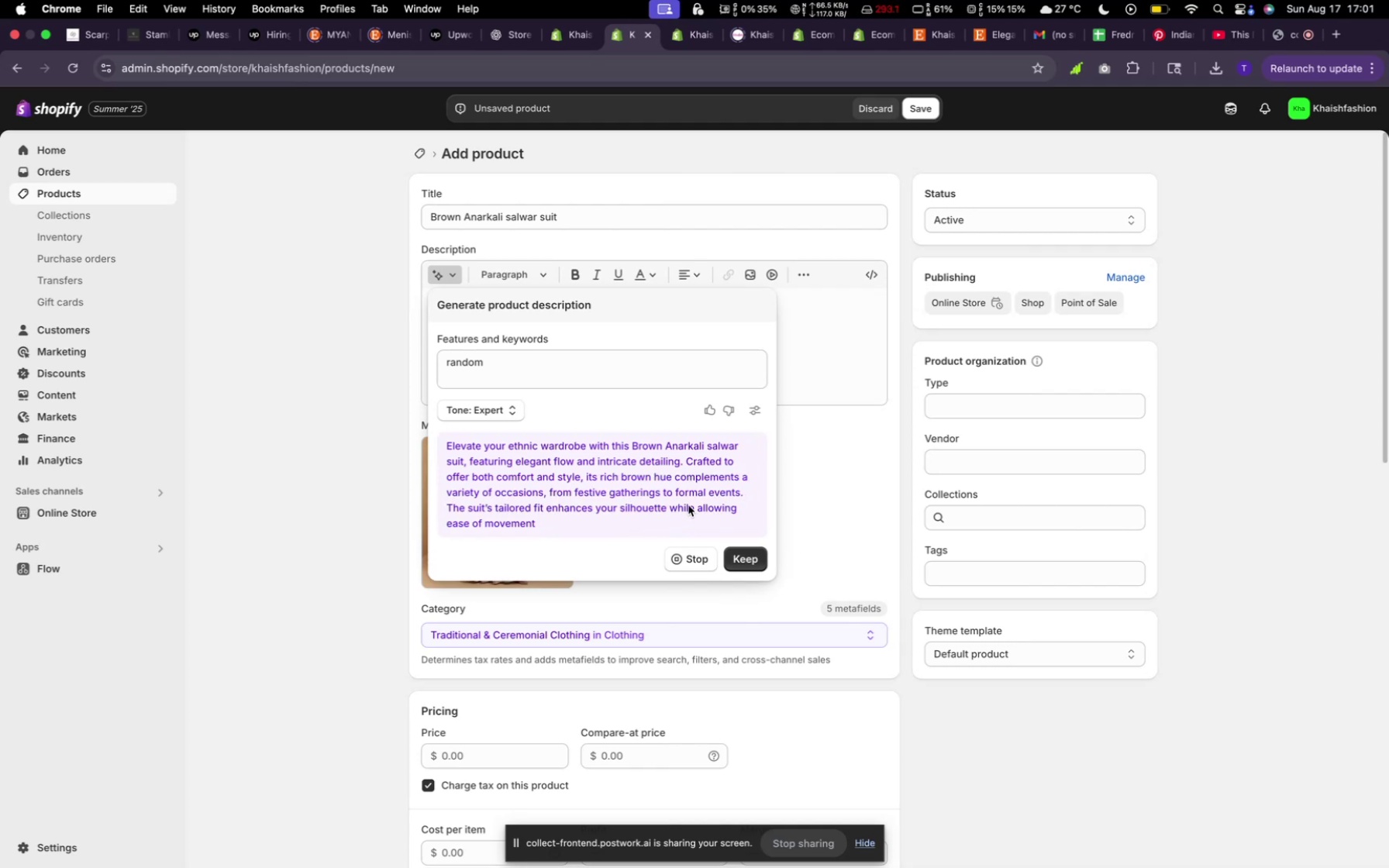 
mouse_move([740, 574])
 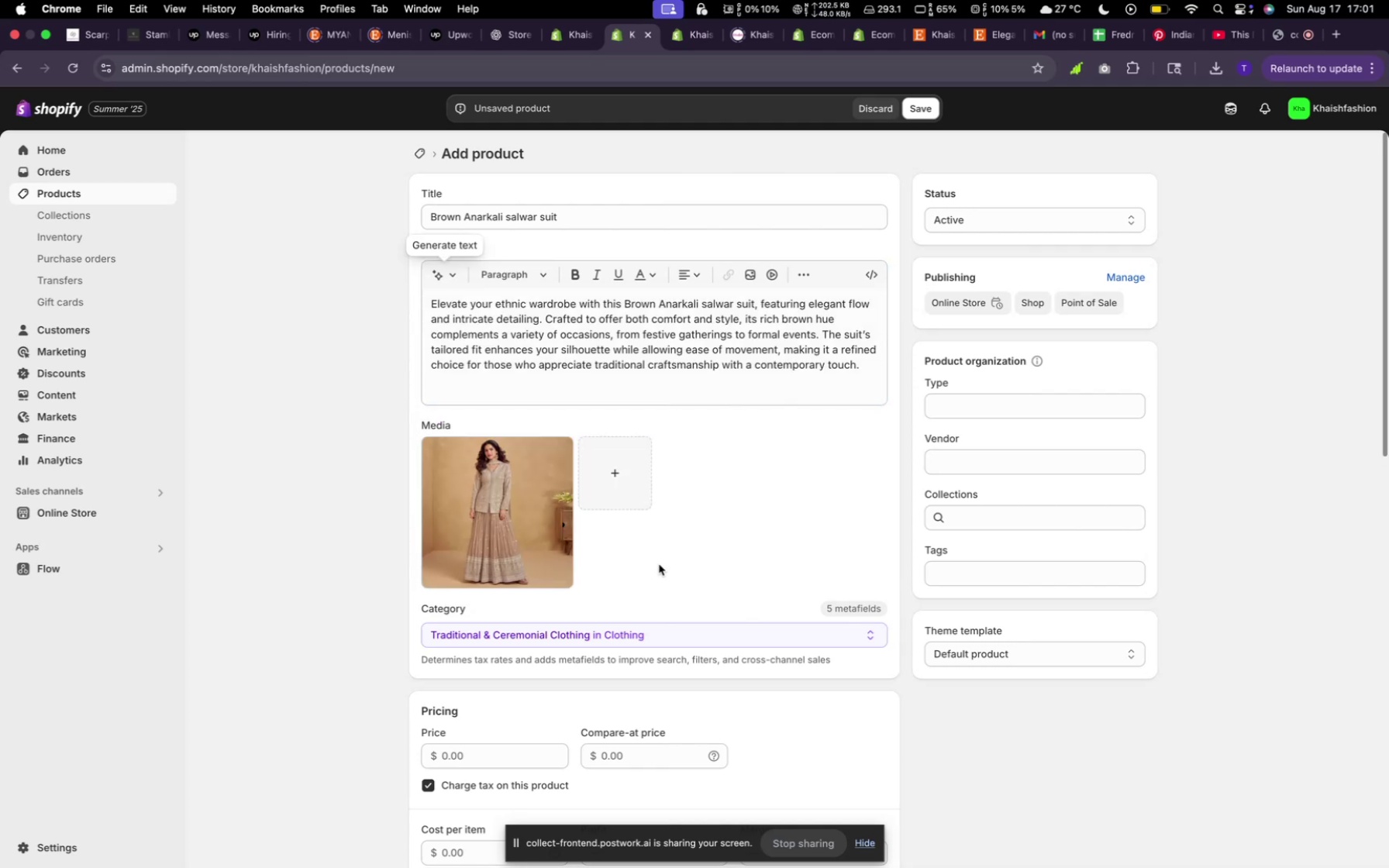 
scroll: coordinate [750, 610], scroll_direction: down, amount: 13.0
 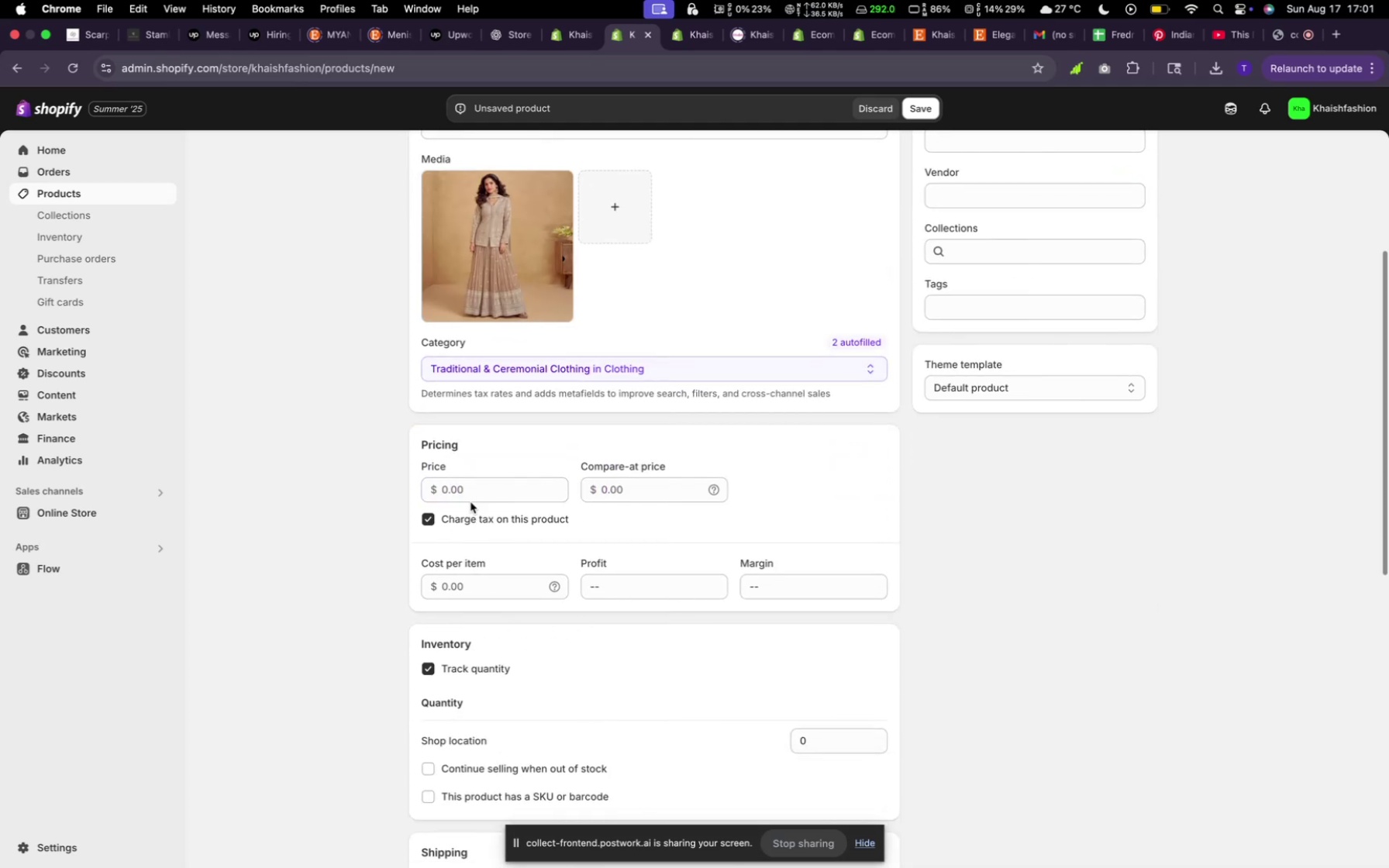 
left_click([464, 494])
 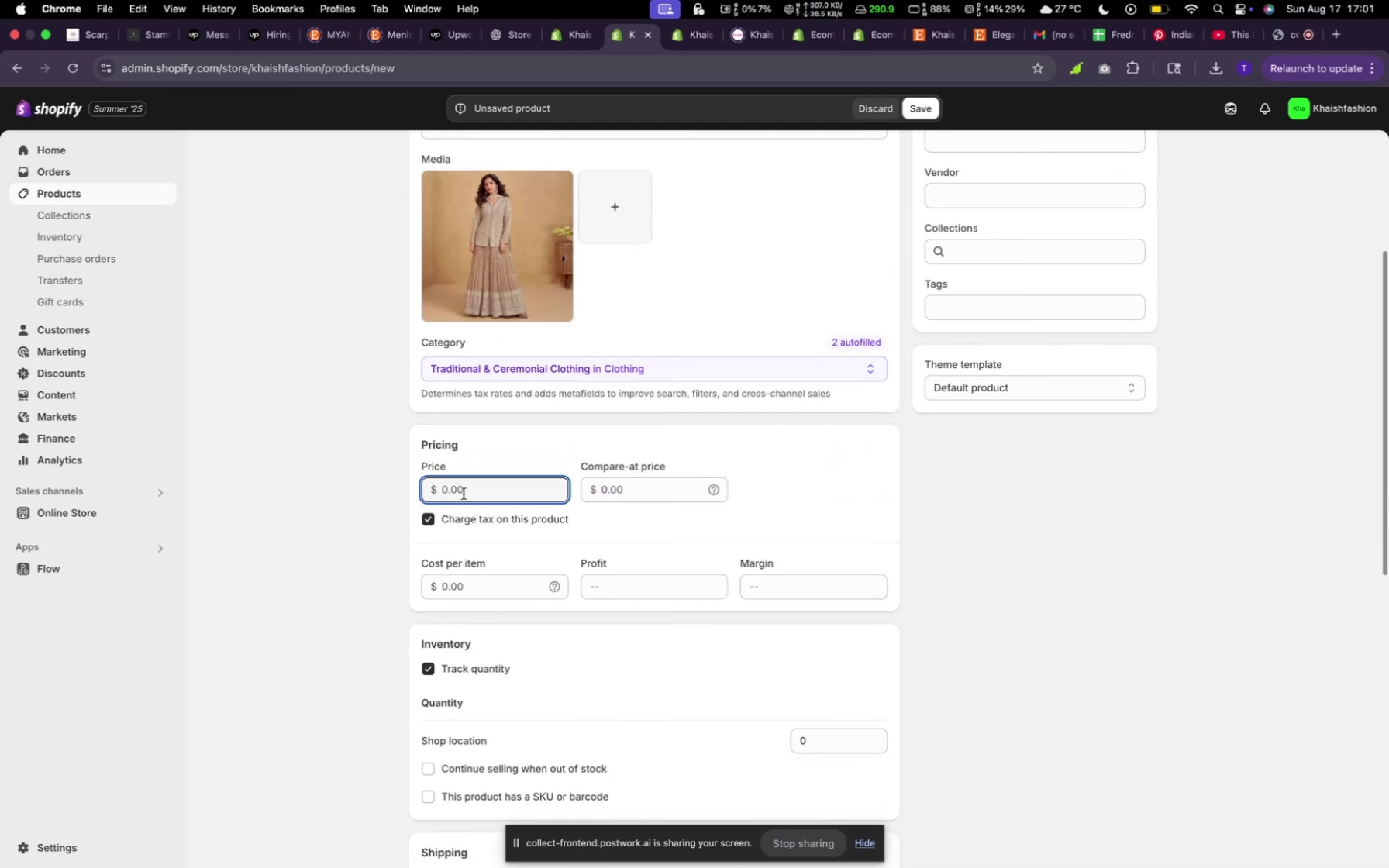 
type(380)
 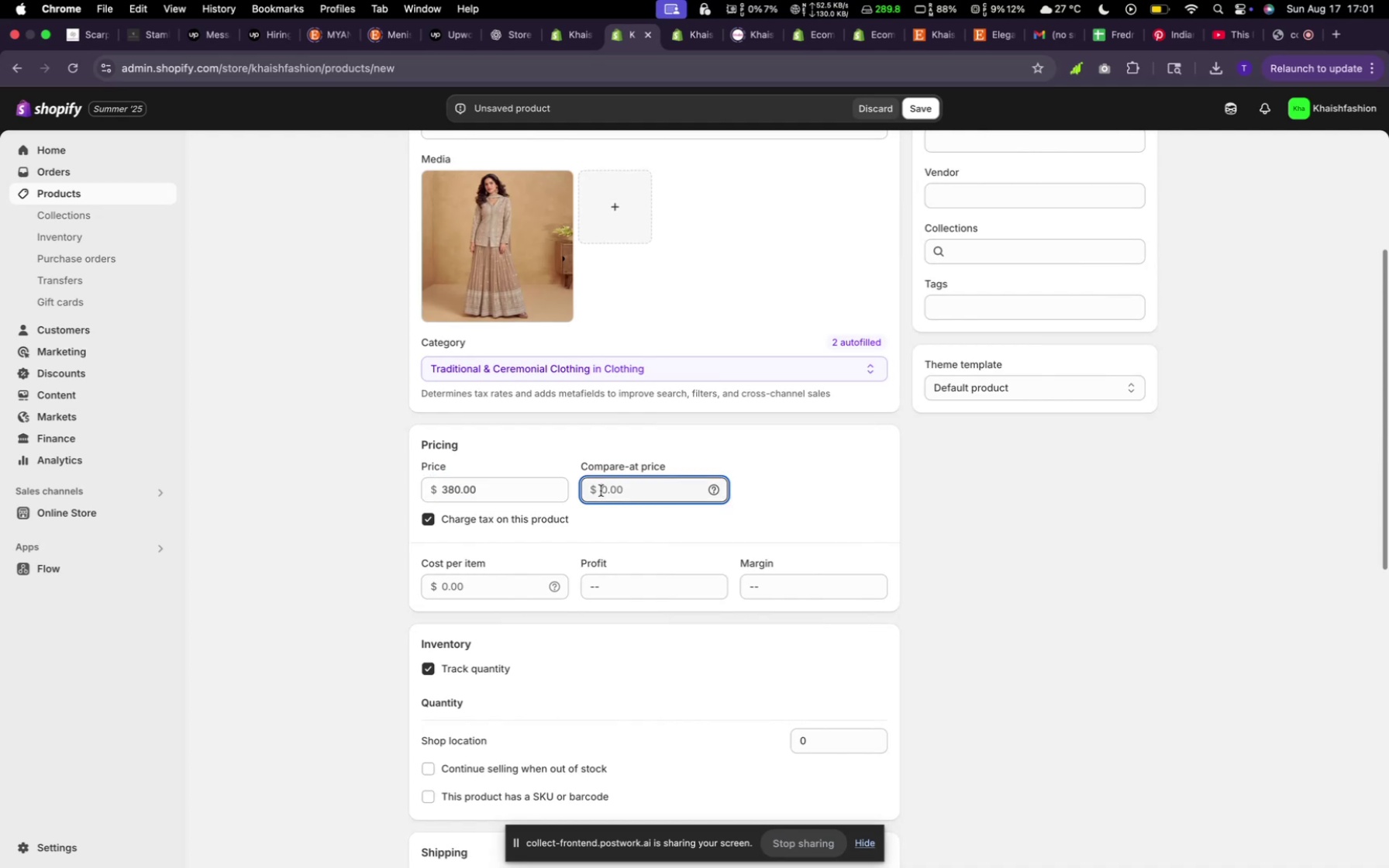 
type(390)
 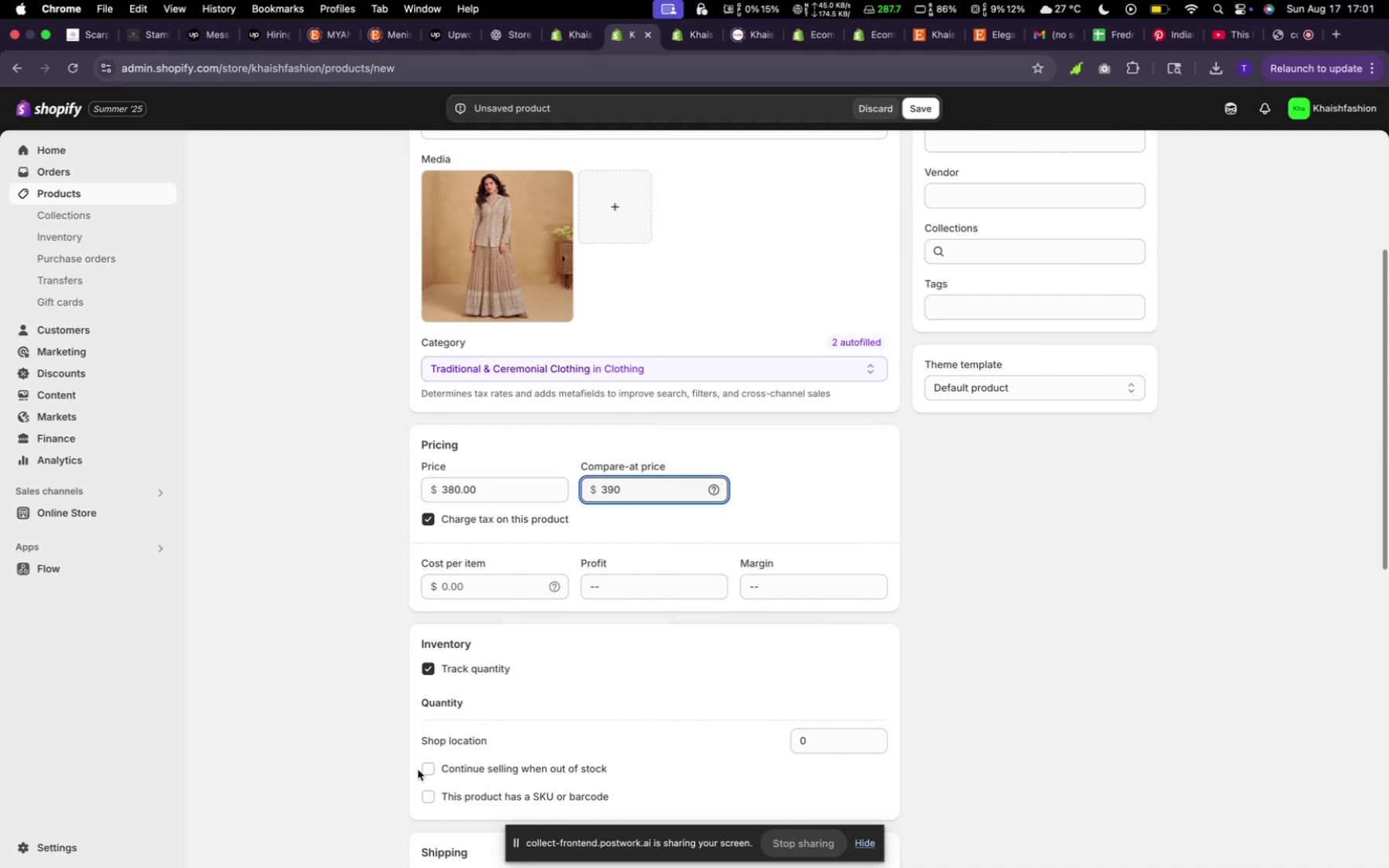 
left_click([424, 769])
 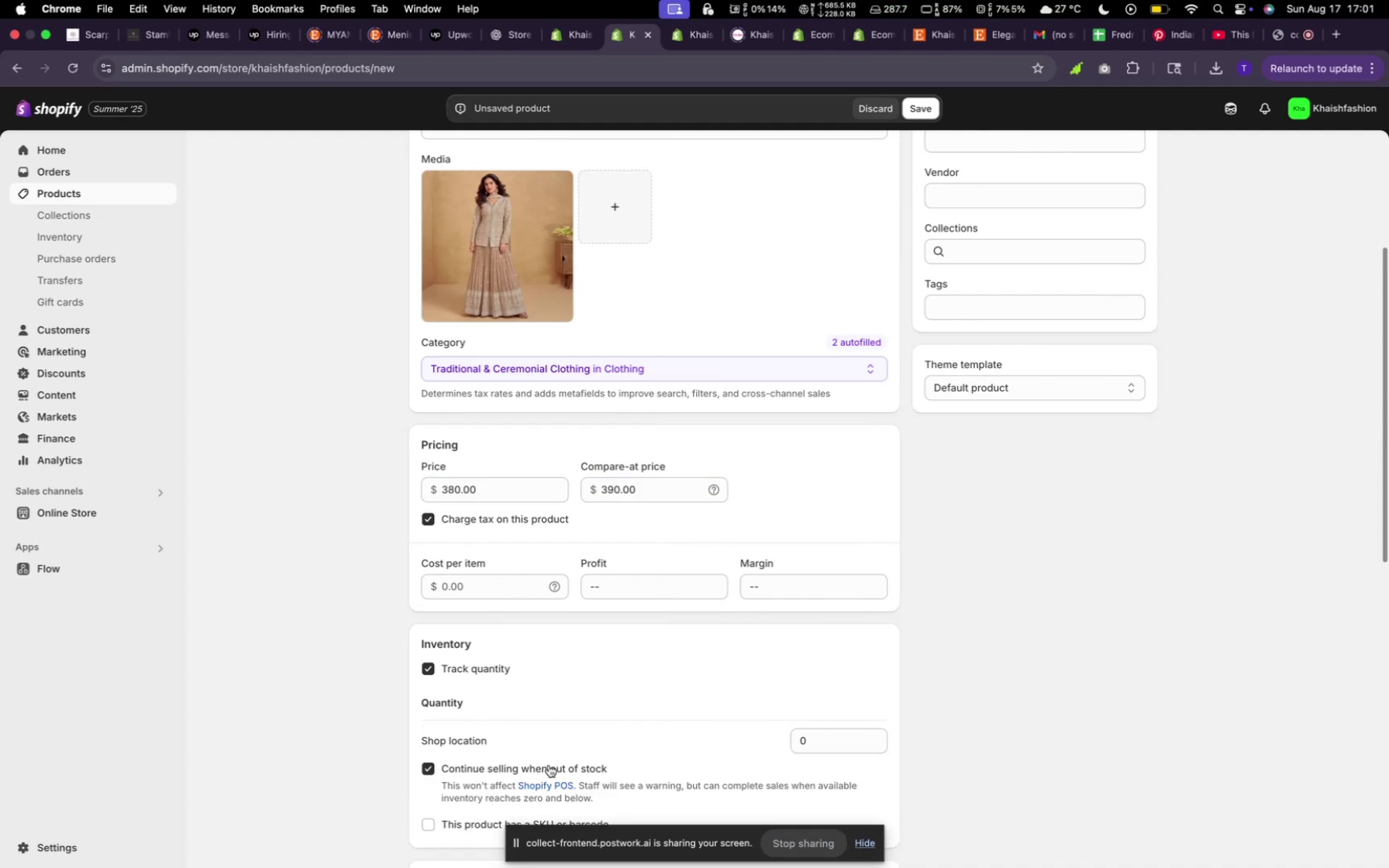 
scroll: coordinate [749, 712], scroll_direction: down, amount: 18.0
 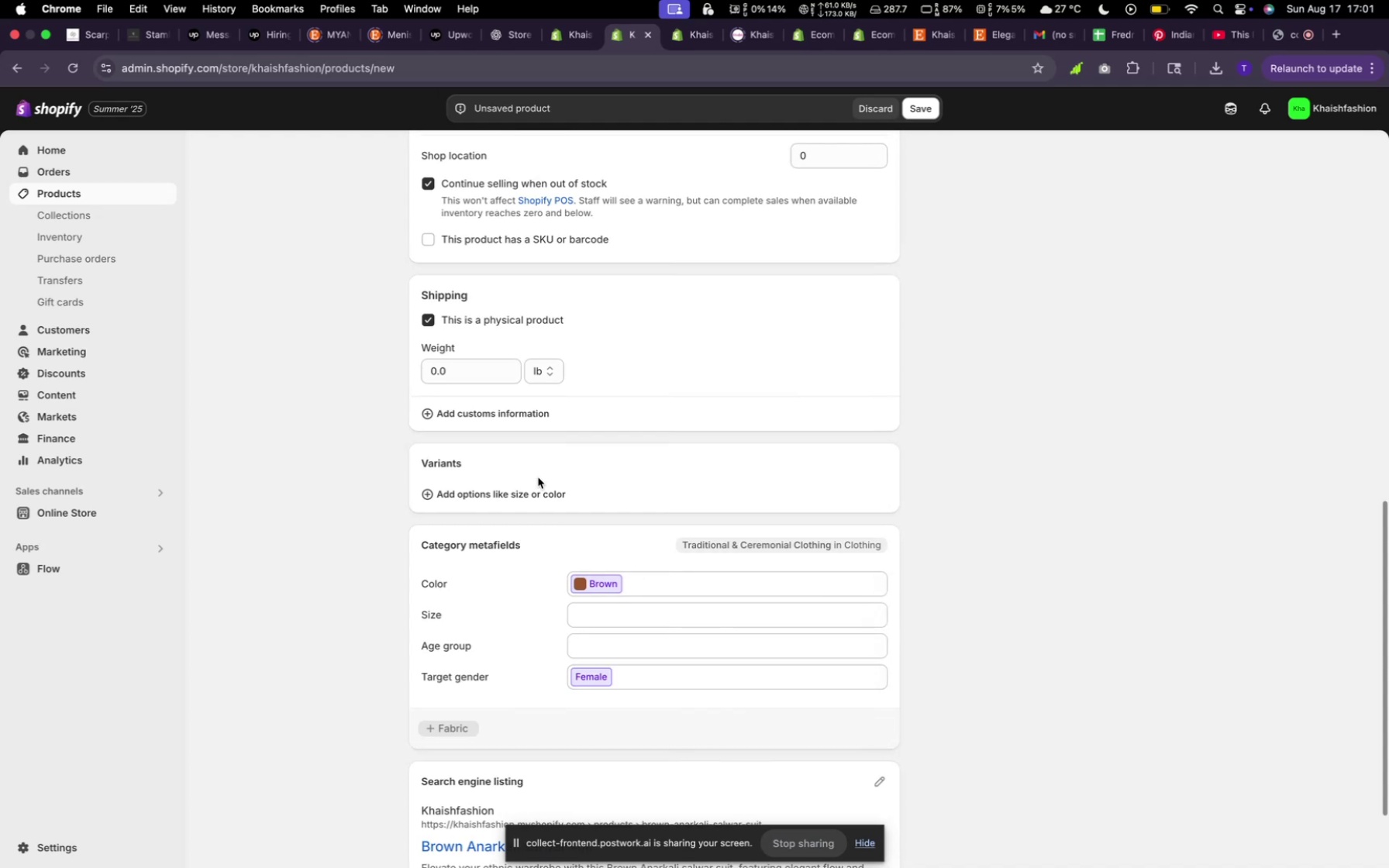 
mouse_move([460, 491])
 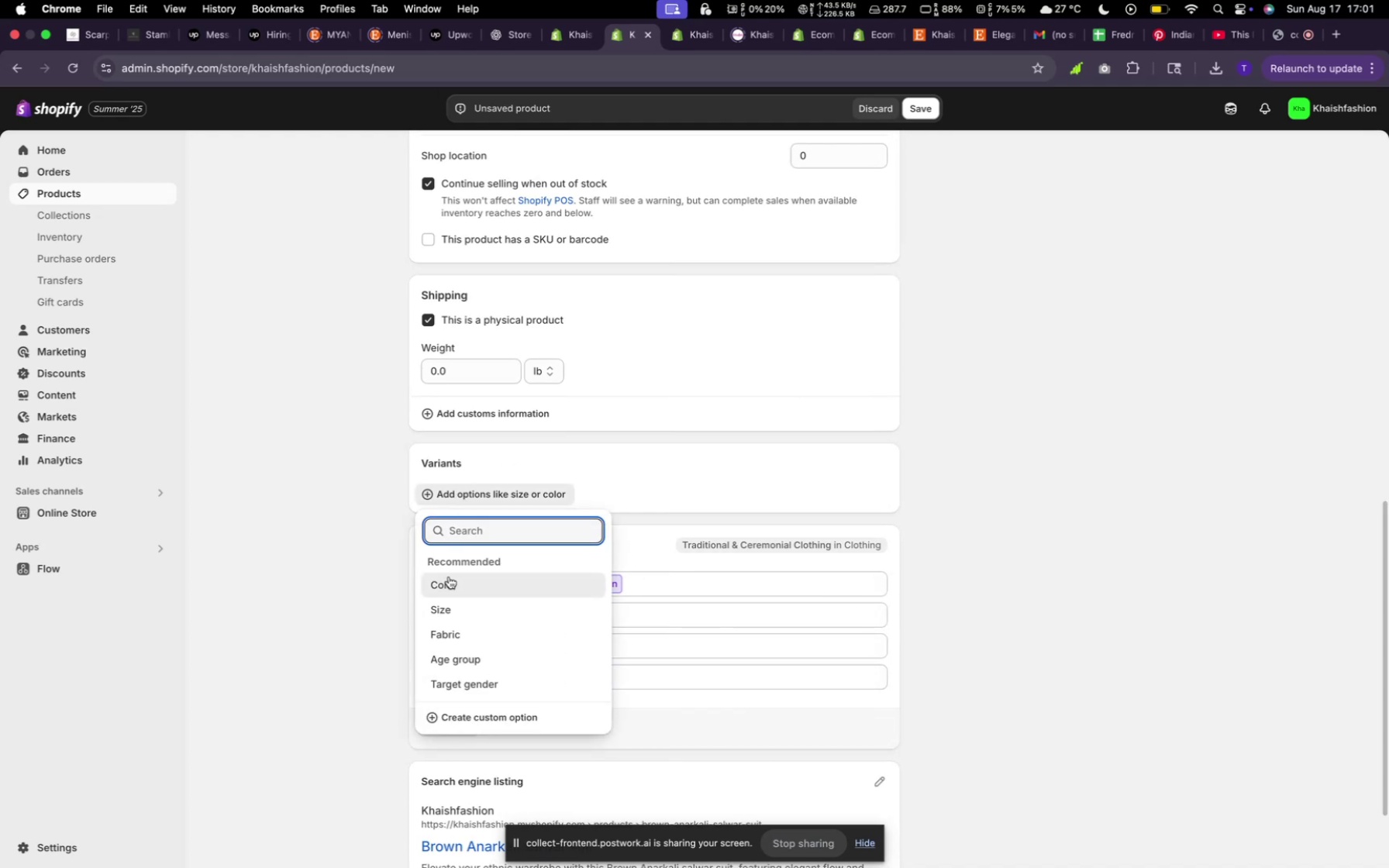 
mouse_move([469, 595])
 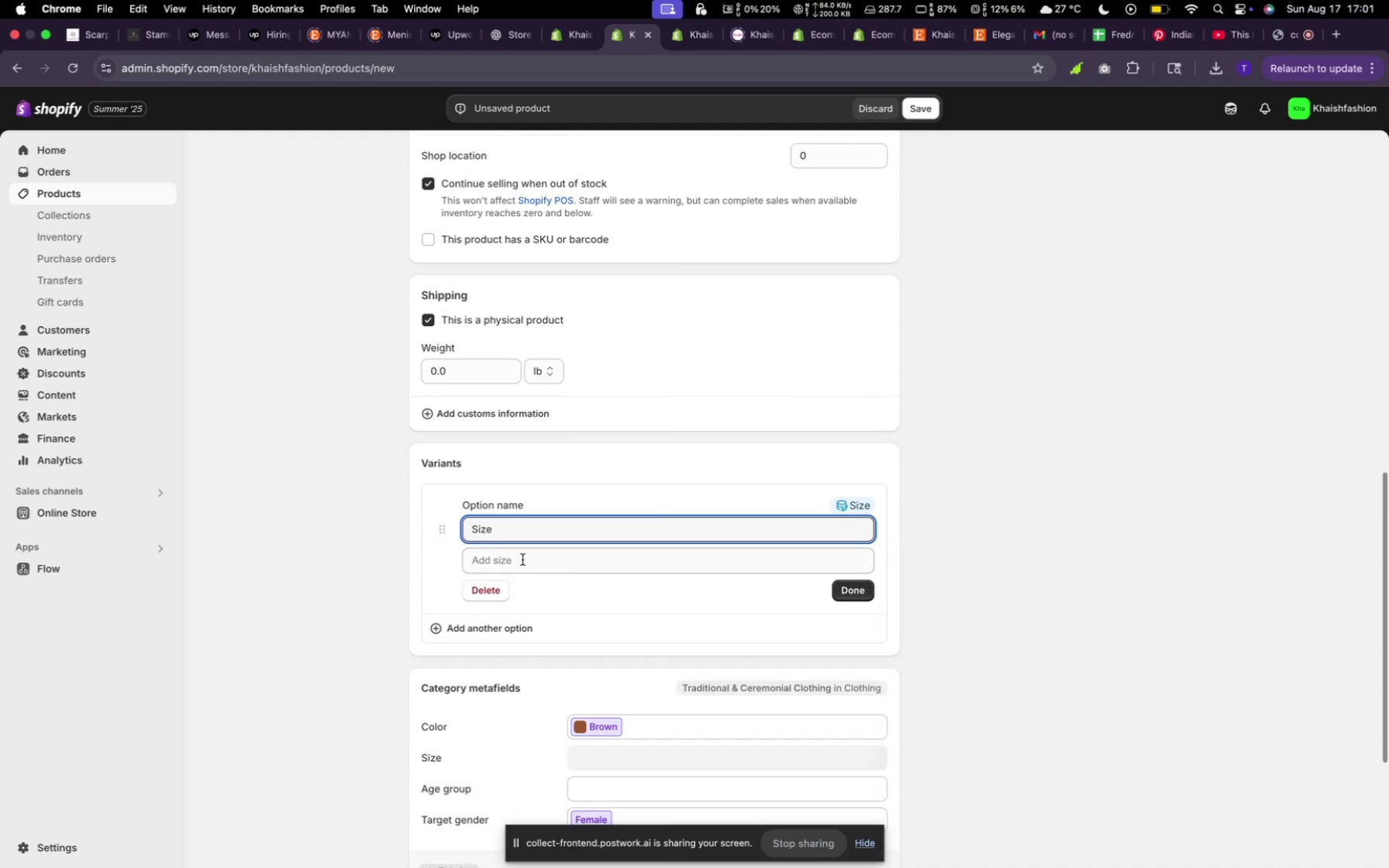 
left_click([523, 556])
 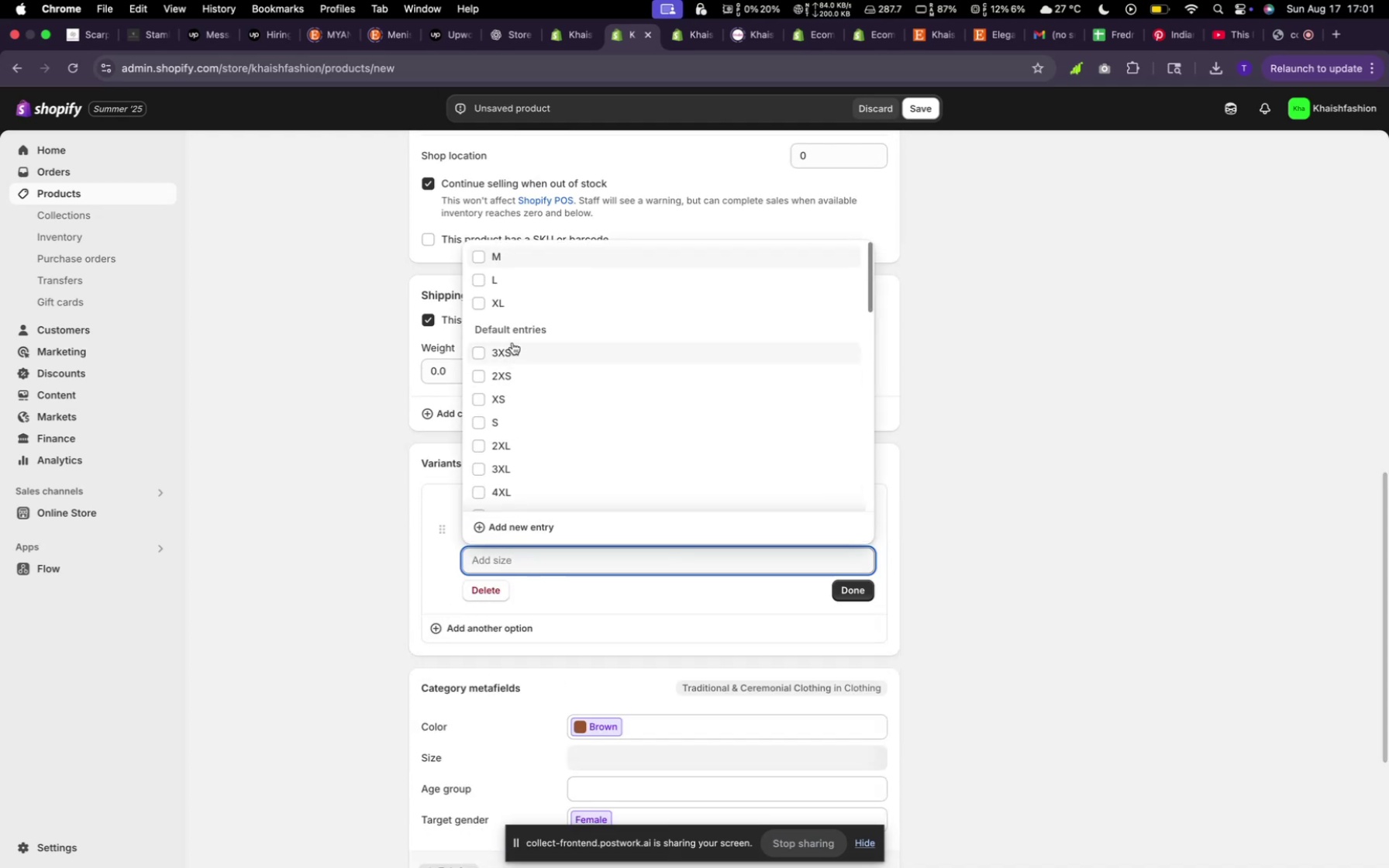 
left_click([509, 300])
 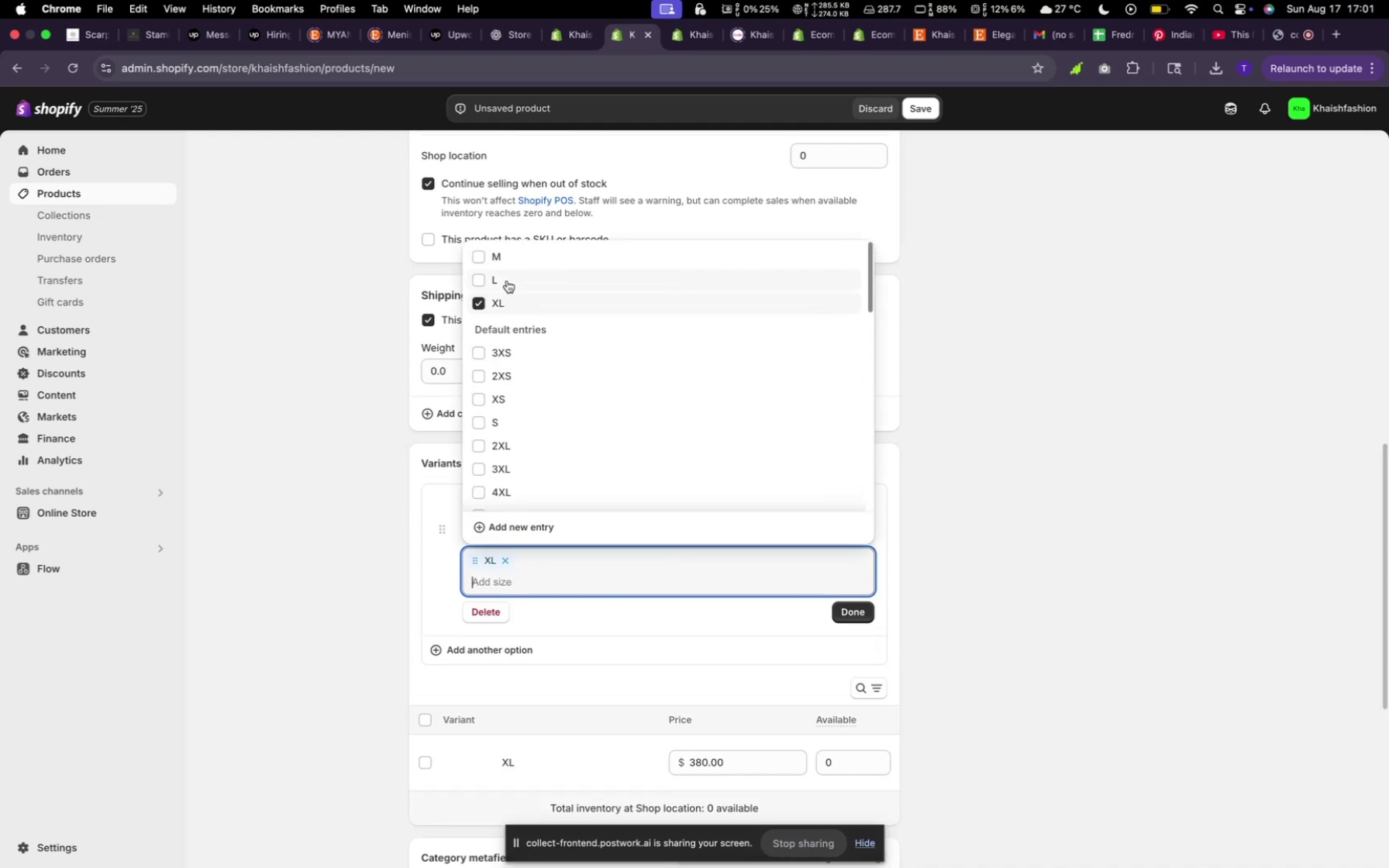 
left_click([507, 278])
 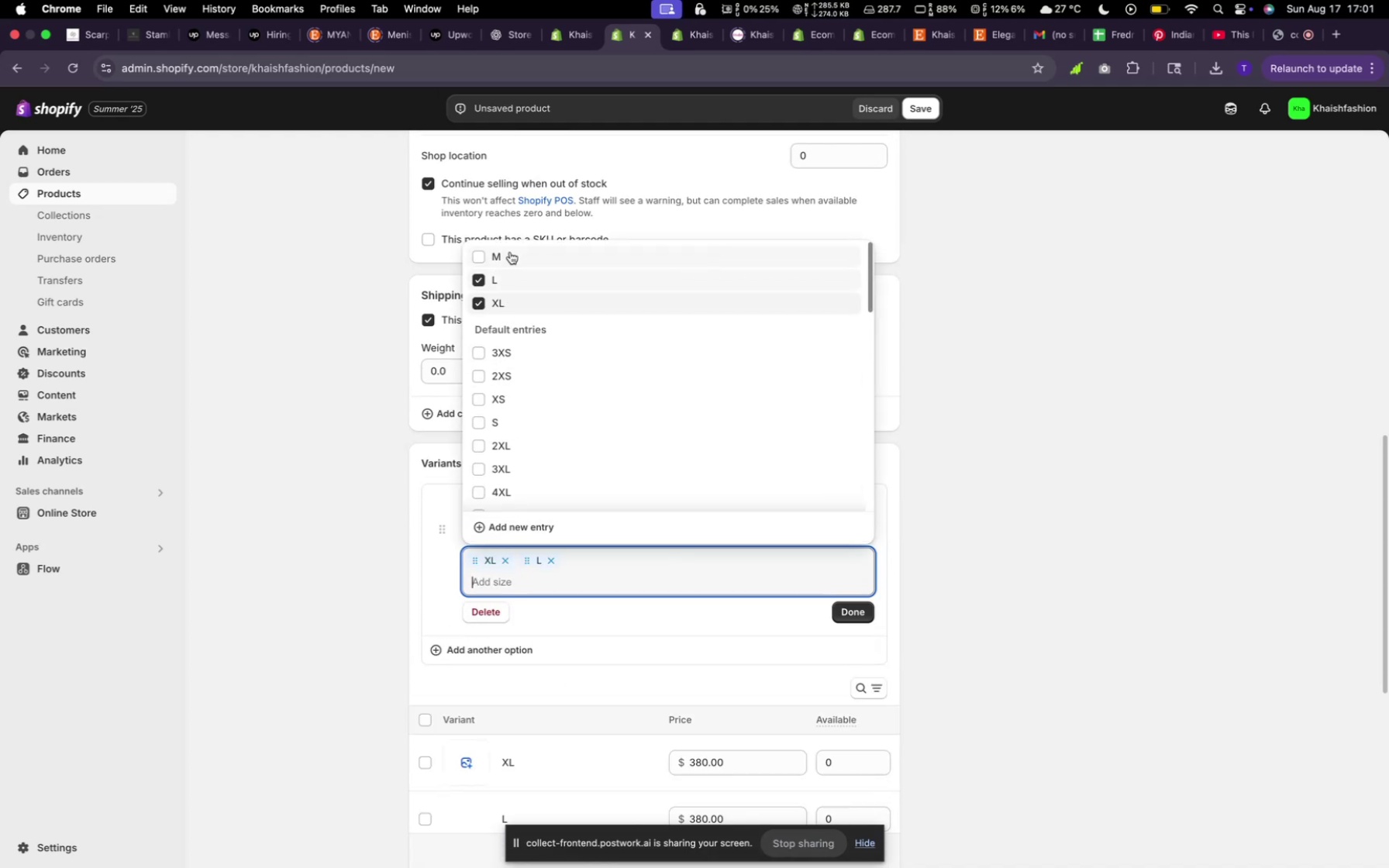 
left_click([510, 252])
 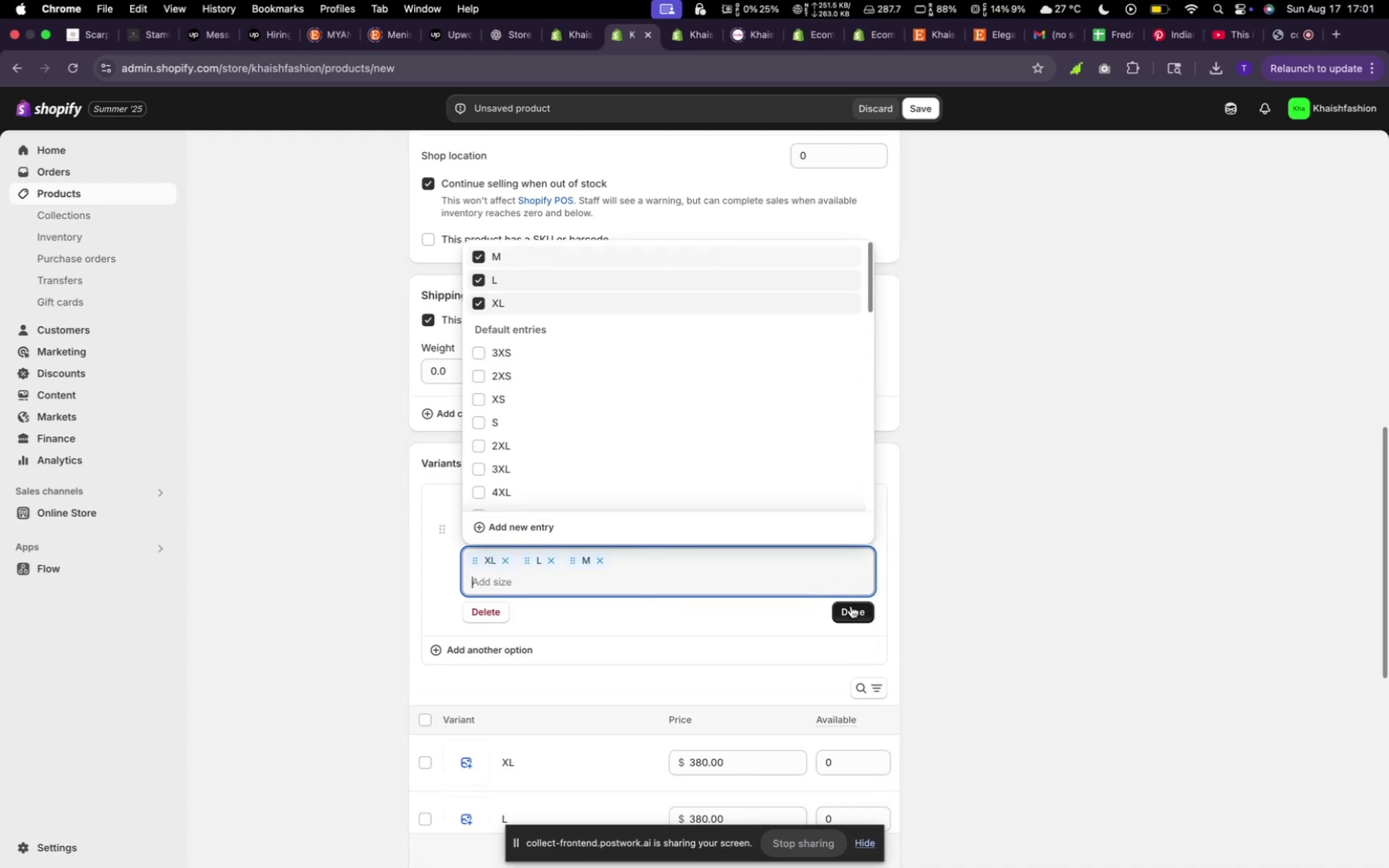 
scroll: coordinate [784, 603], scroll_direction: down, amount: 31.0
 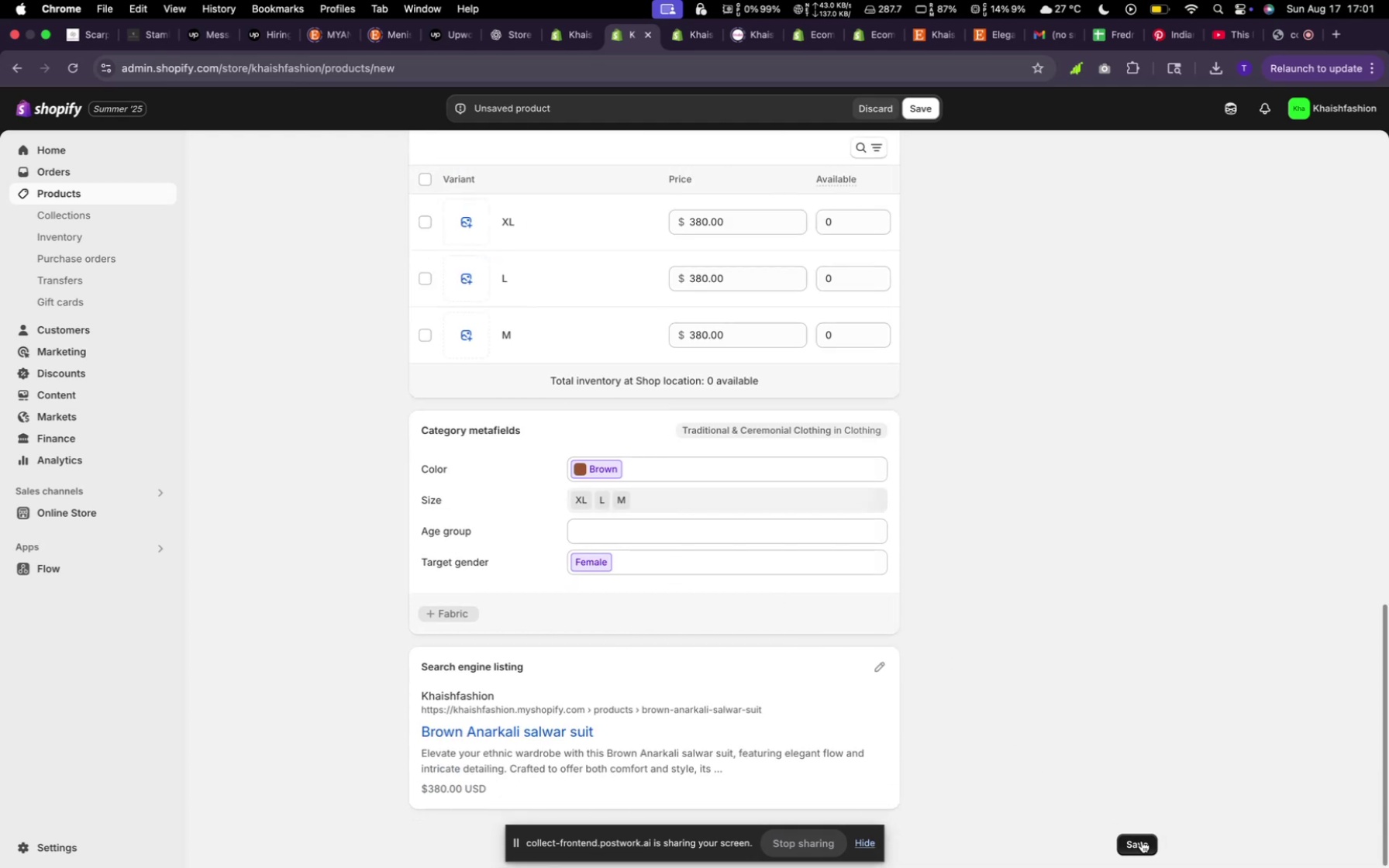 
left_click([1144, 842])
 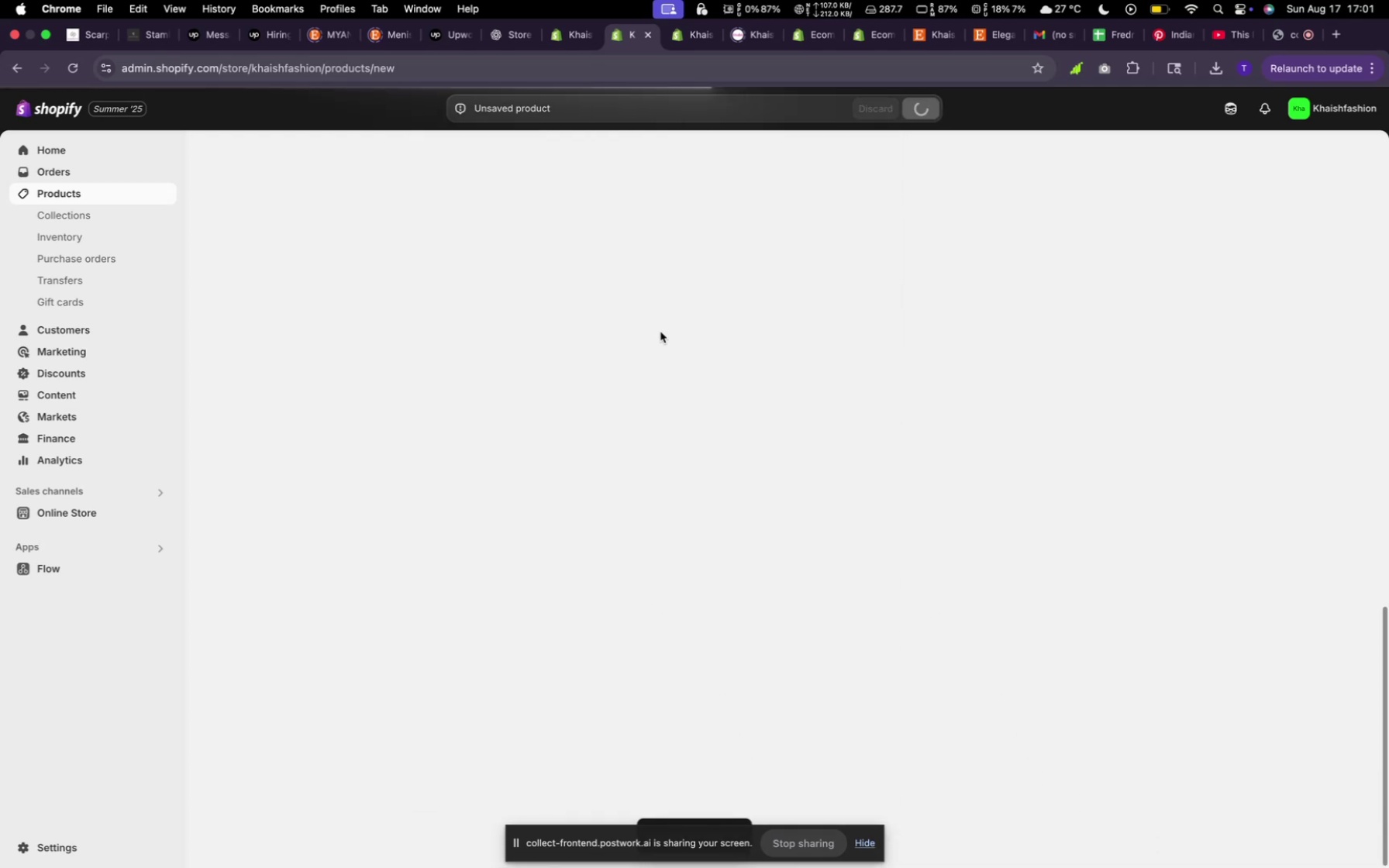 
wait(8.49)
 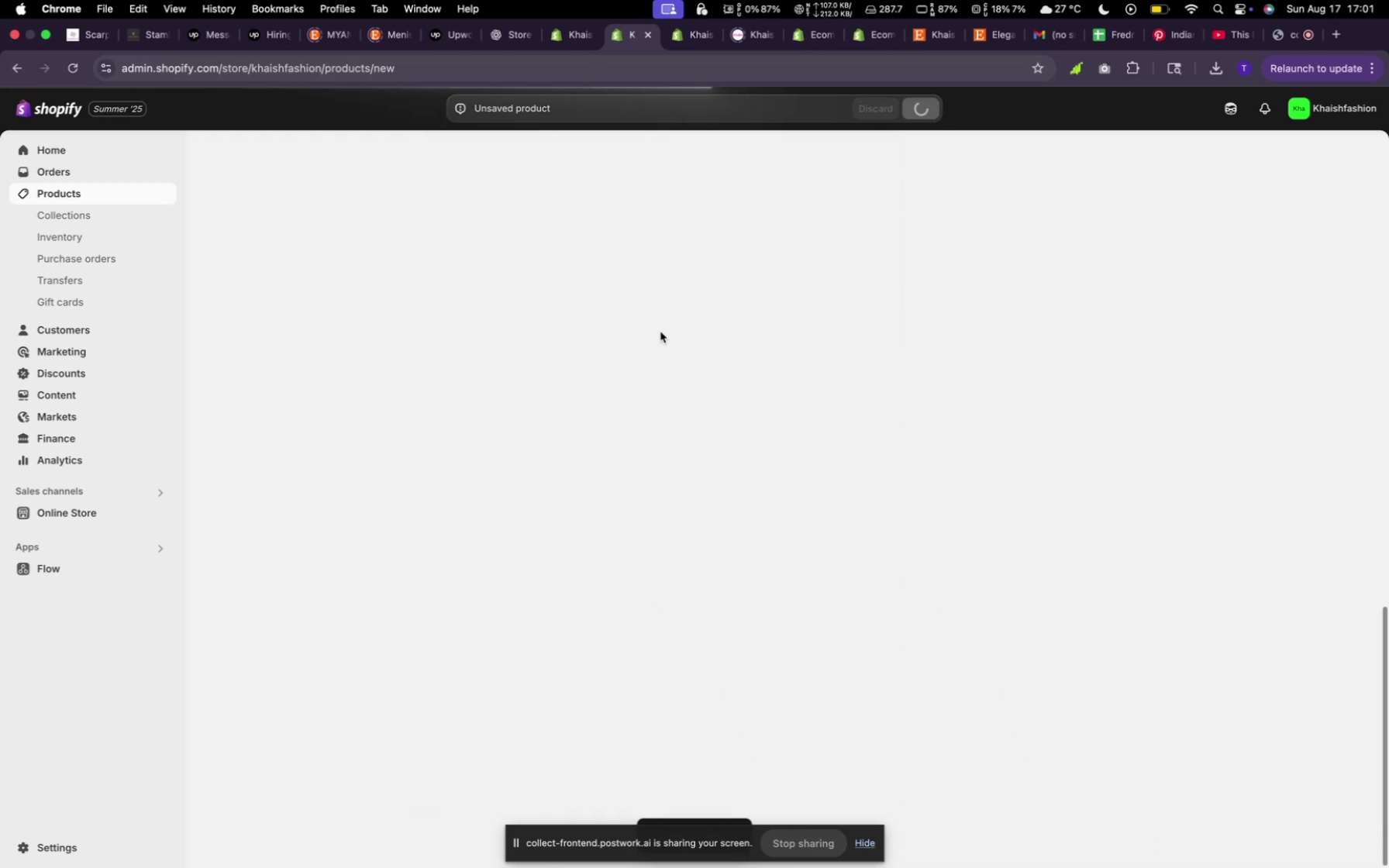 
left_click([419, 151])
 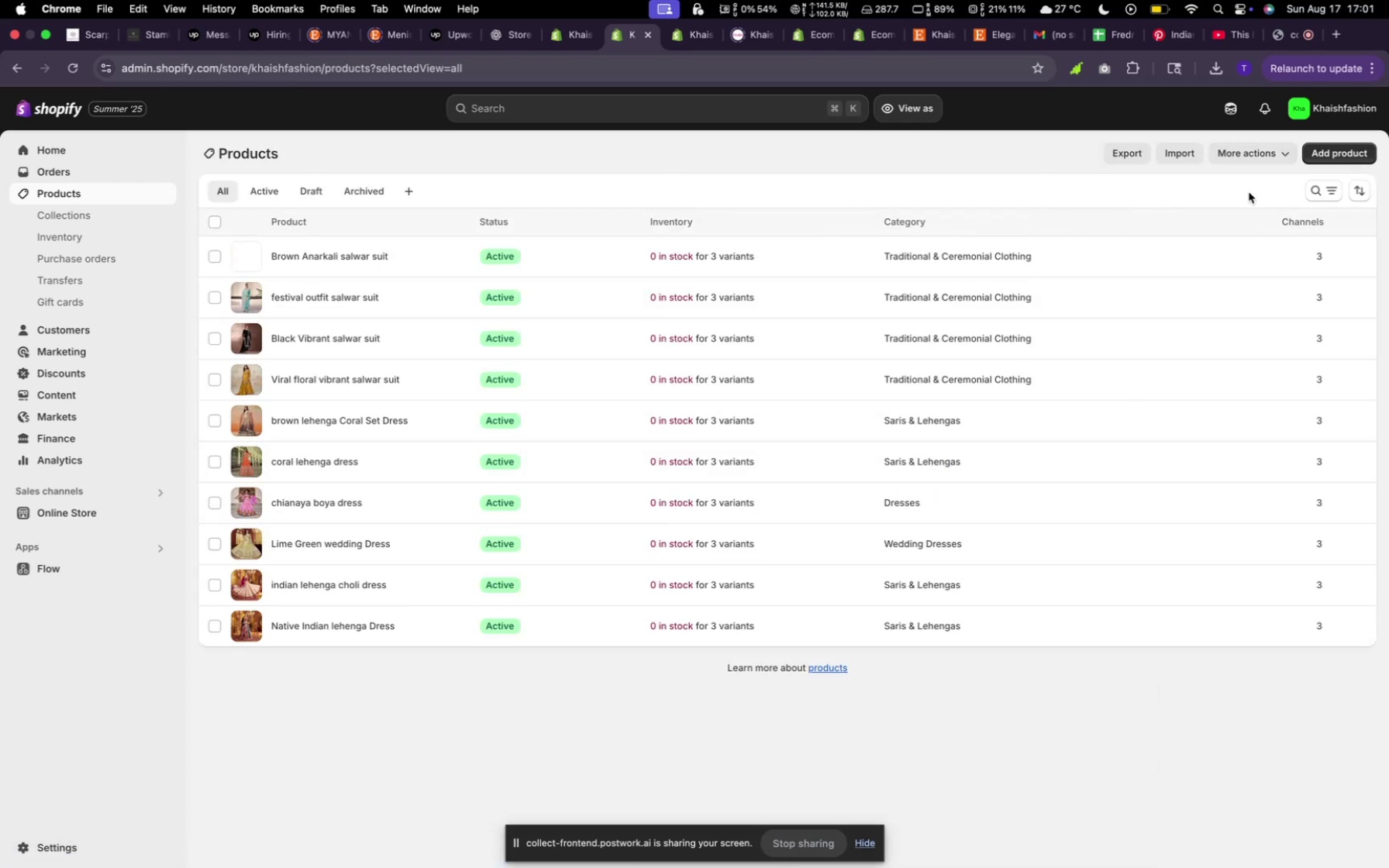 
left_click([1317, 156])
 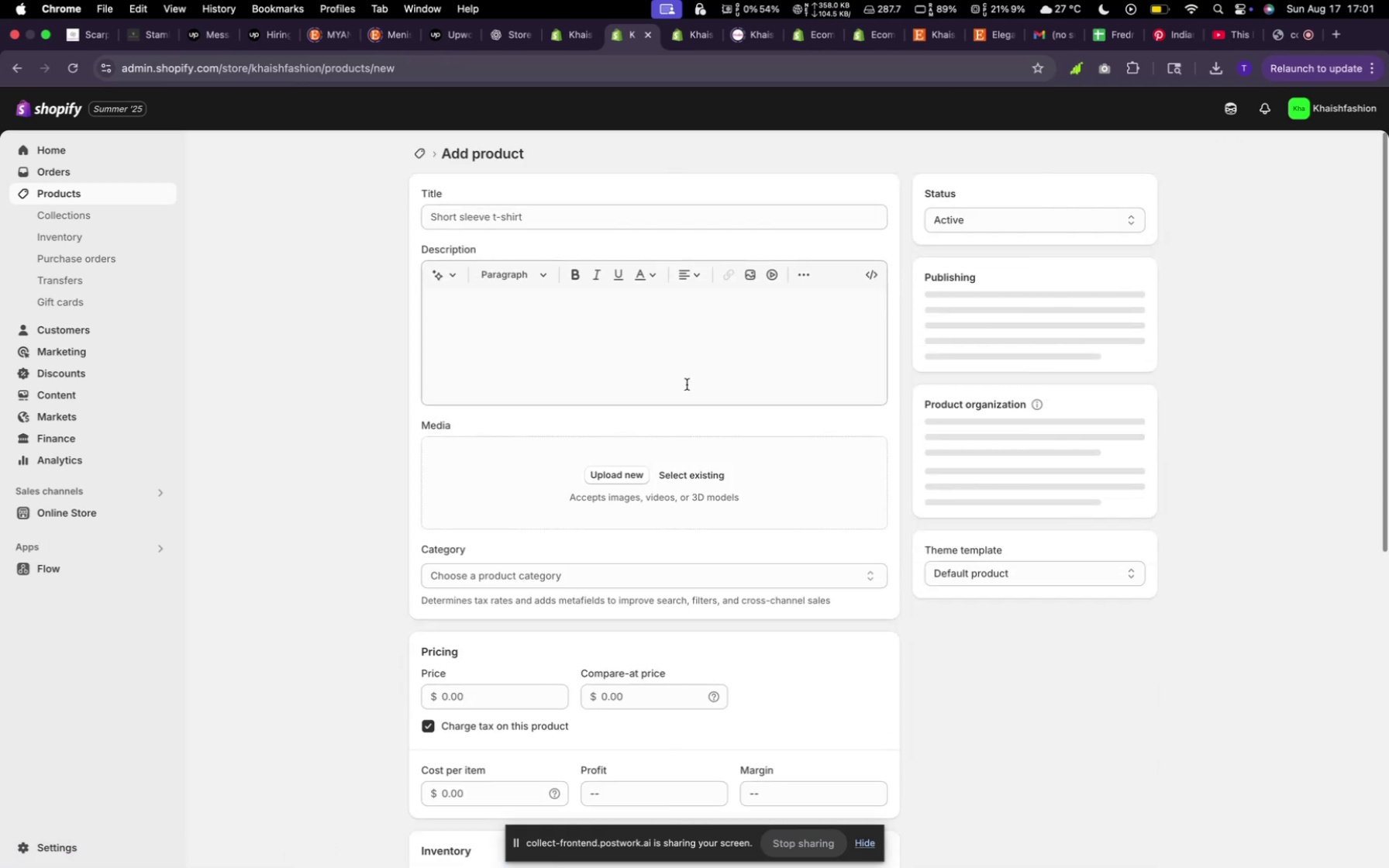 
mouse_move([684, 473])
 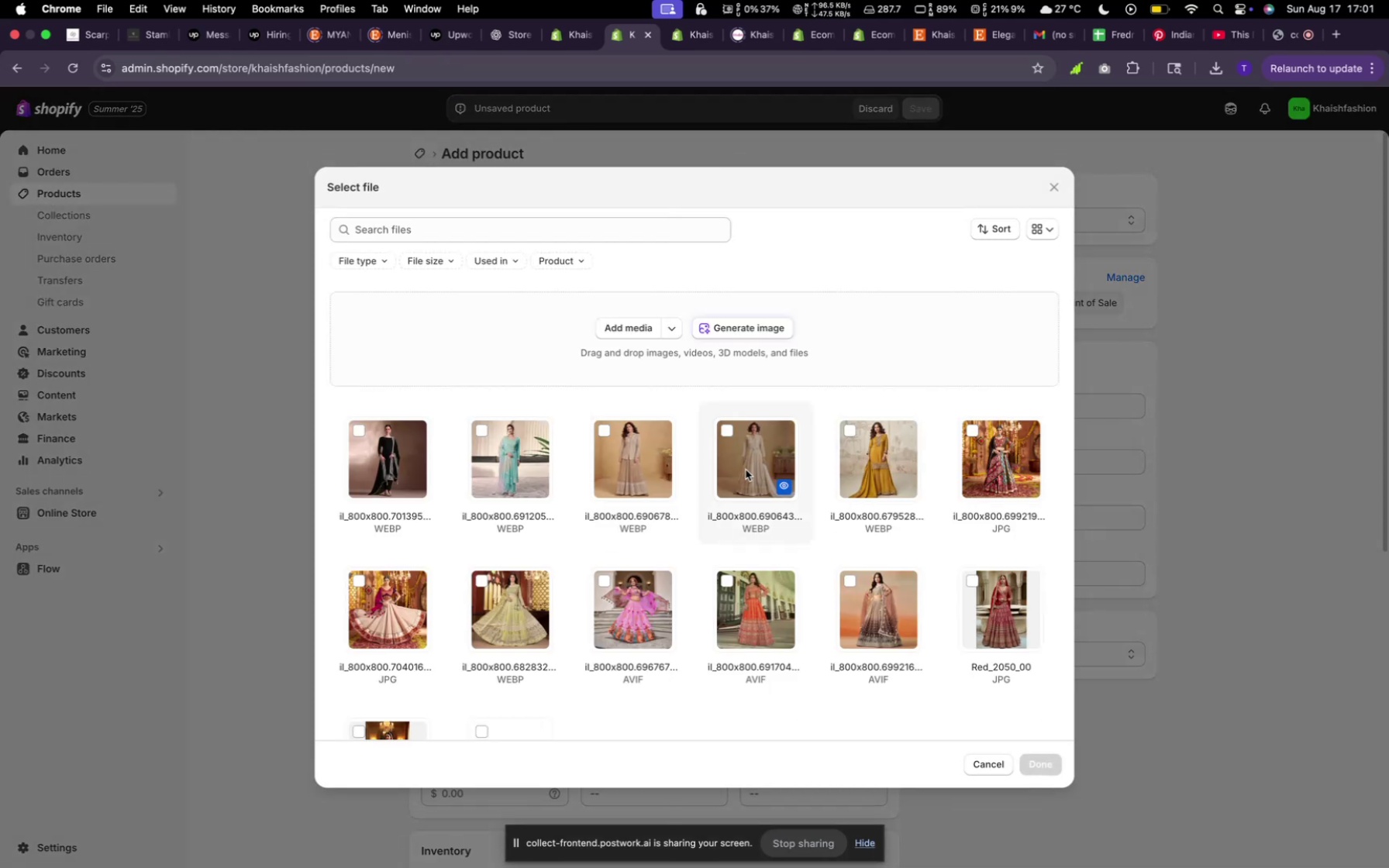 
left_click([746, 470])
 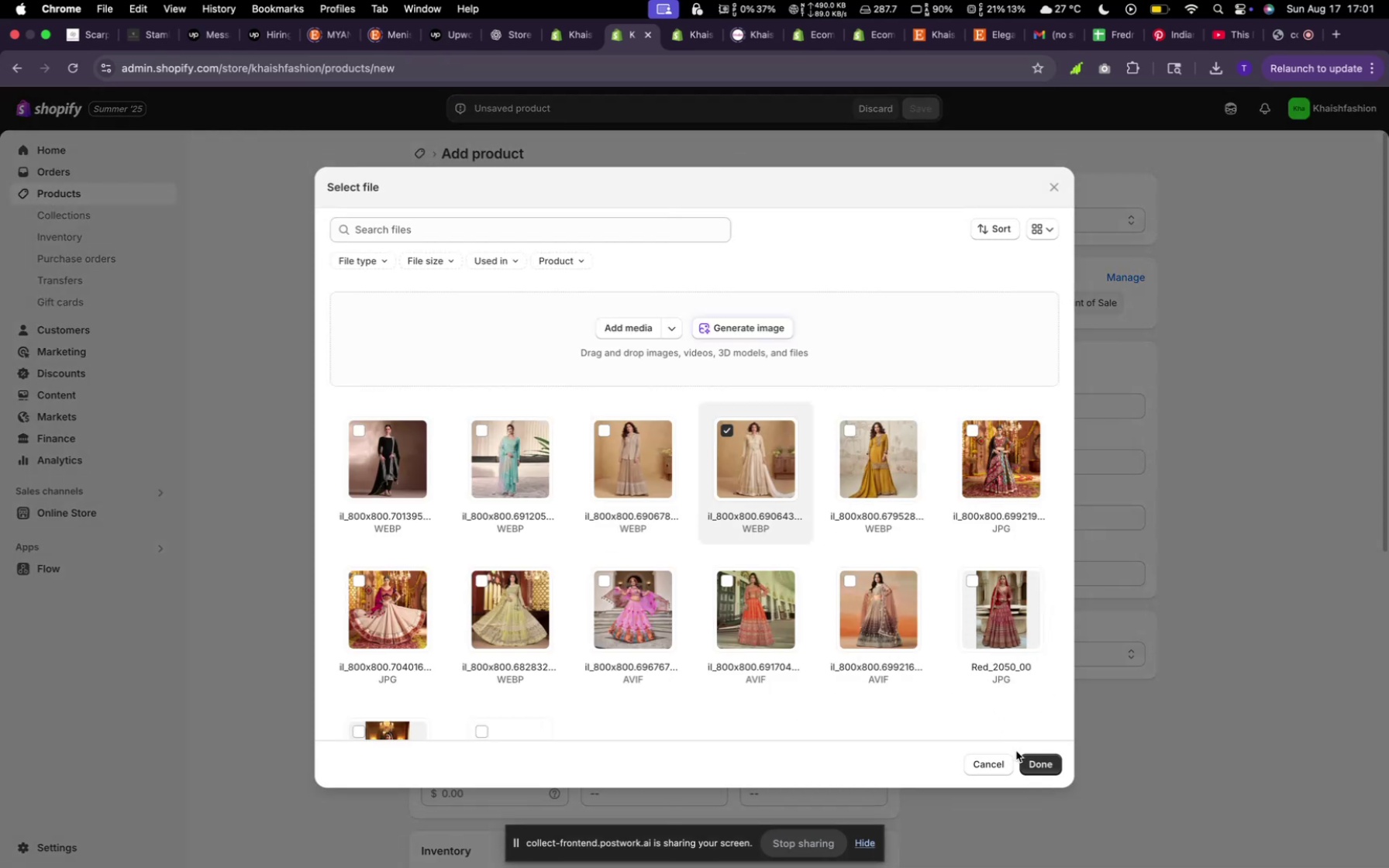 
left_click([1023, 756])
 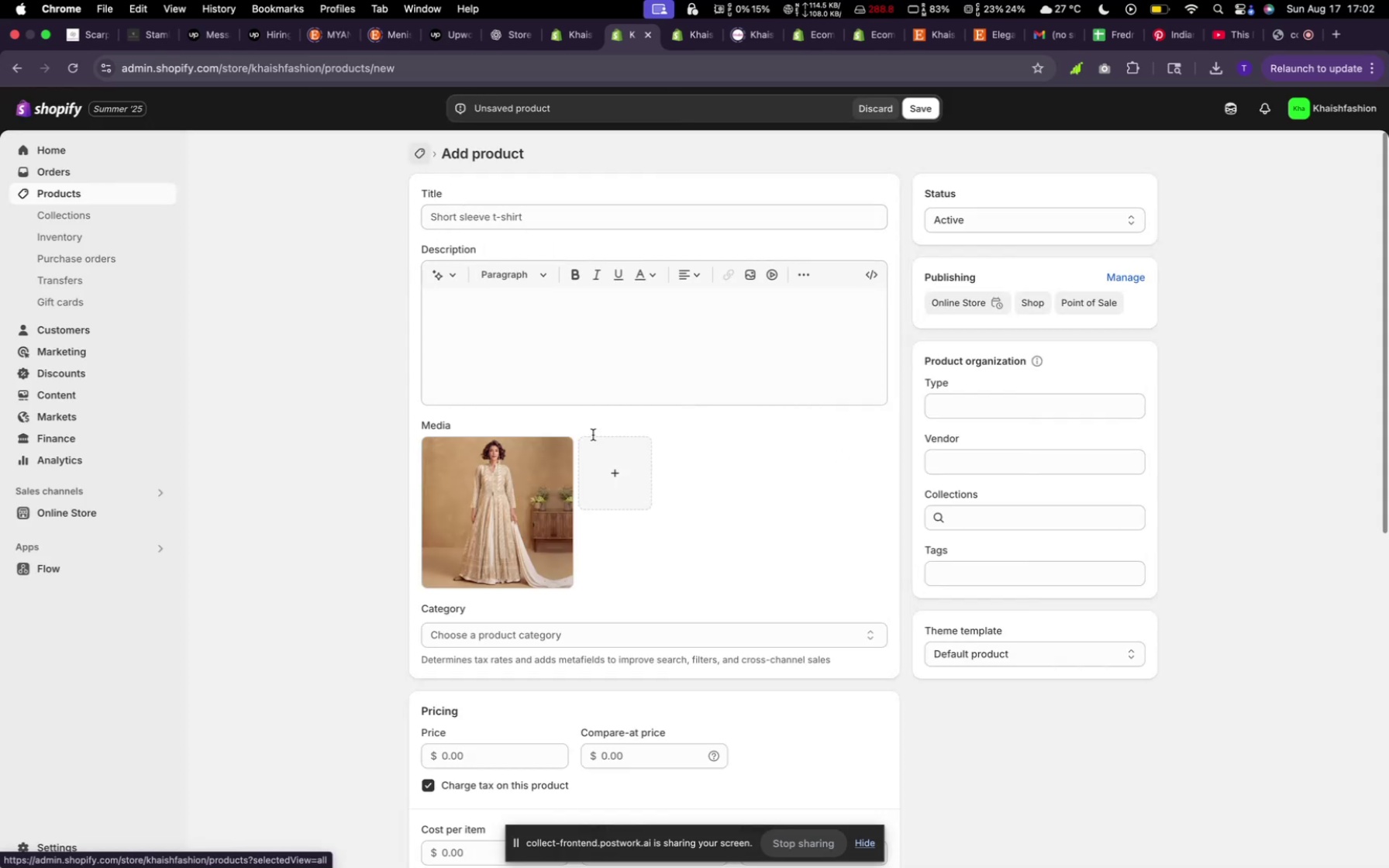 
wait(7.18)
 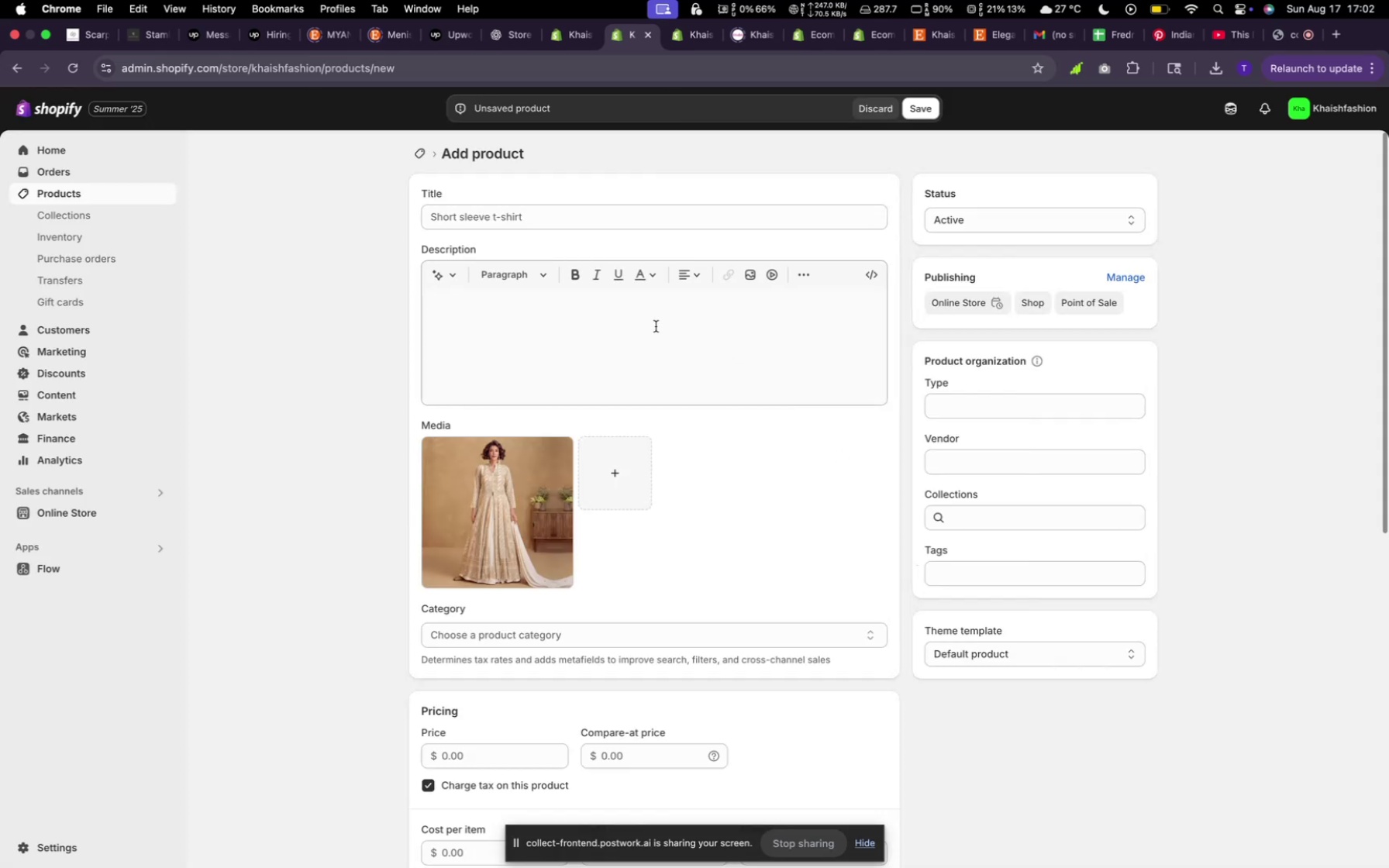 
left_click([498, 221])
 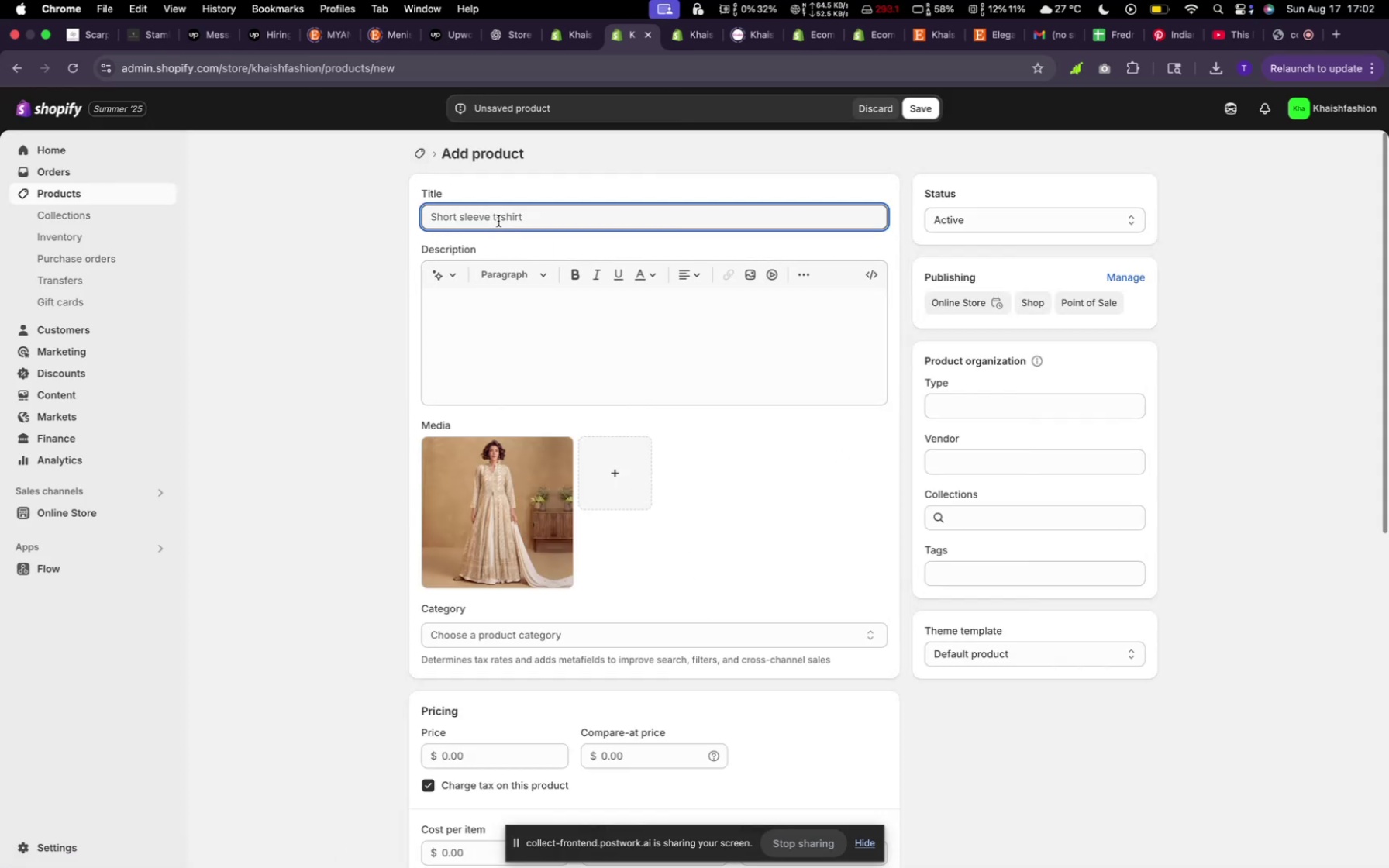 
type(Boren )
key(Backspace)
key(Backspace)
key(Backspace)
key(Backspace)
key(Backspace)
type(reown )
key(Backspace)
key(Backspace)
key(Backspace)
key(Backspace)
key(Backspace)
type(own lega)
key(Backspace)
key(Backspace)
type(hanga )
 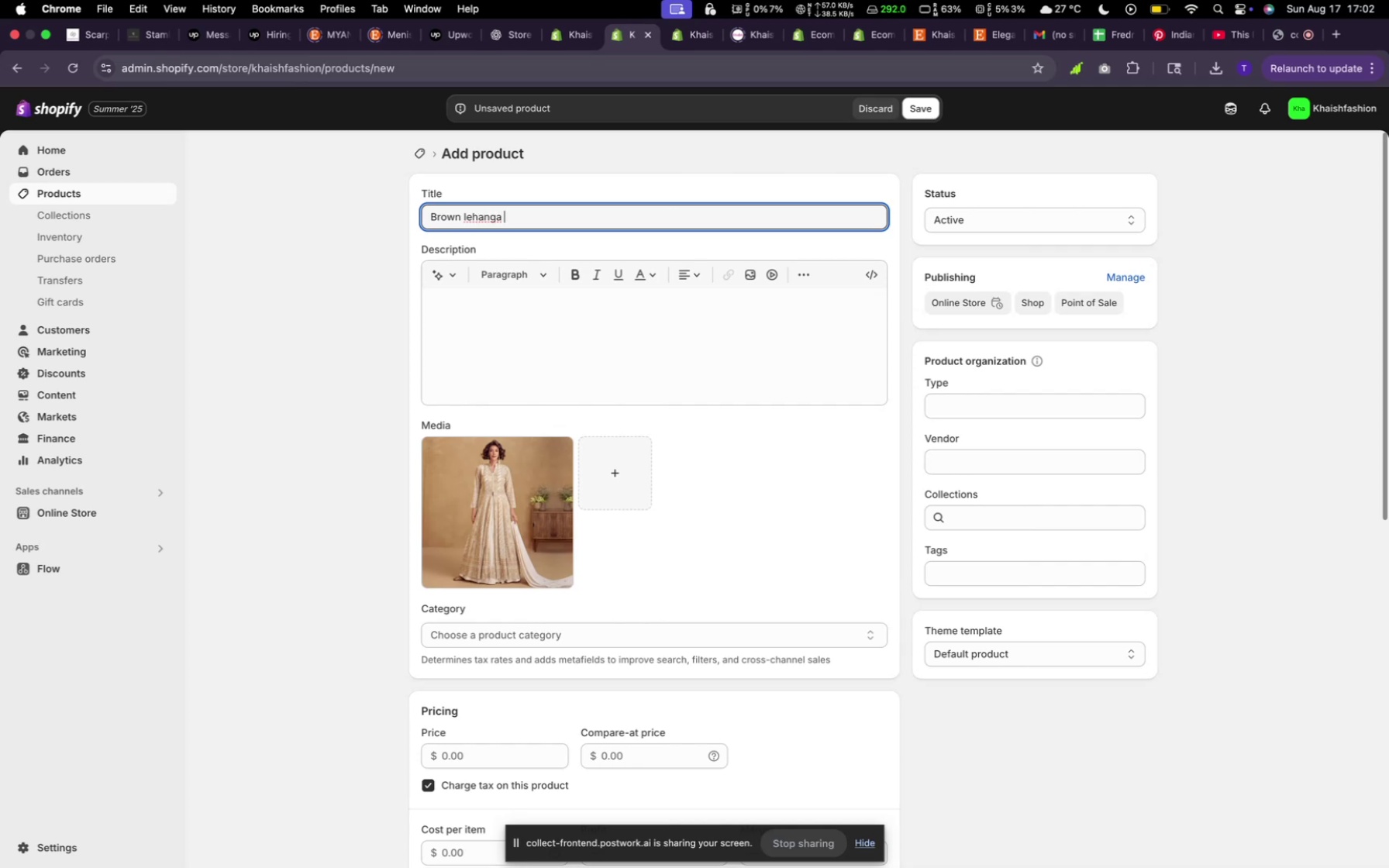 
type(salwar suit)
 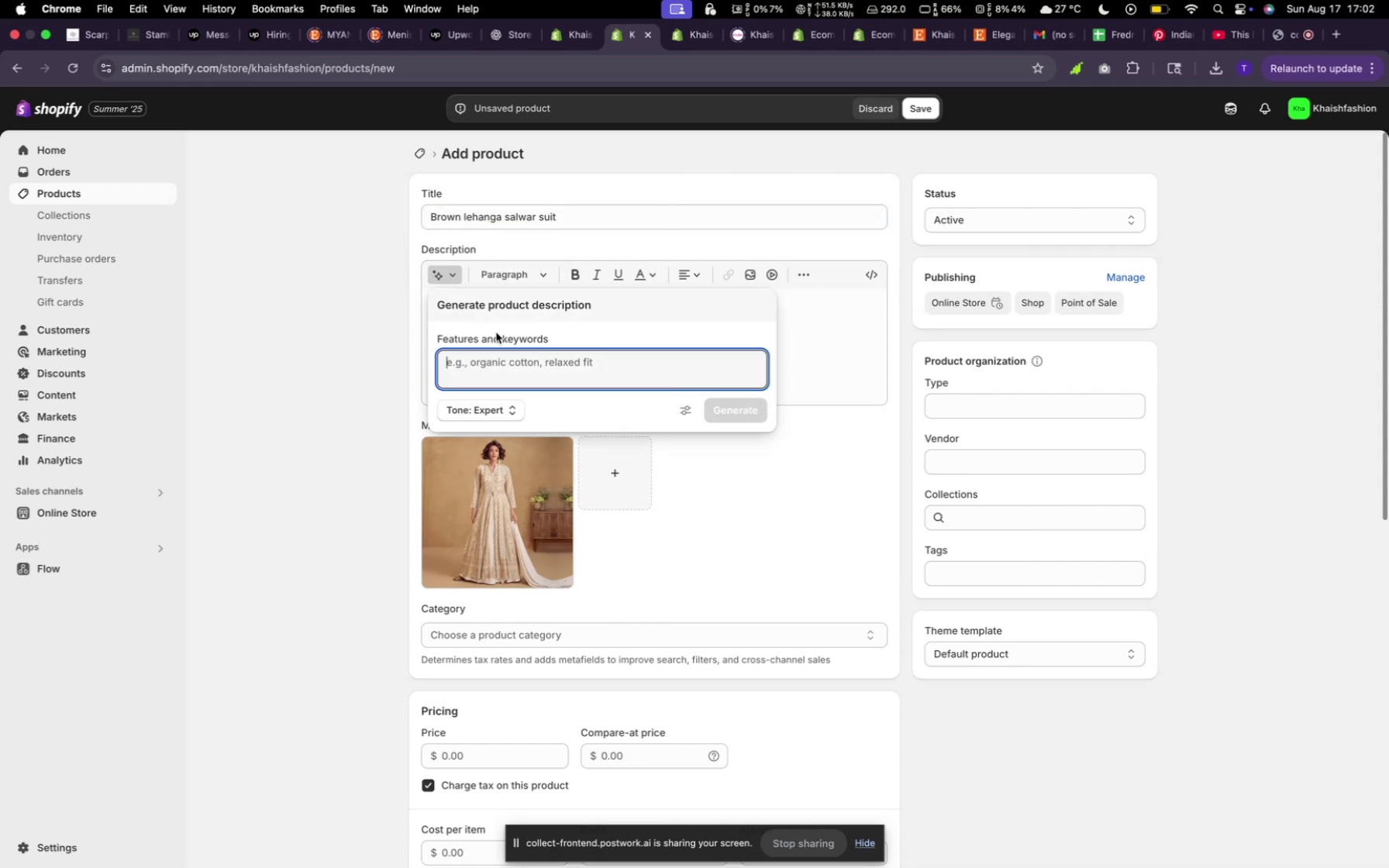 
left_click([536, 382])
 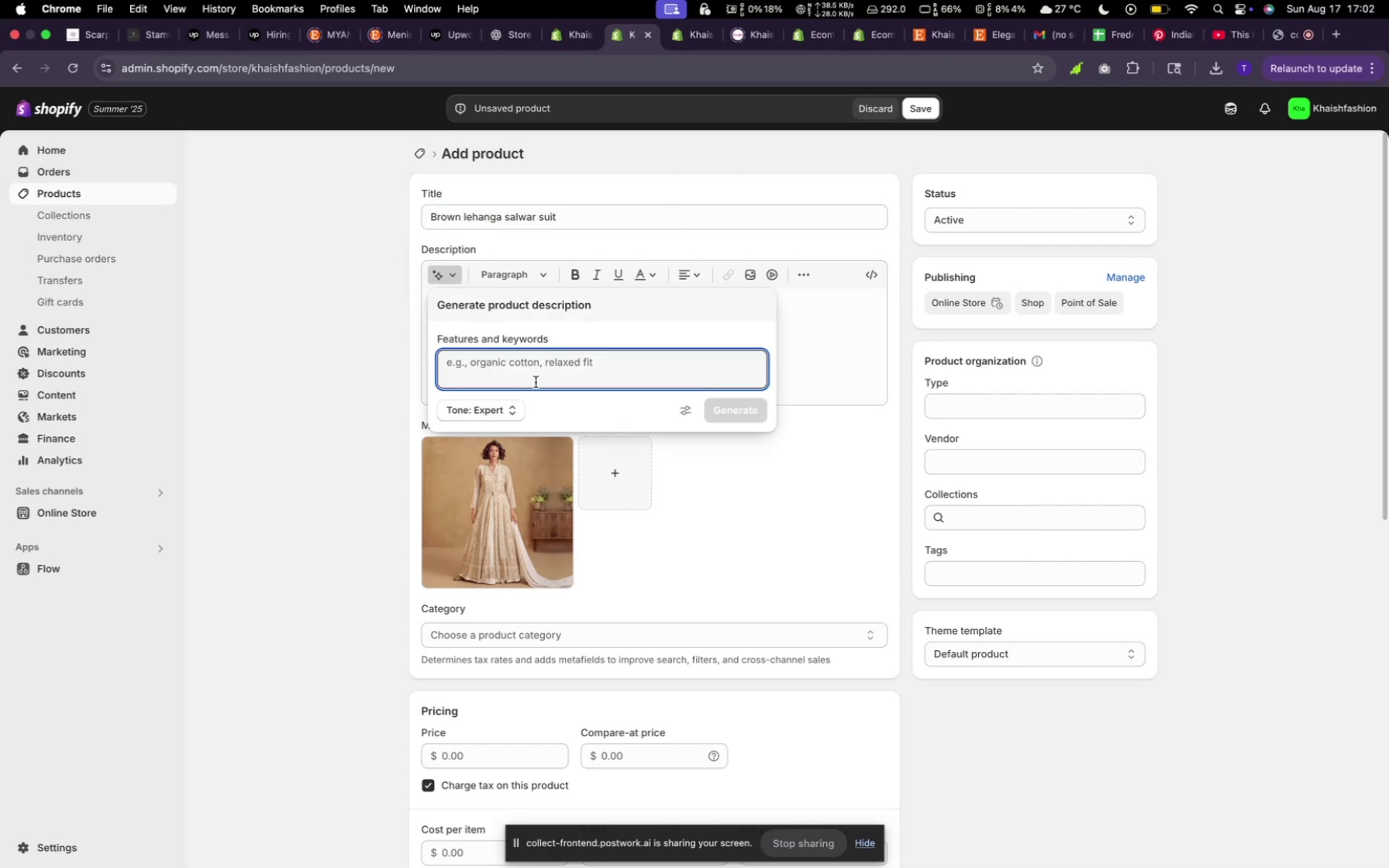 
type(random)
 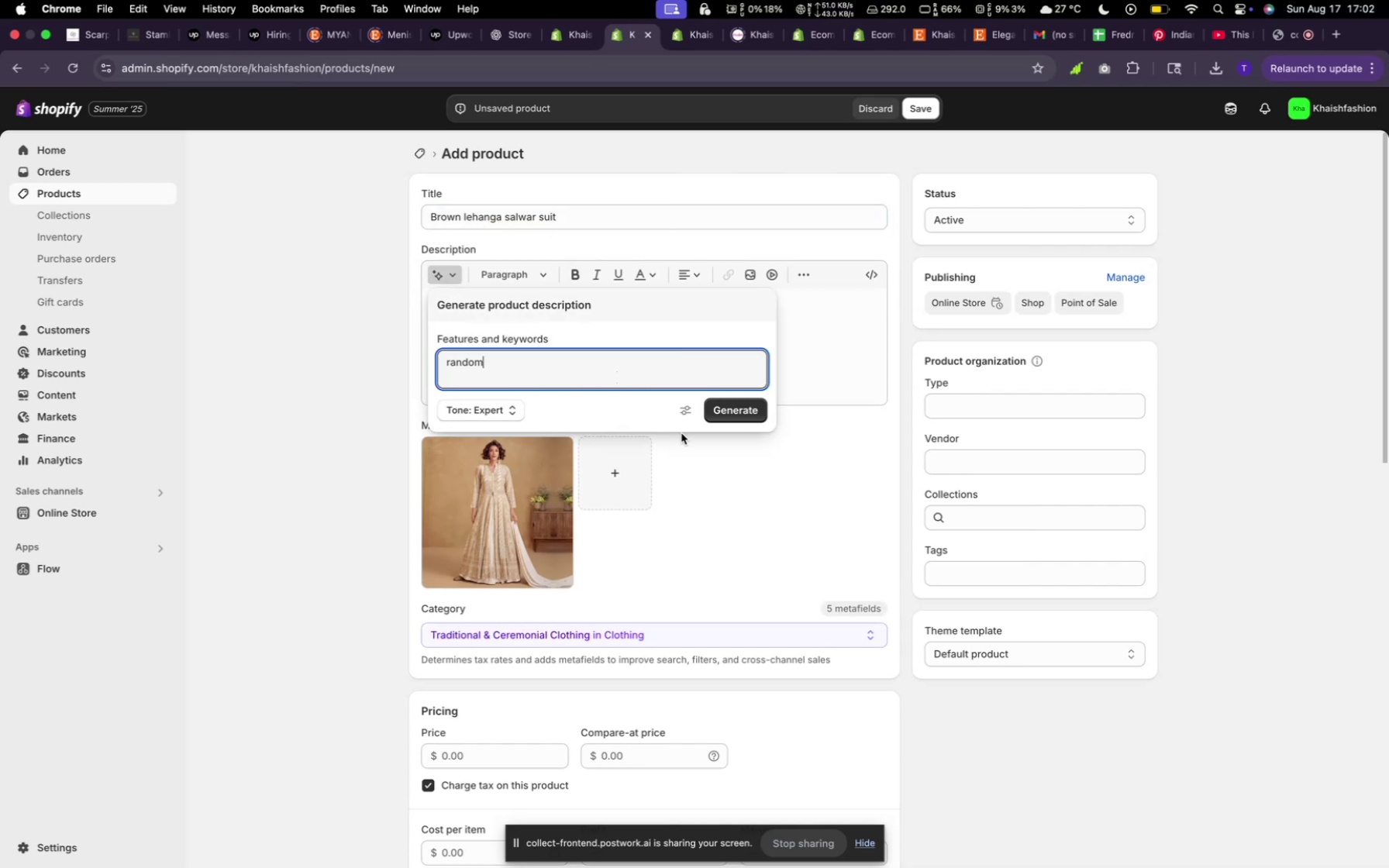 
left_click([720, 405])
 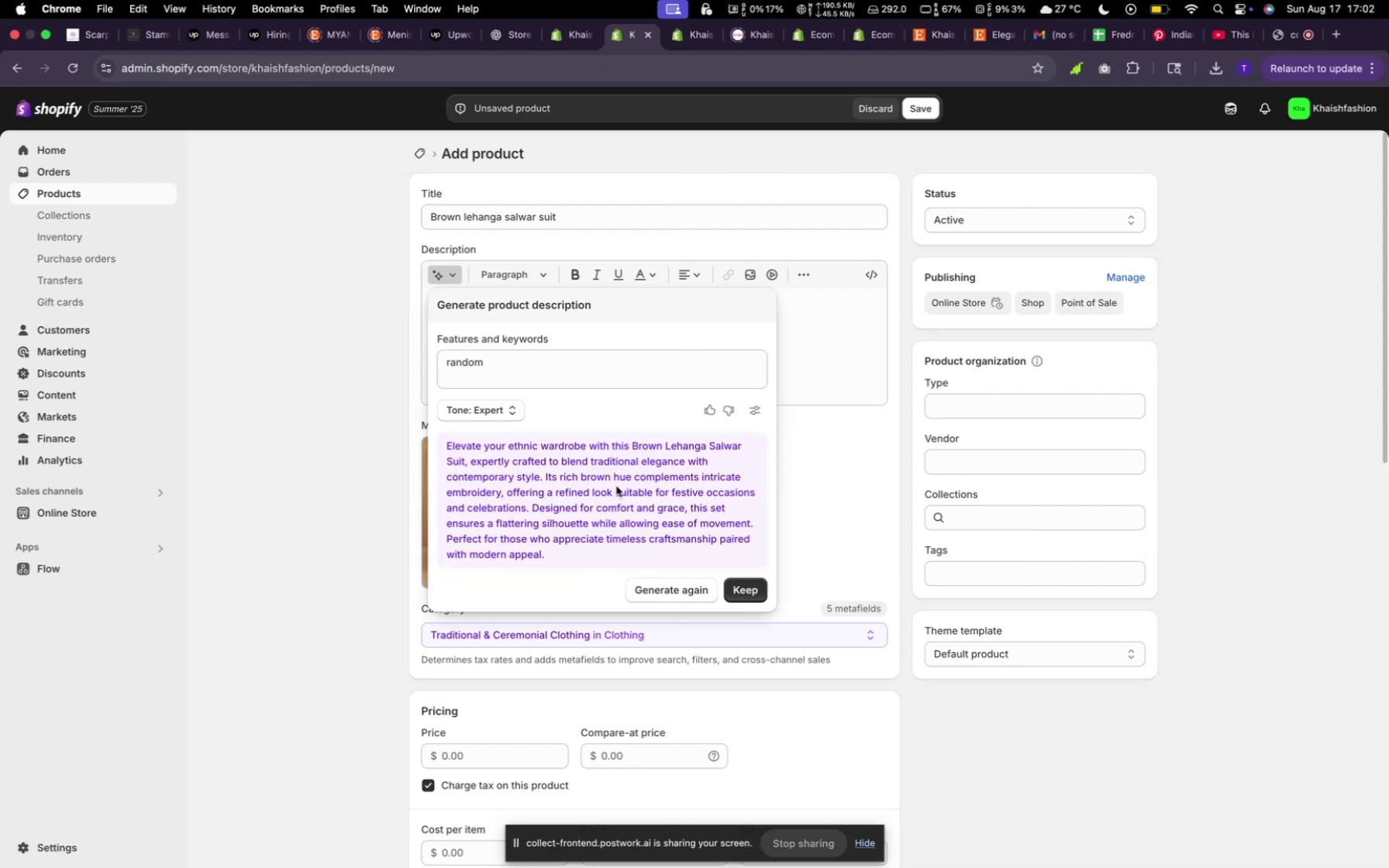 
left_click([739, 600])
 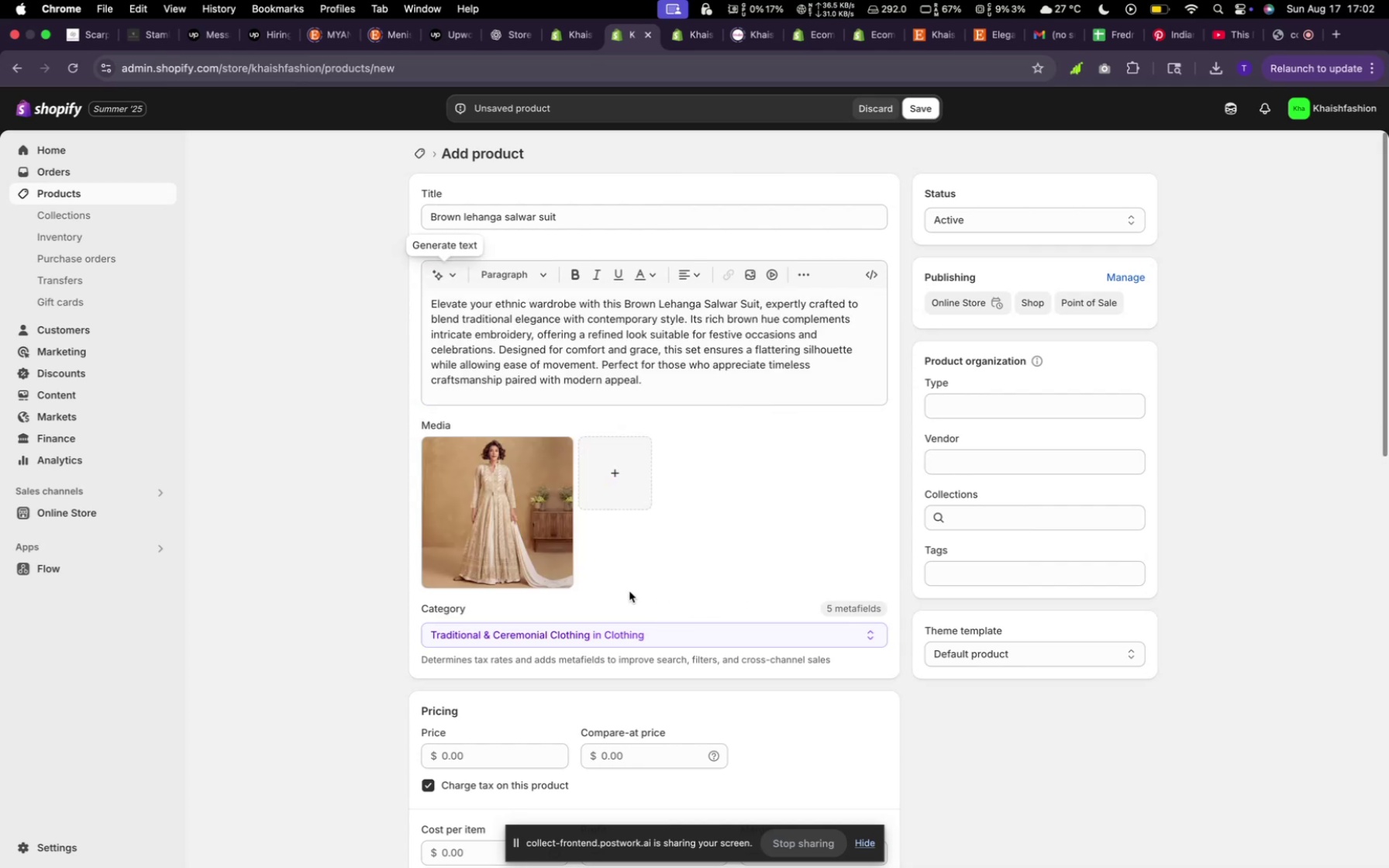 
scroll: coordinate [612, 538], scroll_direction: down, amount: 7.0
 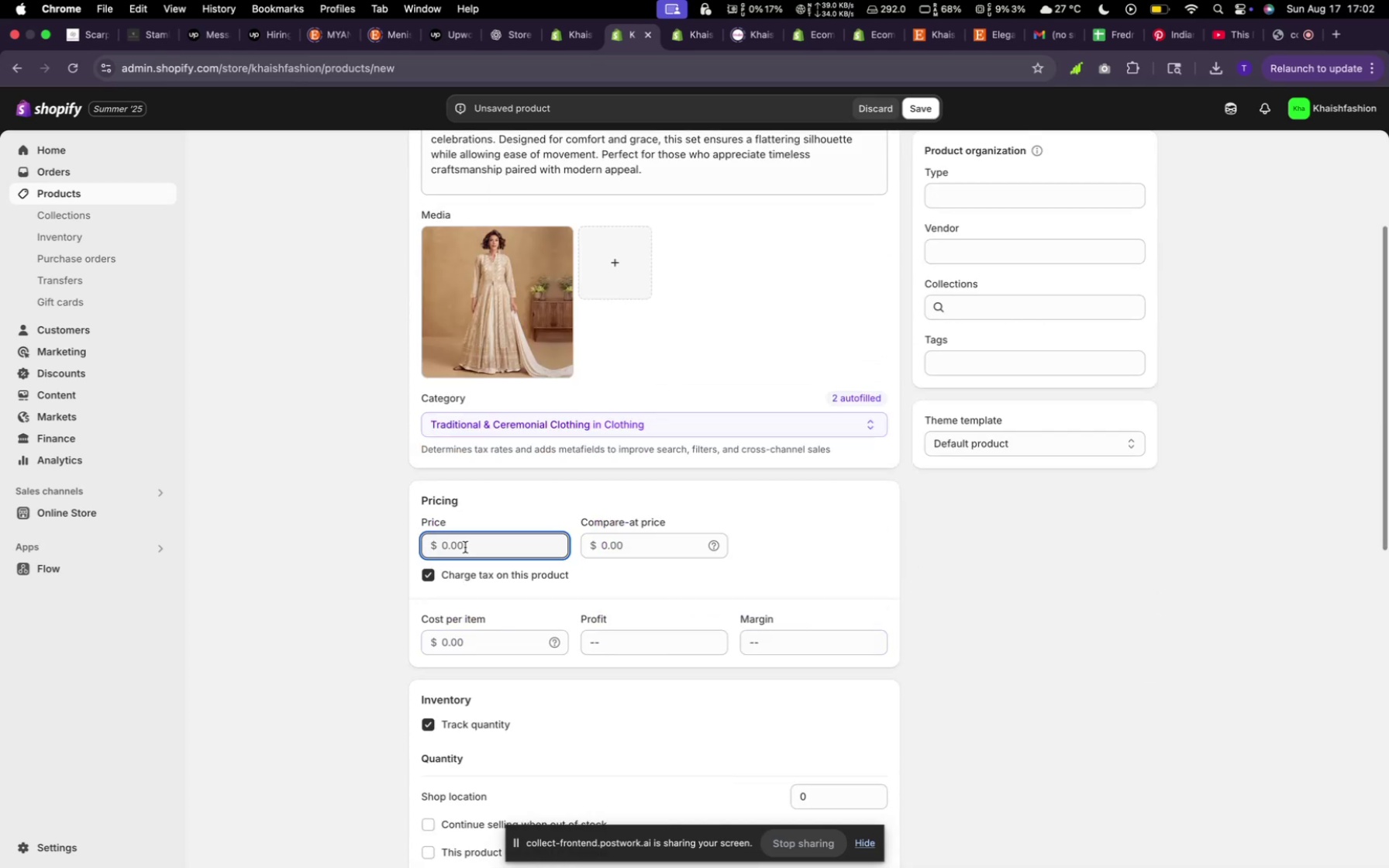 
type(400)
 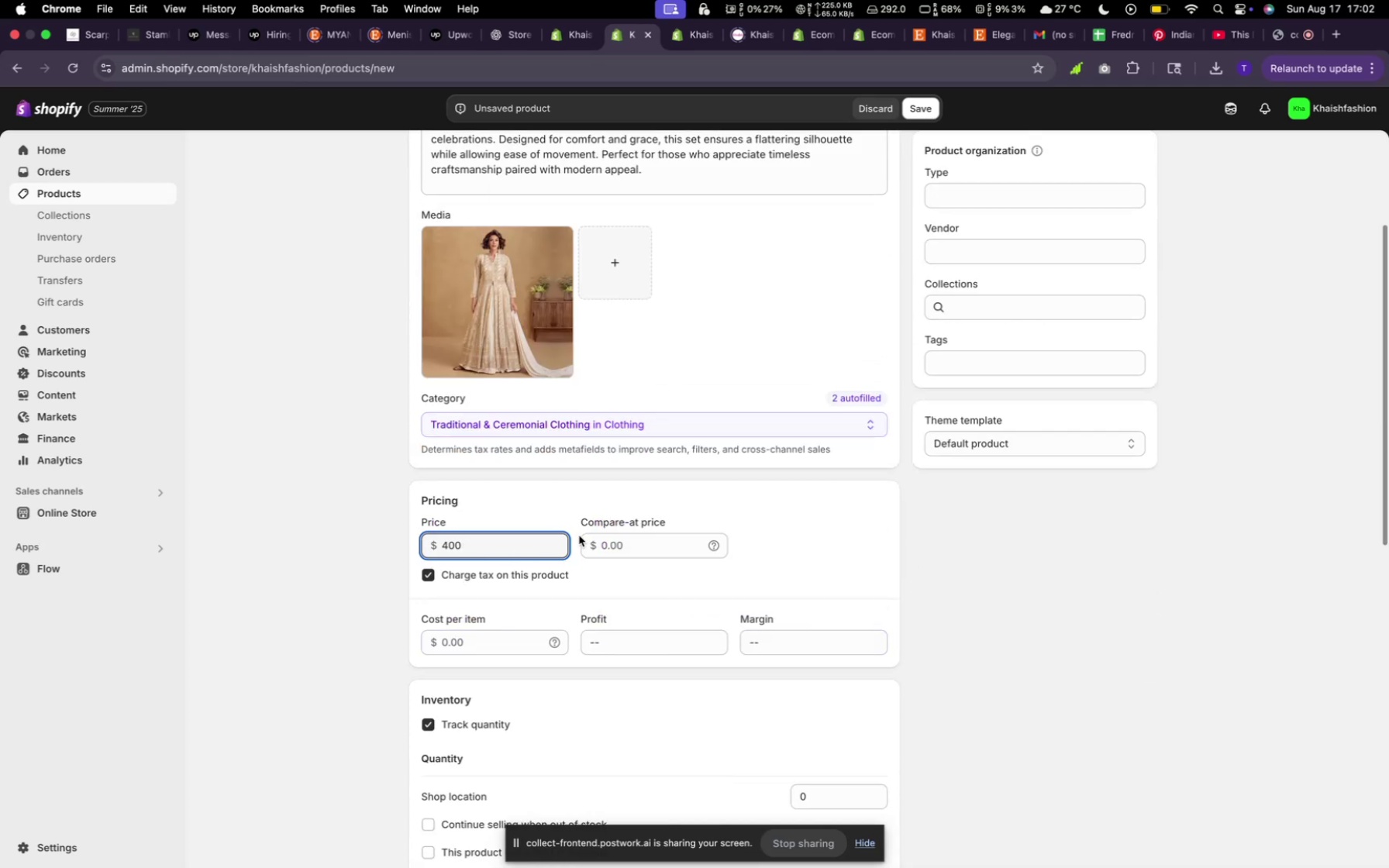 
left_click([609, 548])
 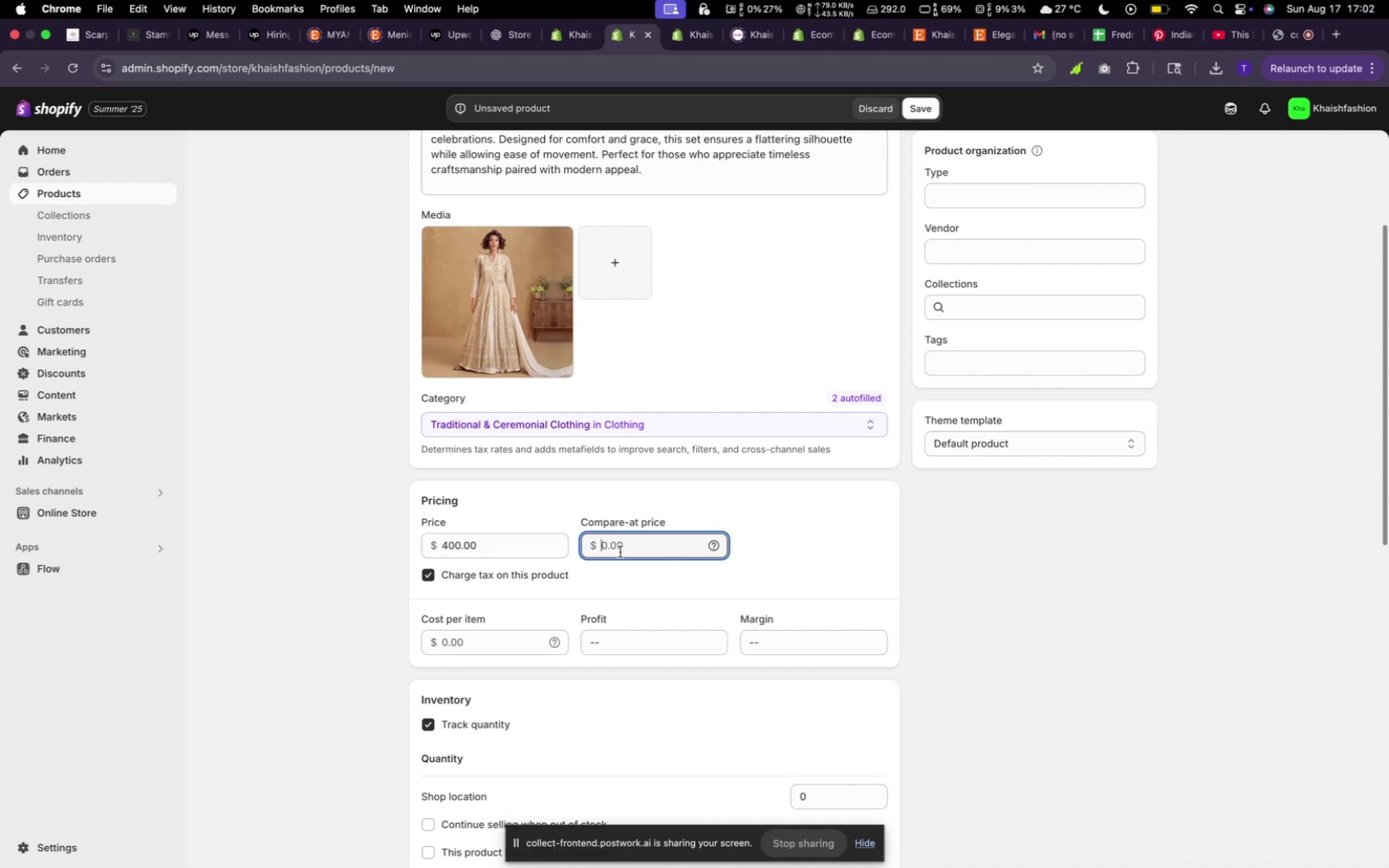 
type(390)
 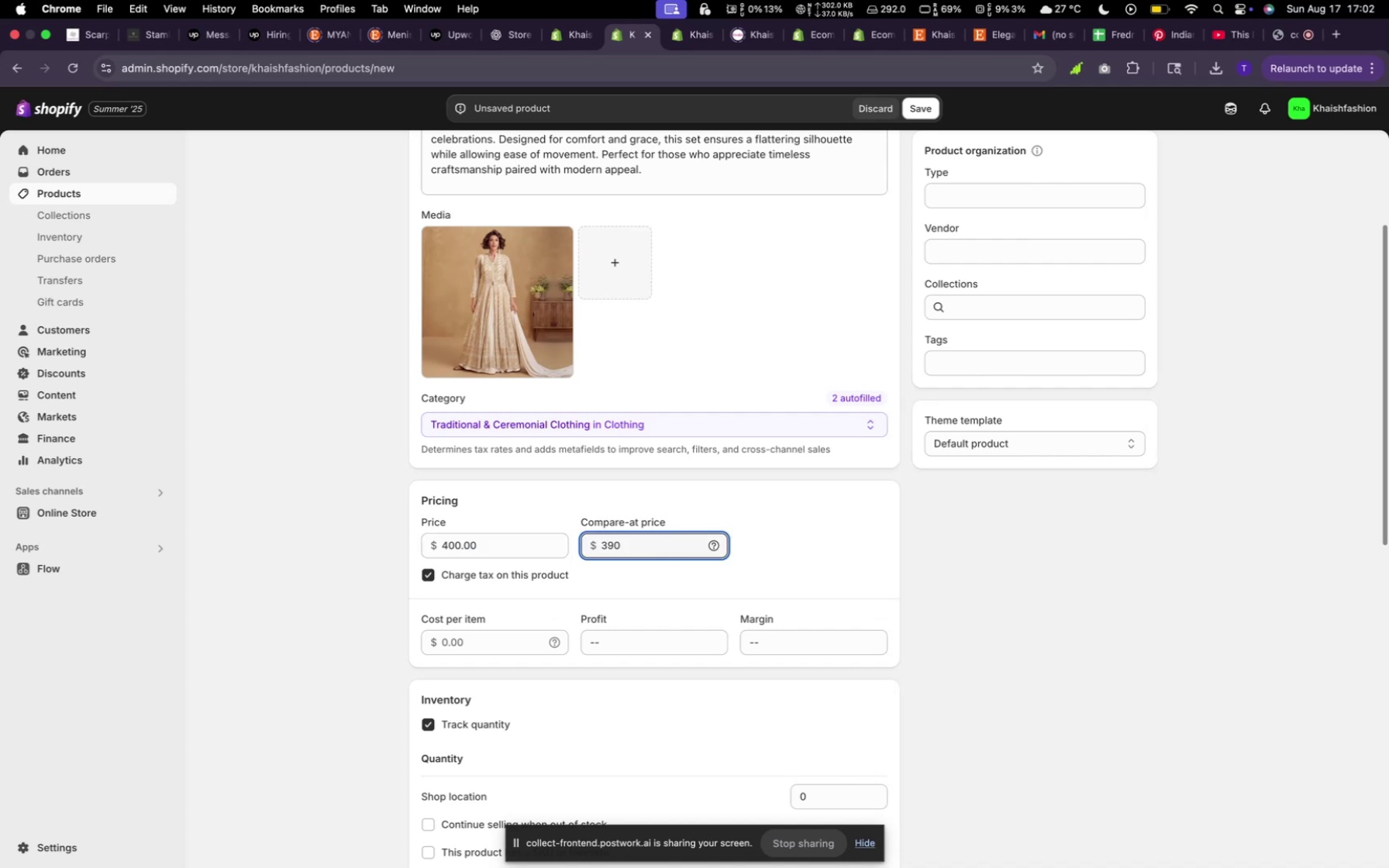 
scroll: coordinate [620, 552], scroll_direction: down, amount: 22.0
 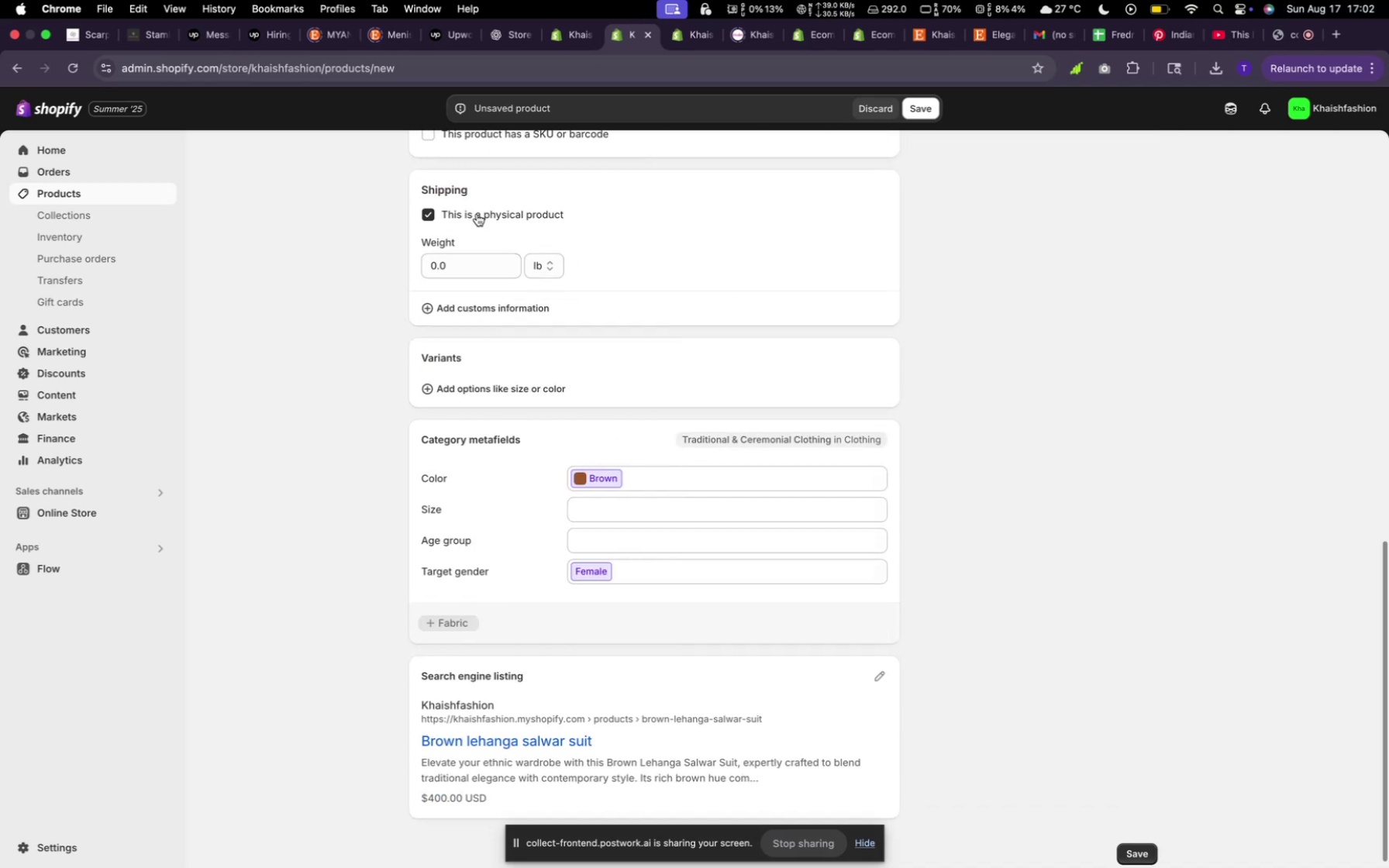 
scroll: coordinate [482, 298], scroll_direction: up, amount: 1.0
 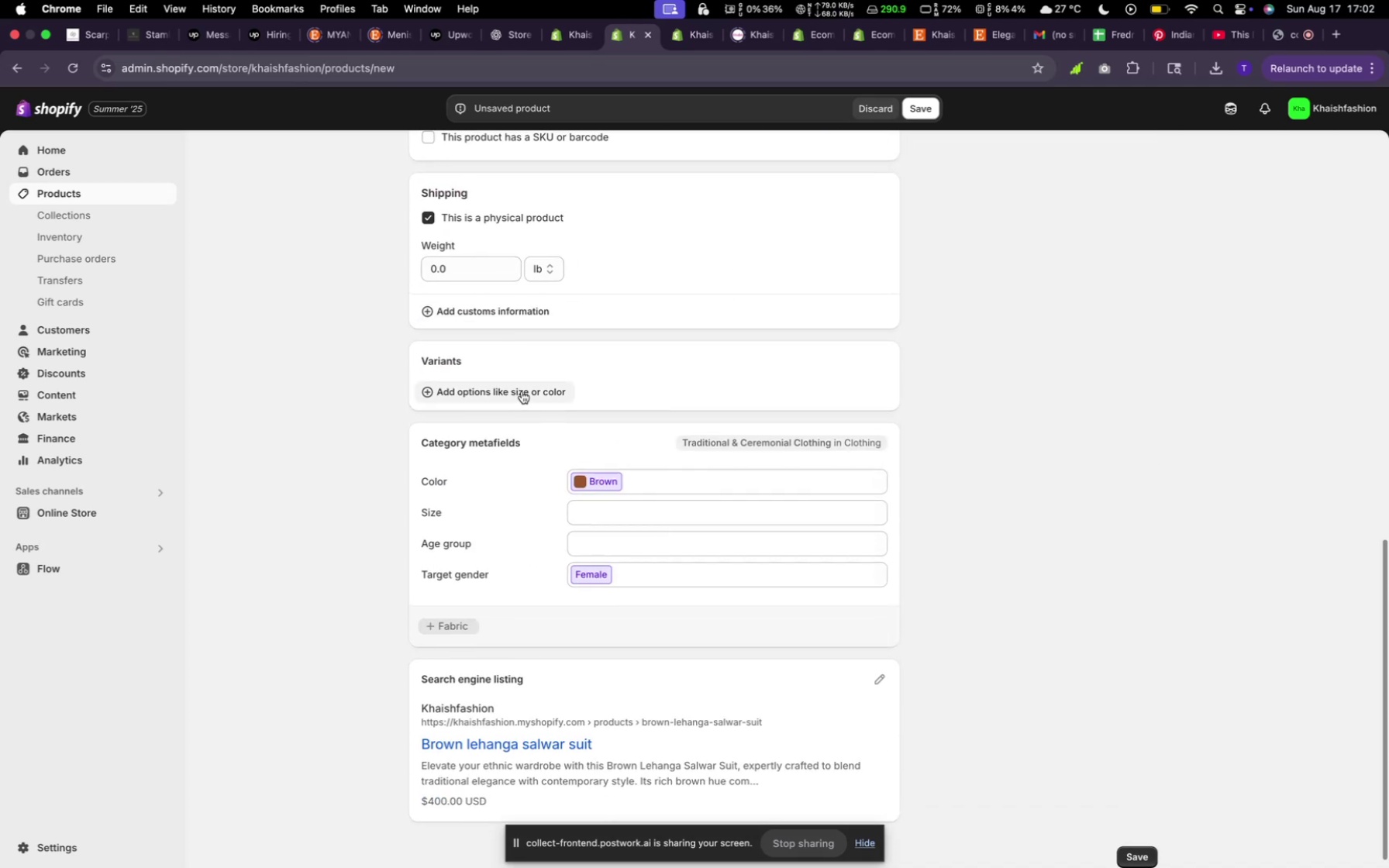 
left_click([522, 391])
 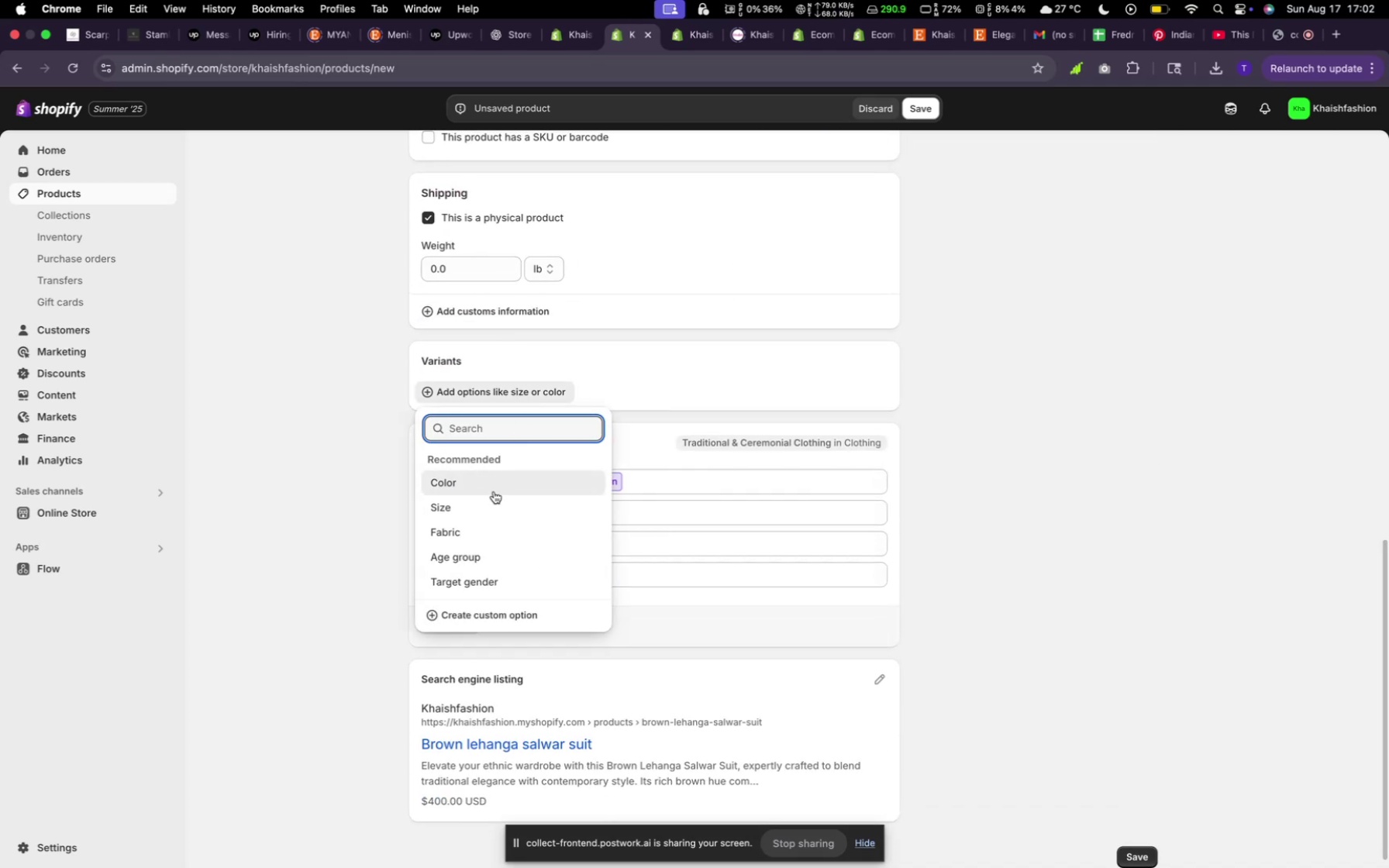 
left_click([493, 505])
 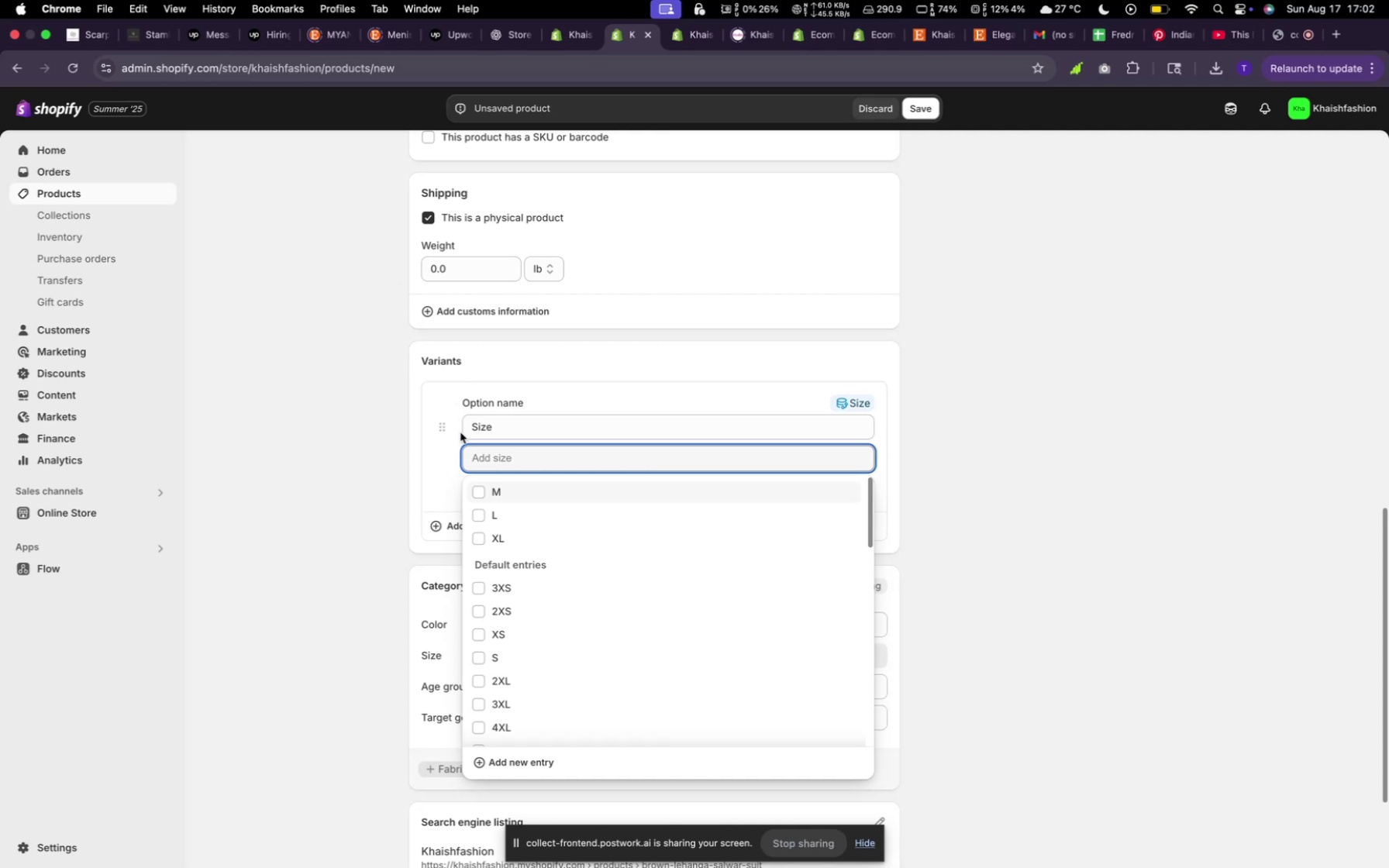 
left_click([476, 487])
 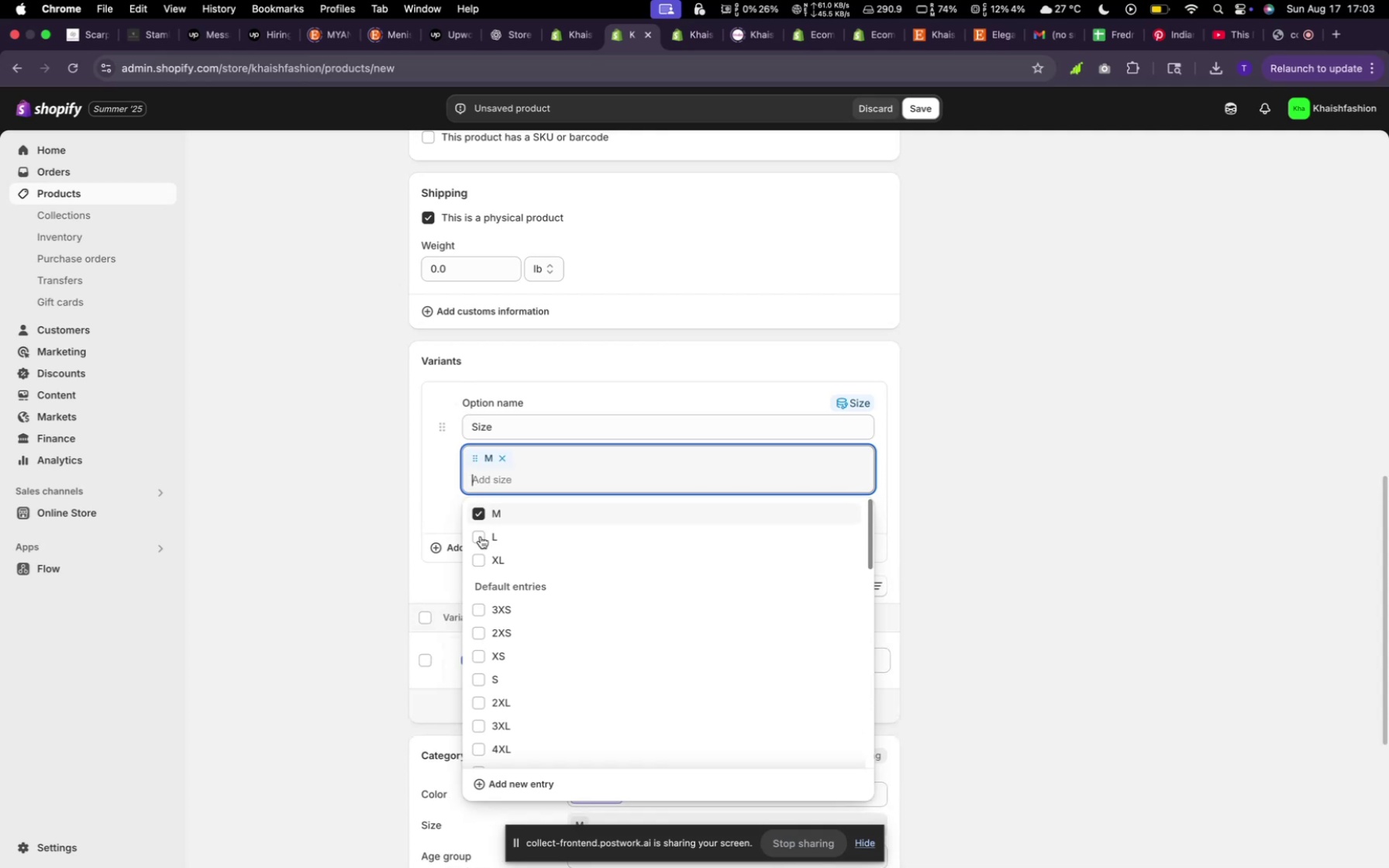 
left_click([481, 539])
 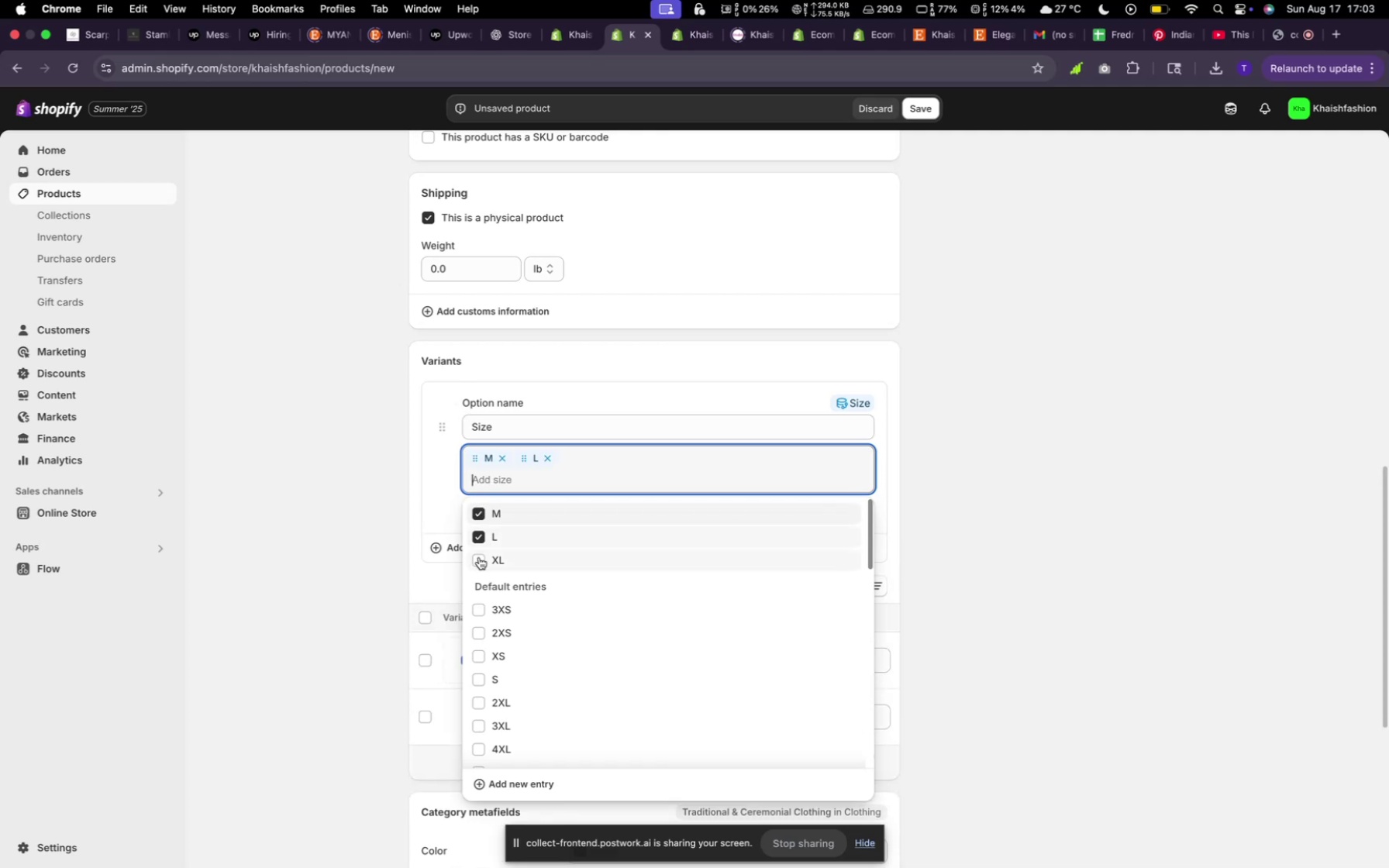 
left_click([479, 558])
 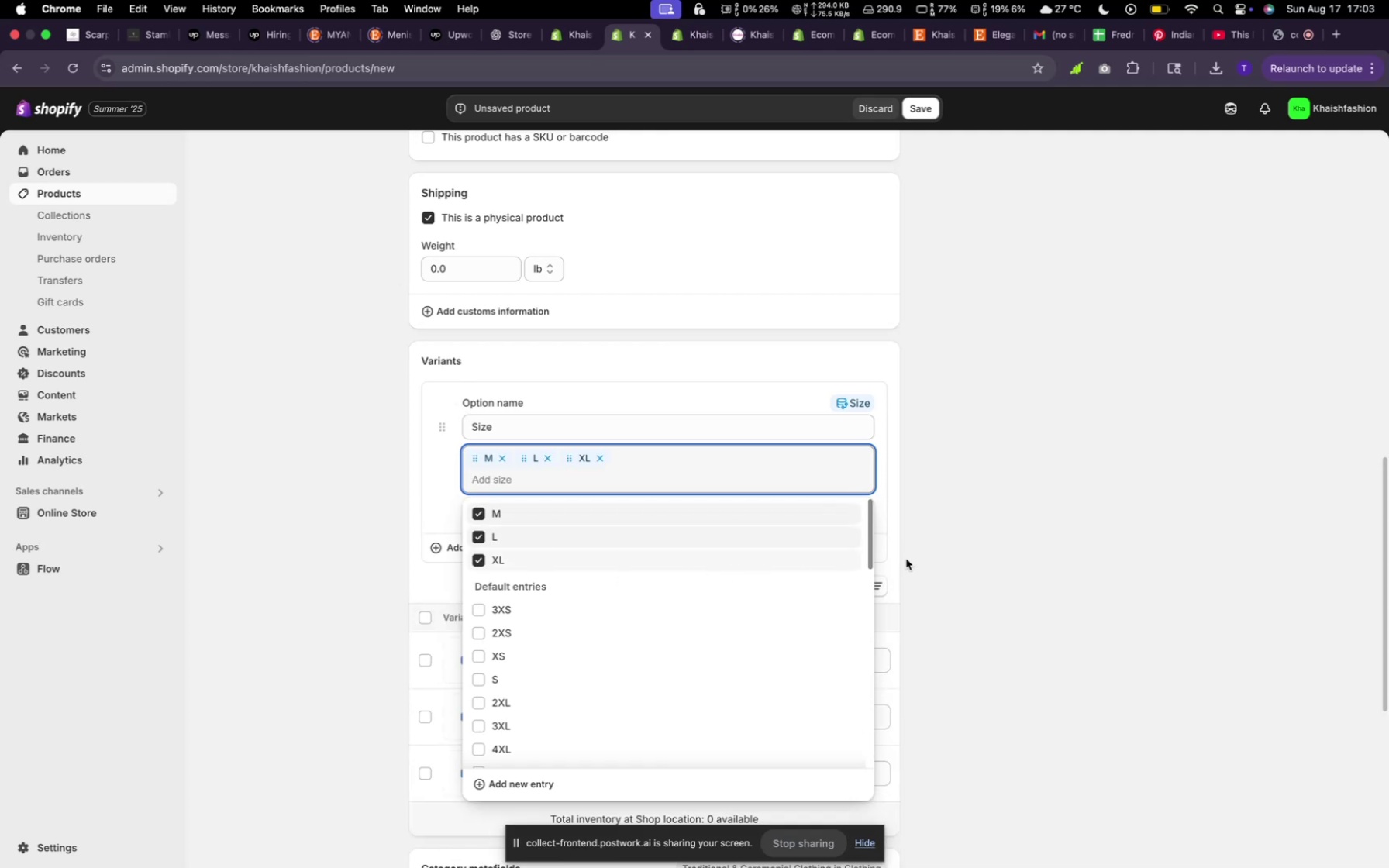 
left_click_drag(start_coordinate=[950, 549], to_coordinate=[954, 548])
 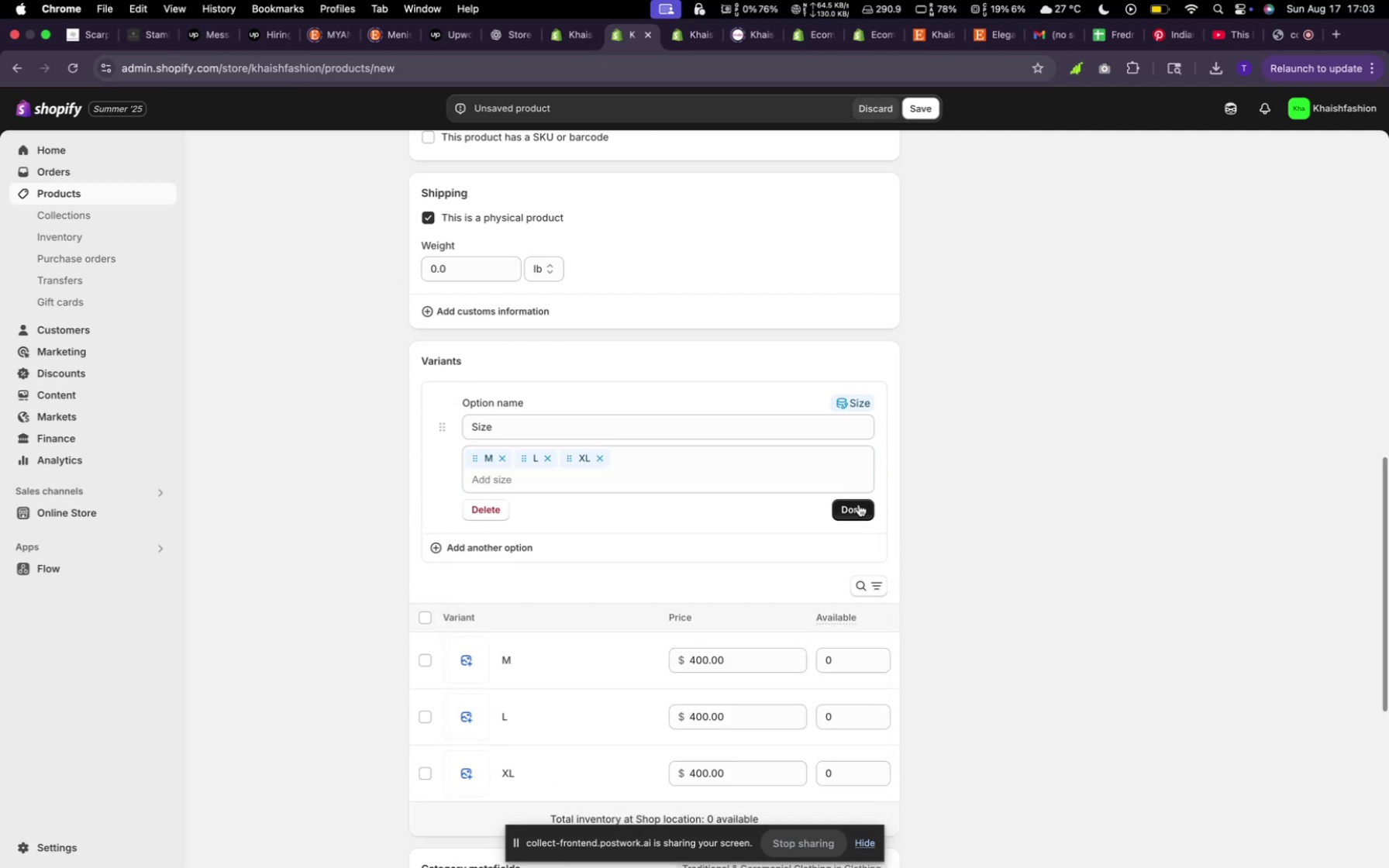 
scroll: coordinate [804, 512], scroll_direction: down, amount: 23.0
 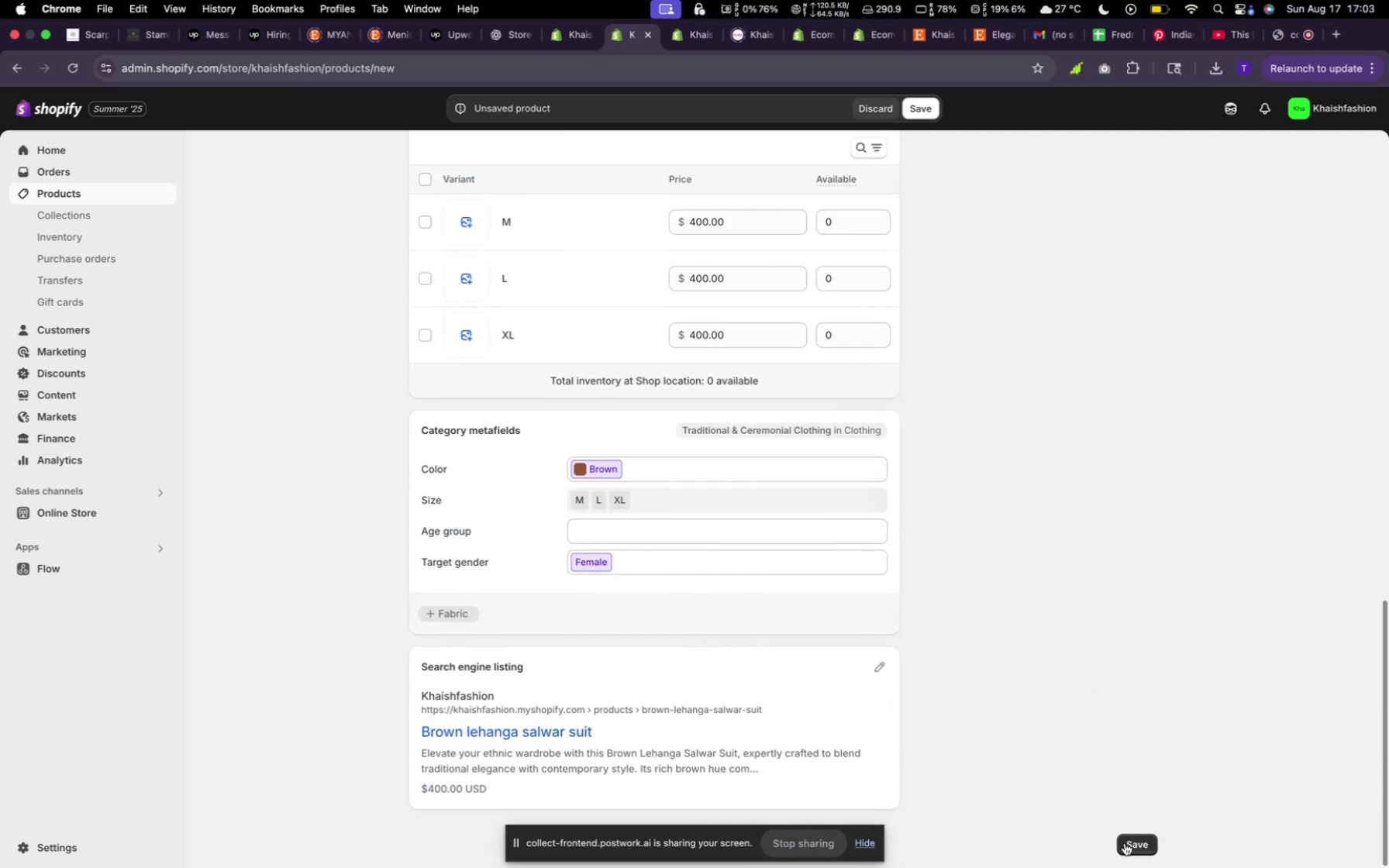 
left_click([1127, 846])
 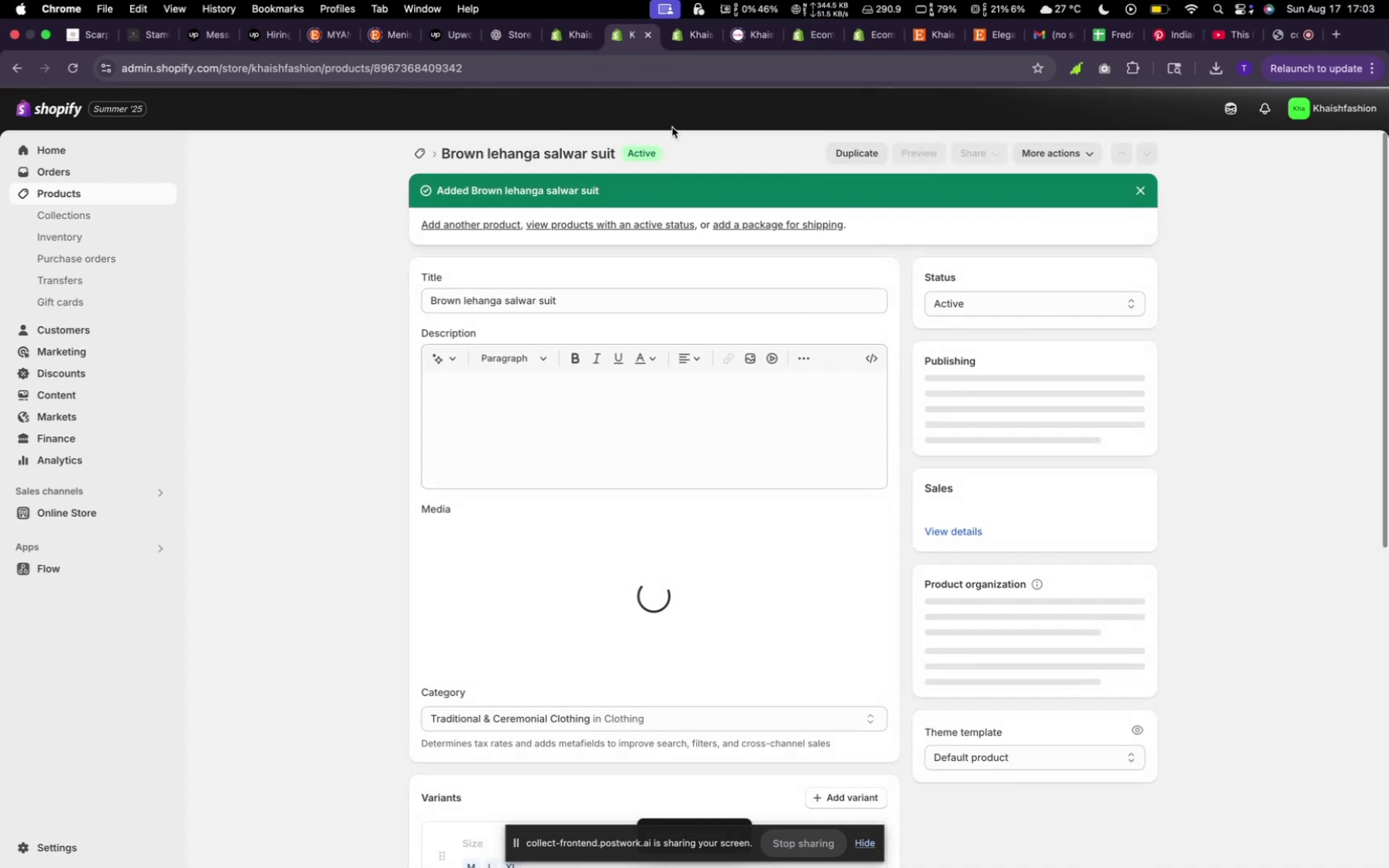 
wait(6.01)
 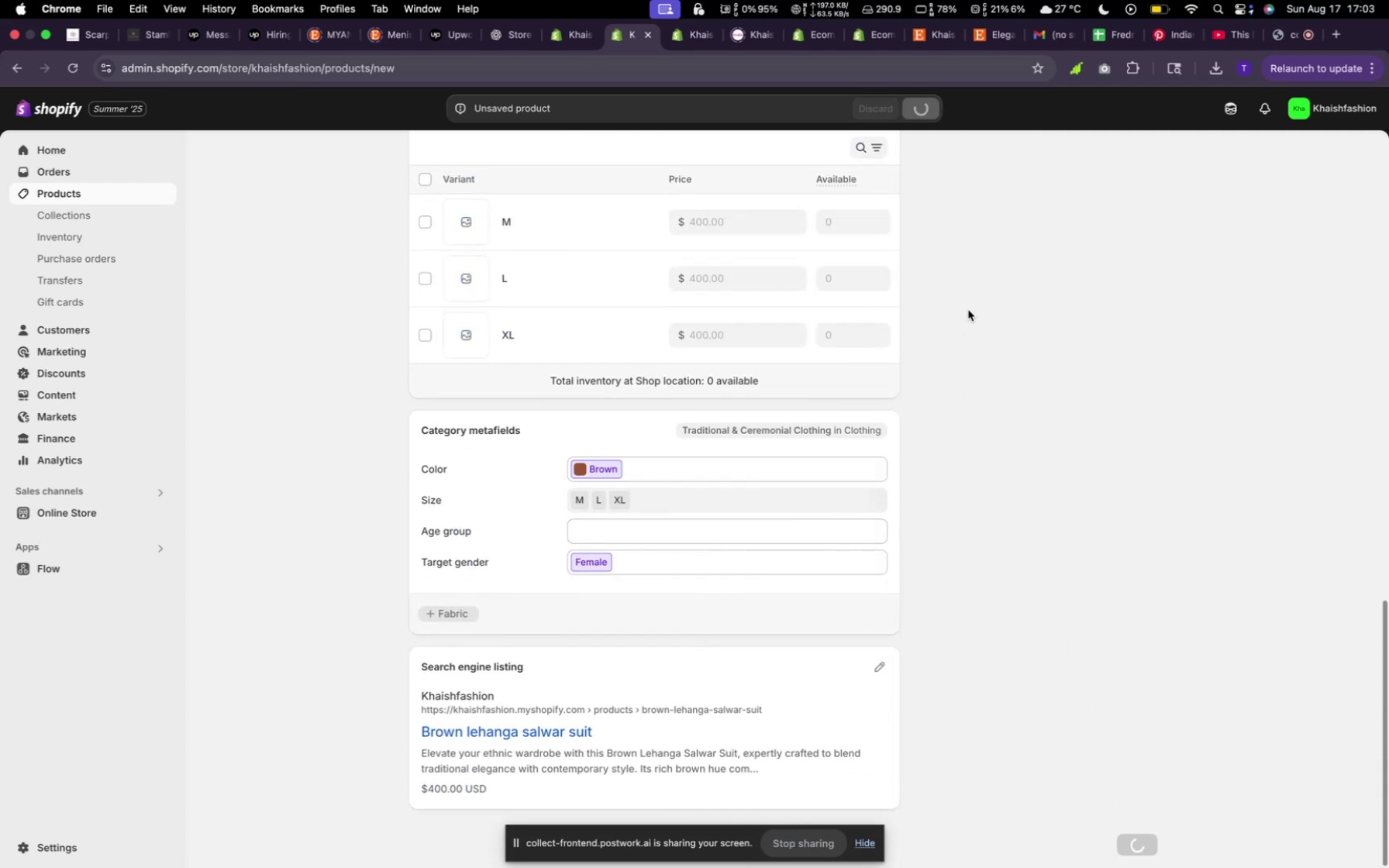 
left_click([418, 157])
 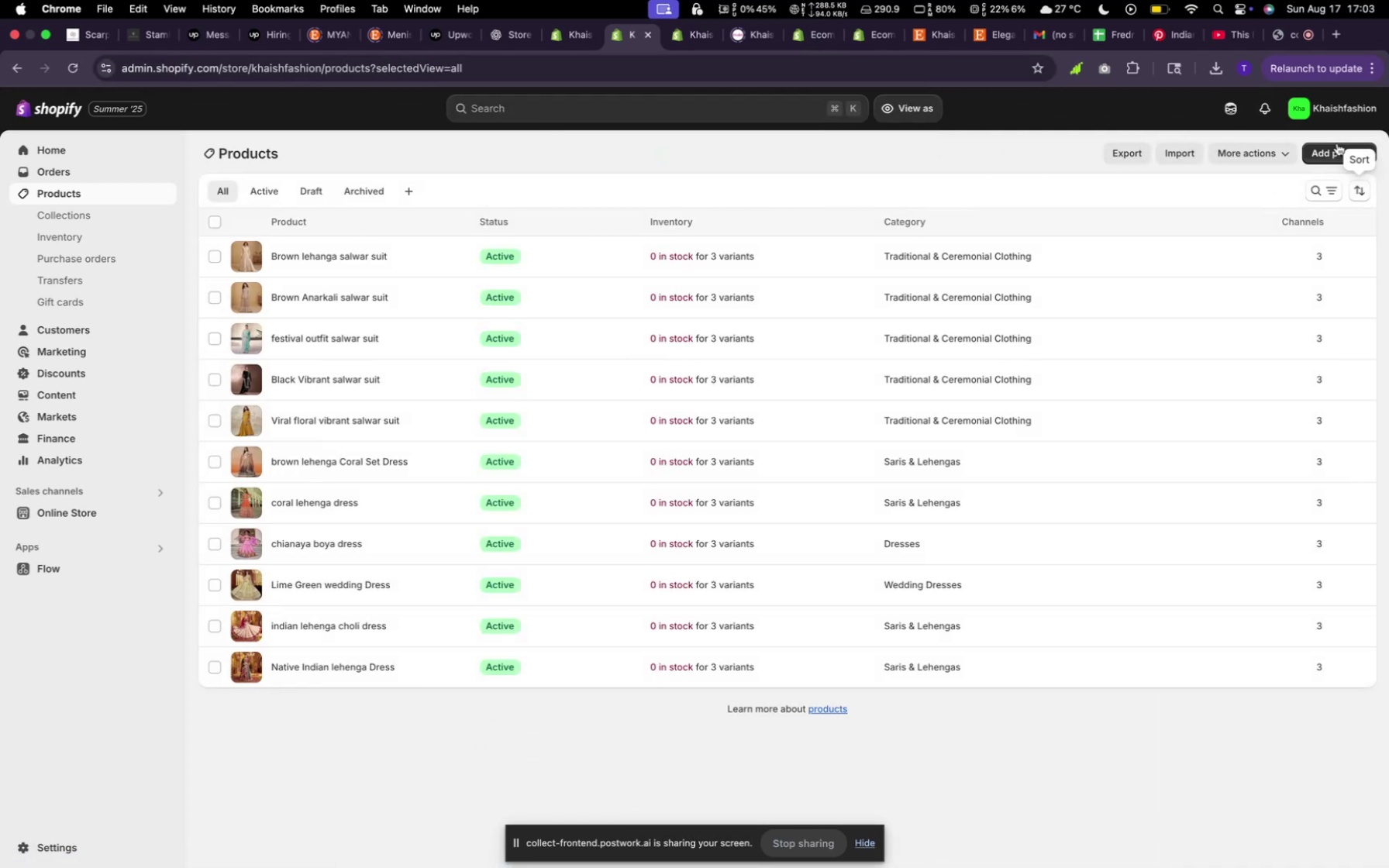 
left_click([1333, 156])
 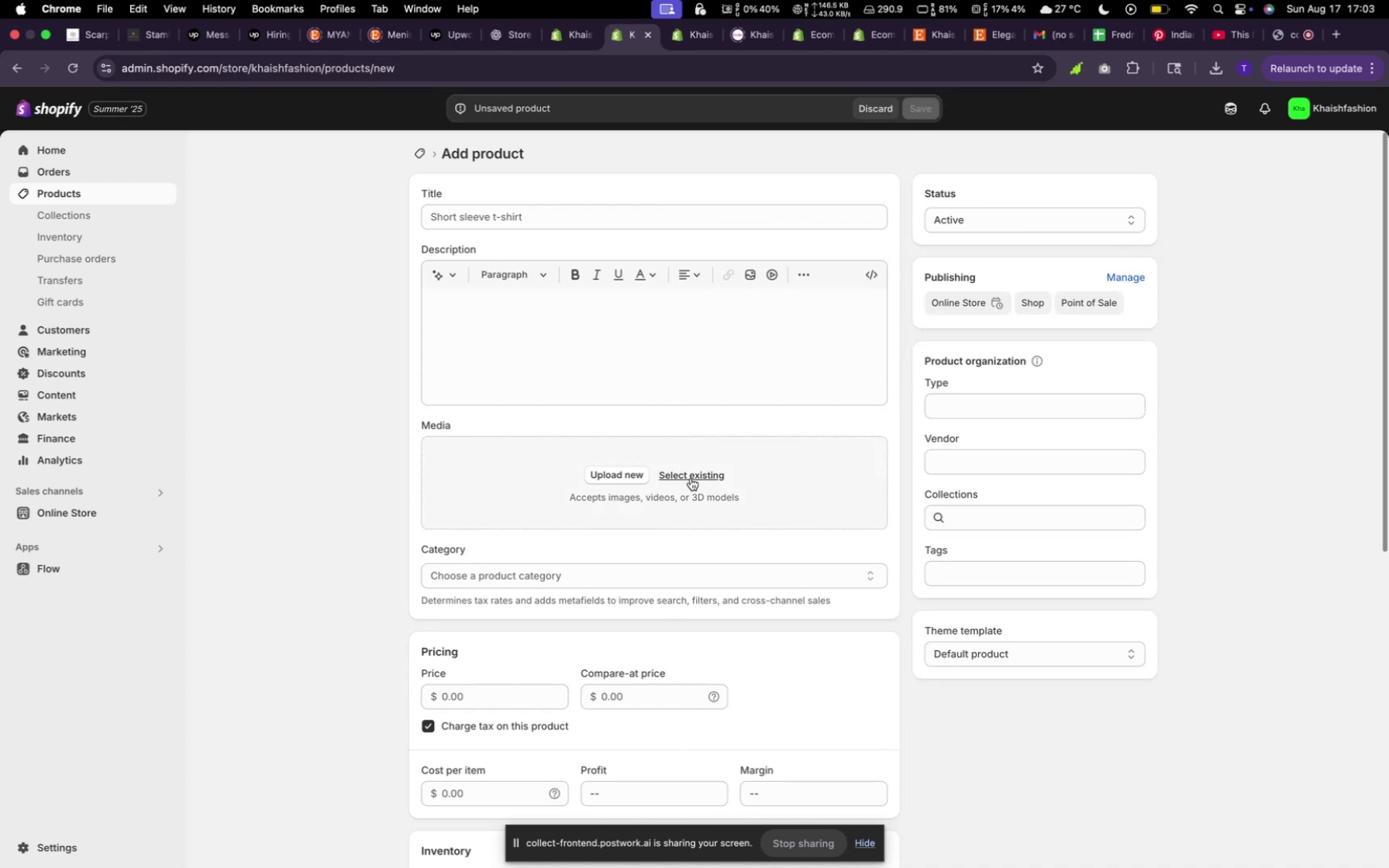 
left_click([691, 477])
 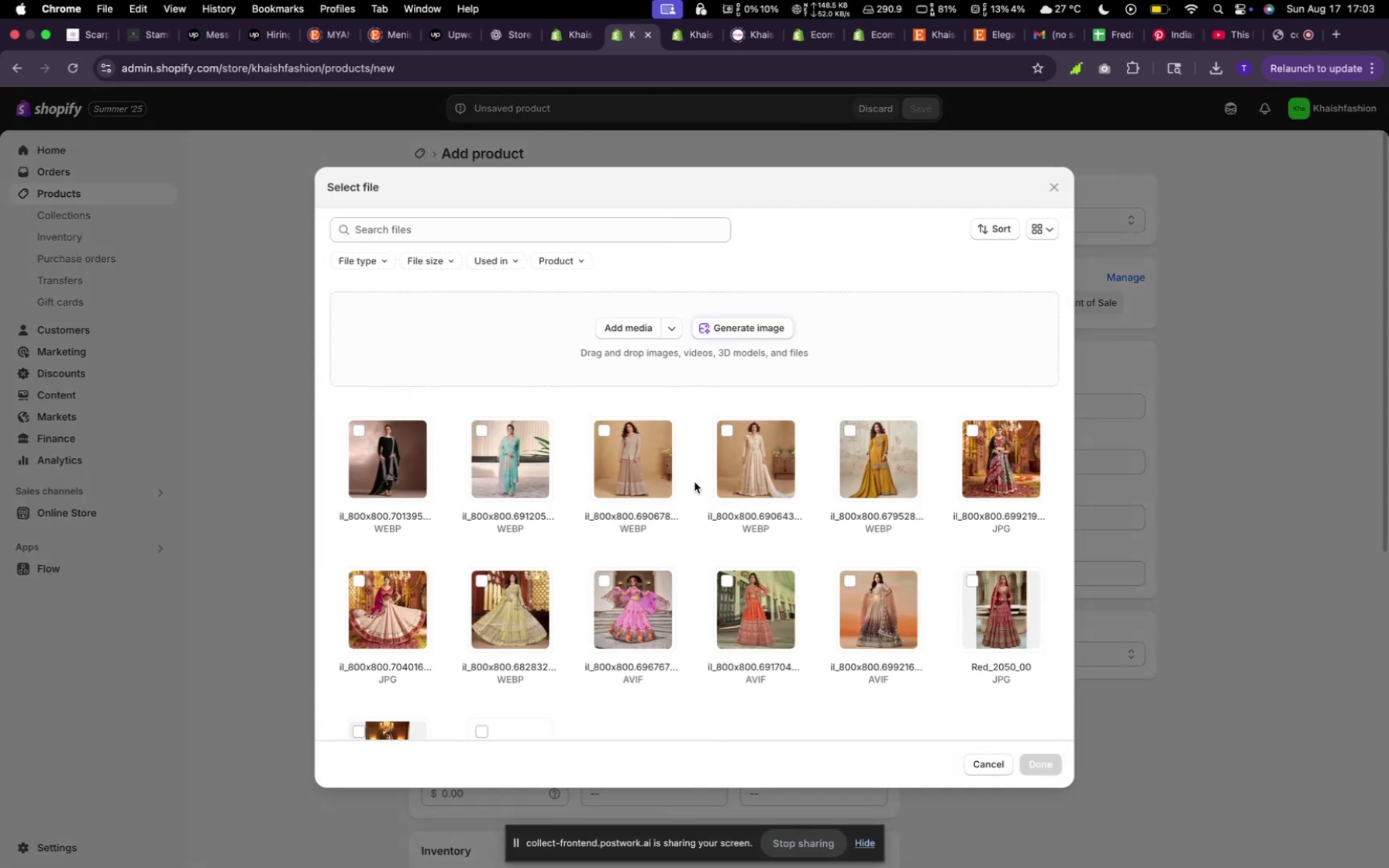 
left_click([859, 481])
 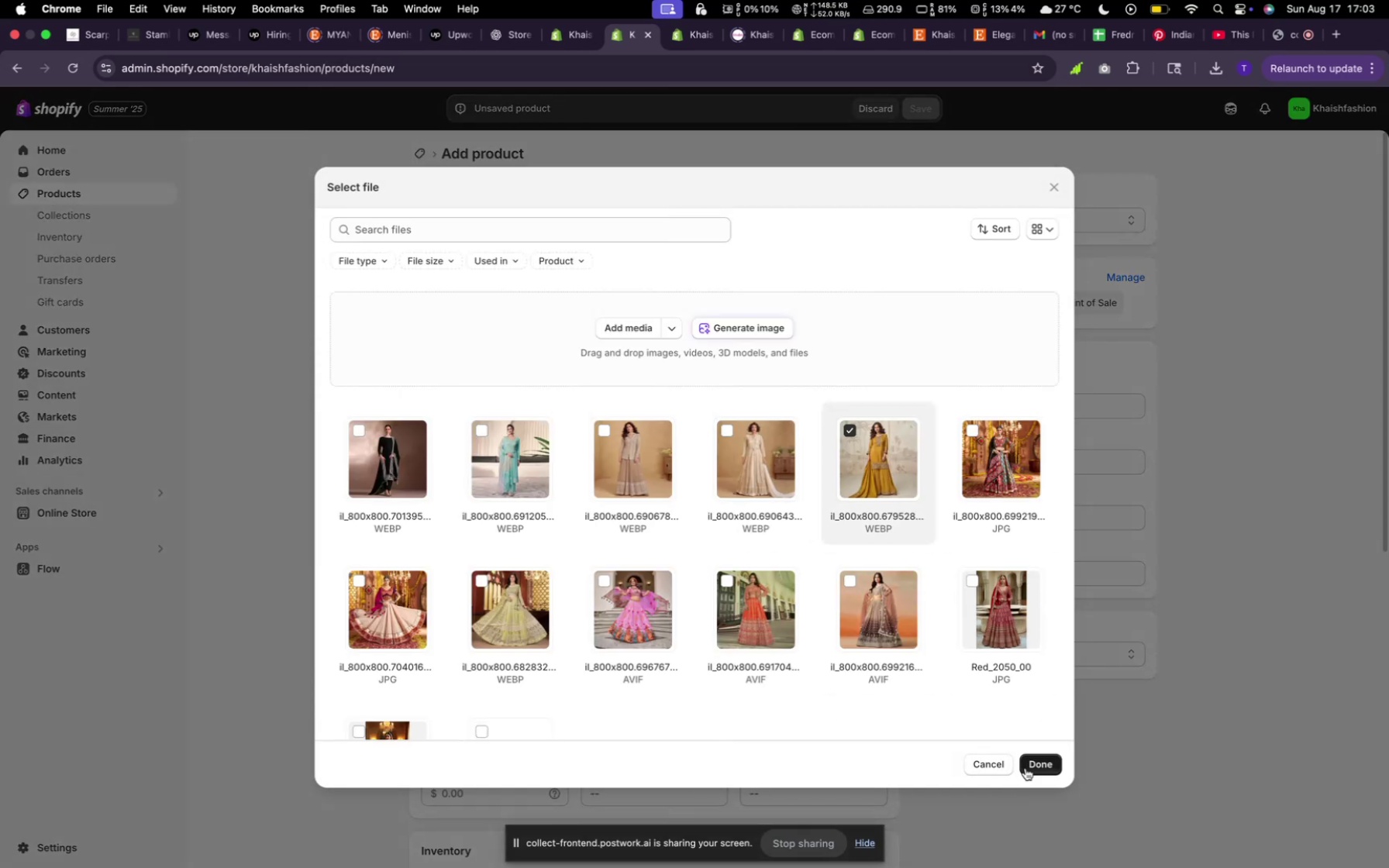 
left_click([1026, 771])
 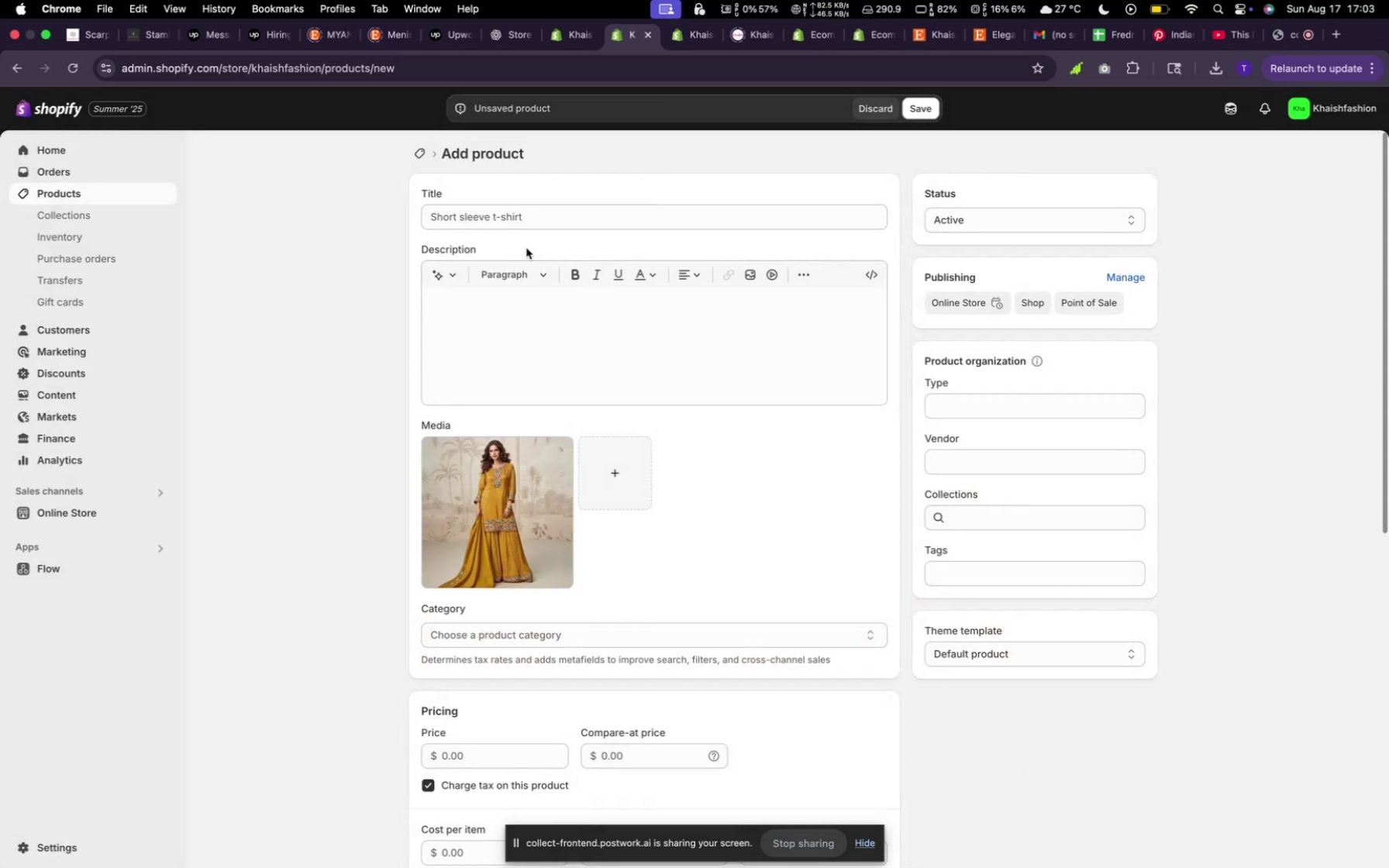 
left_click([510, 226])
 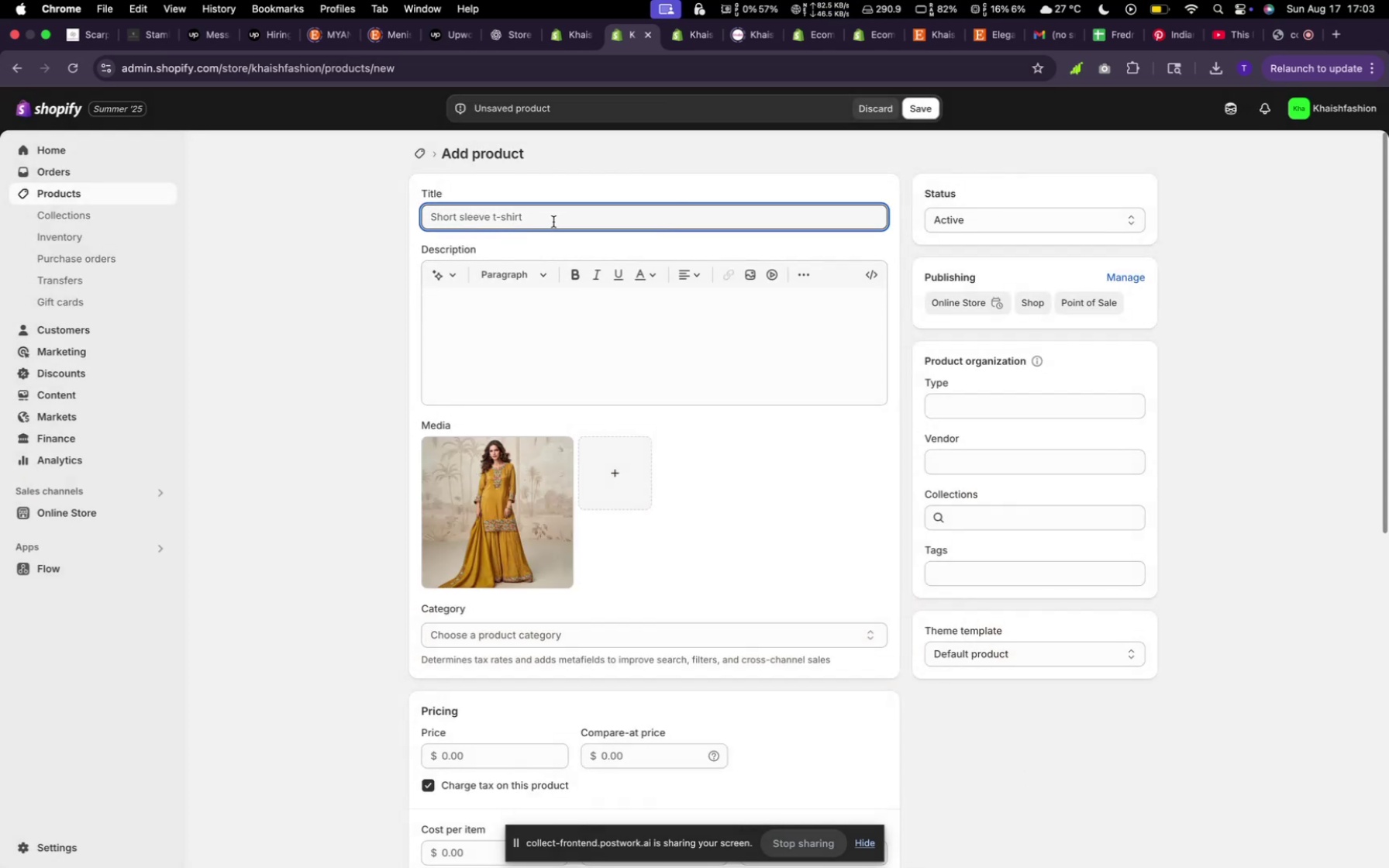 
type(Folar coral salwar suit)
 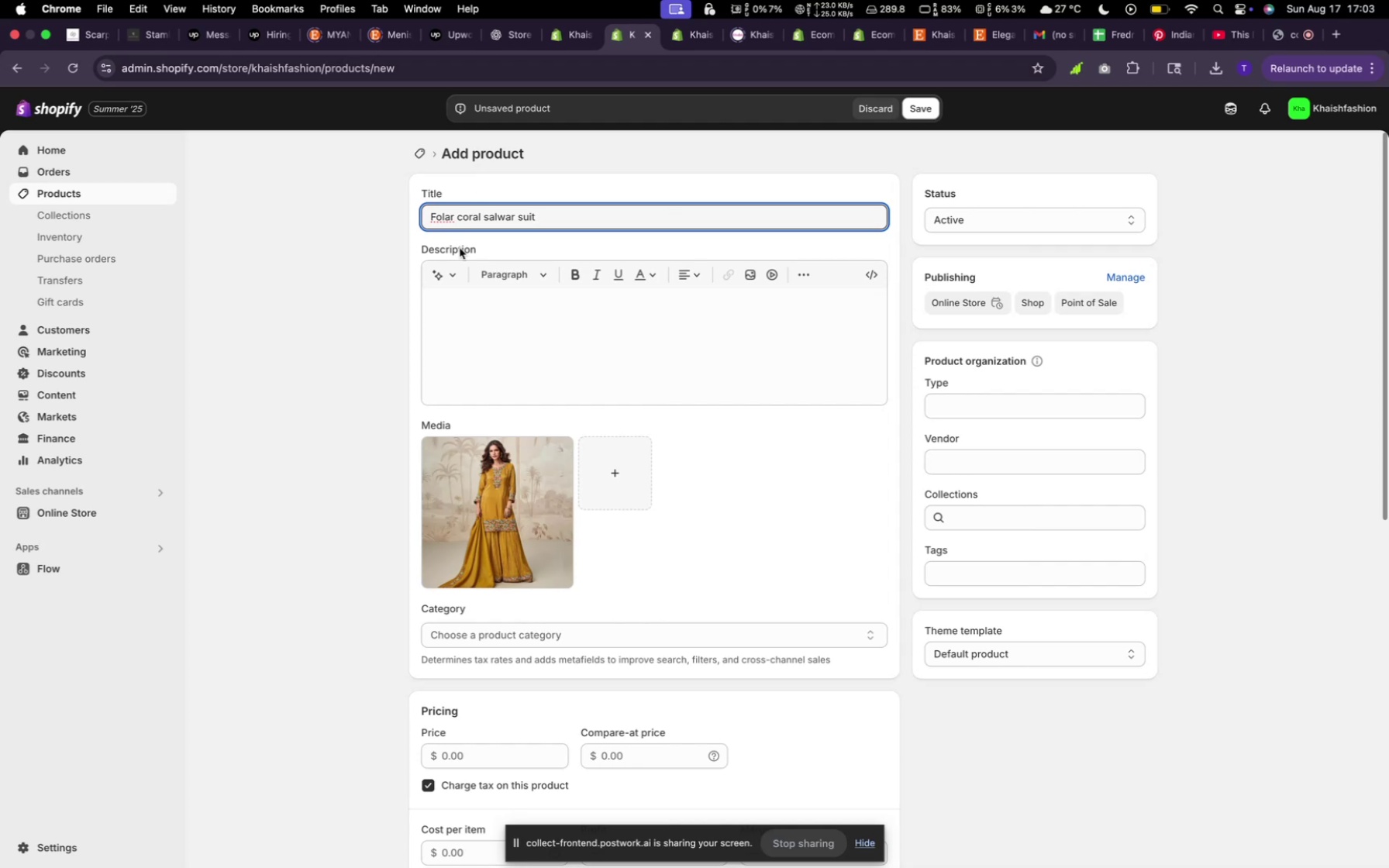 
left_click([438, 278])
 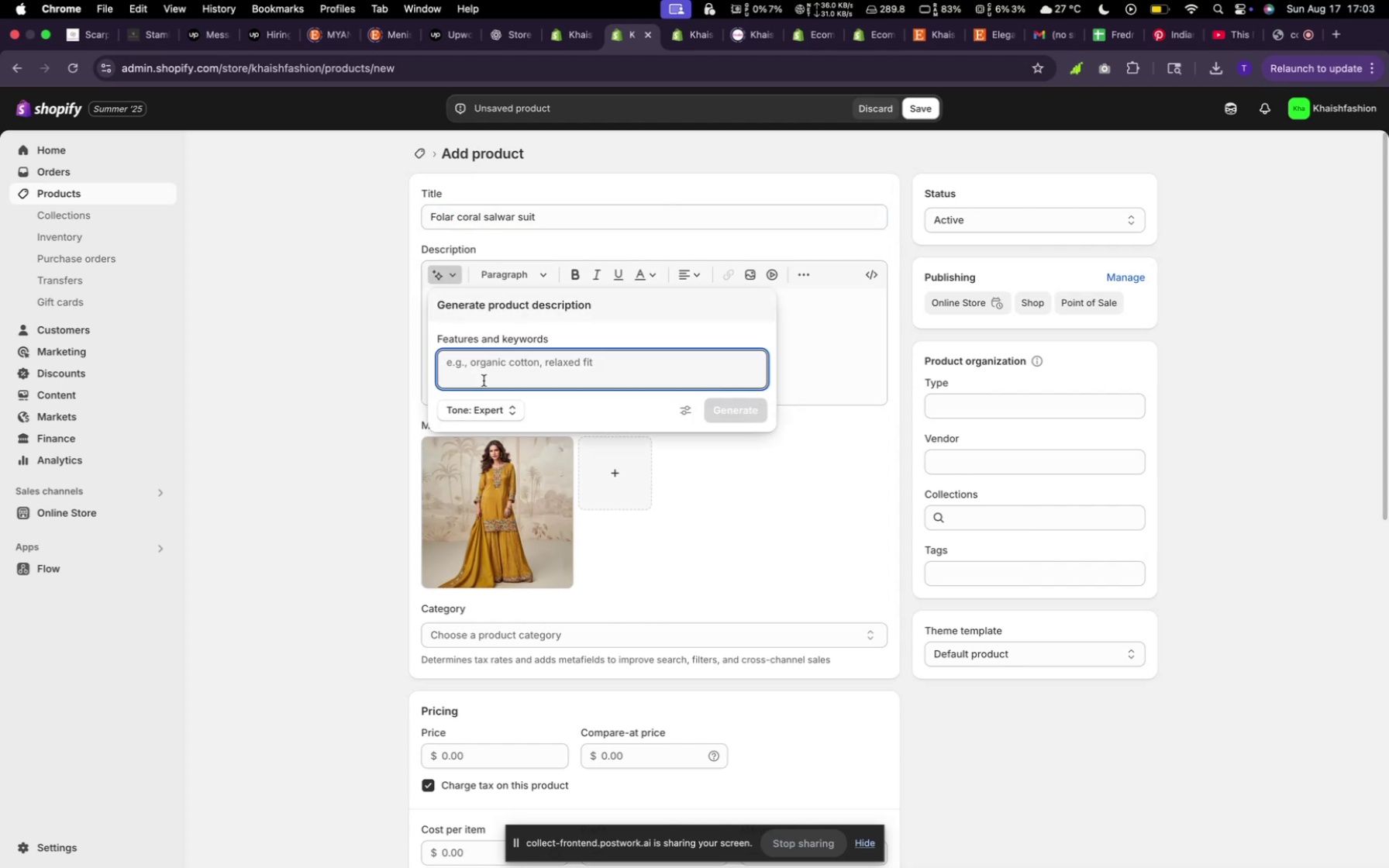 
type(random)
 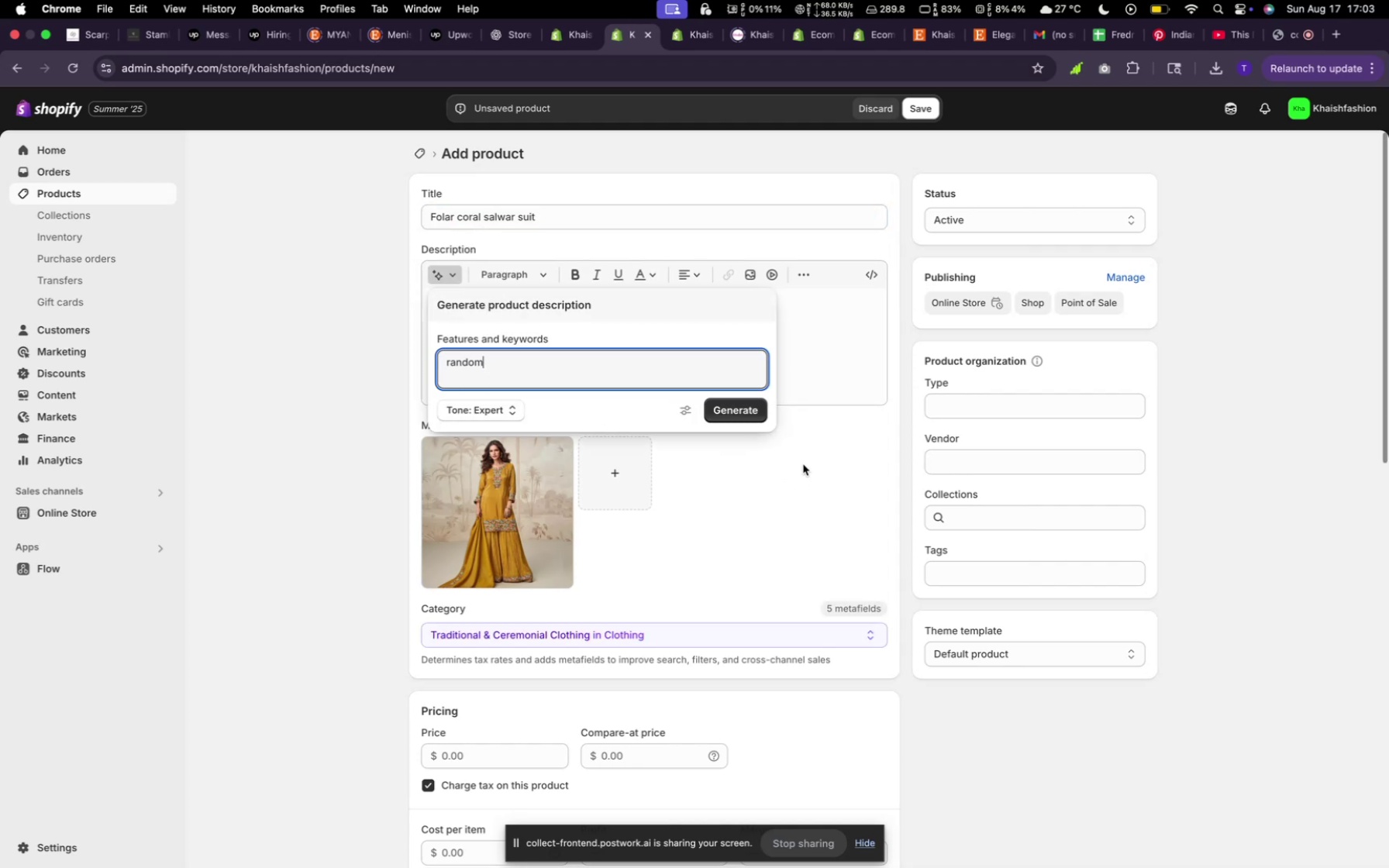 
left_click([760, 413])
 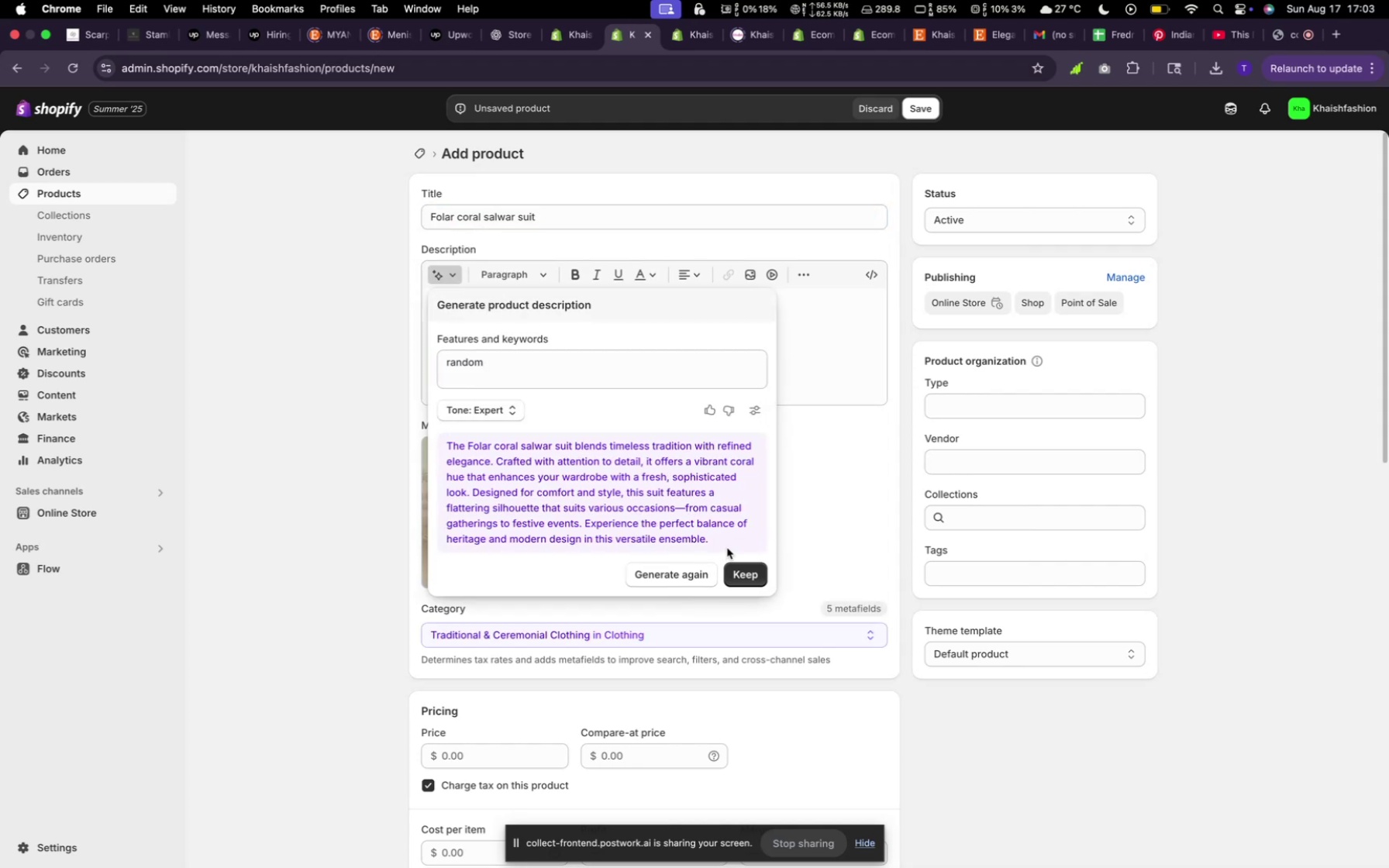 
left_click([746, 574])
 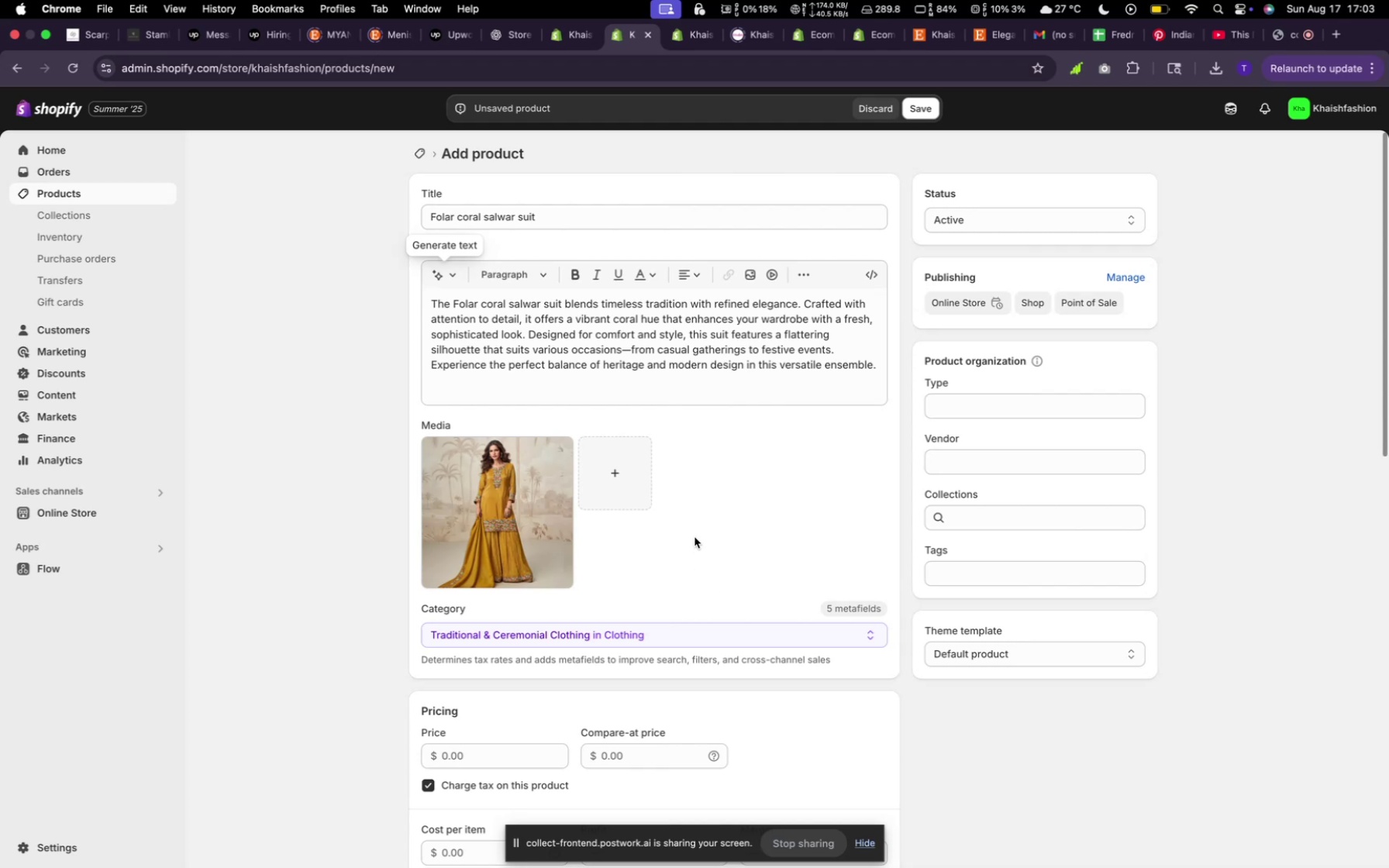 
scroll: coordinate [588, 592], scroll_direction: down, amount: 9.0
 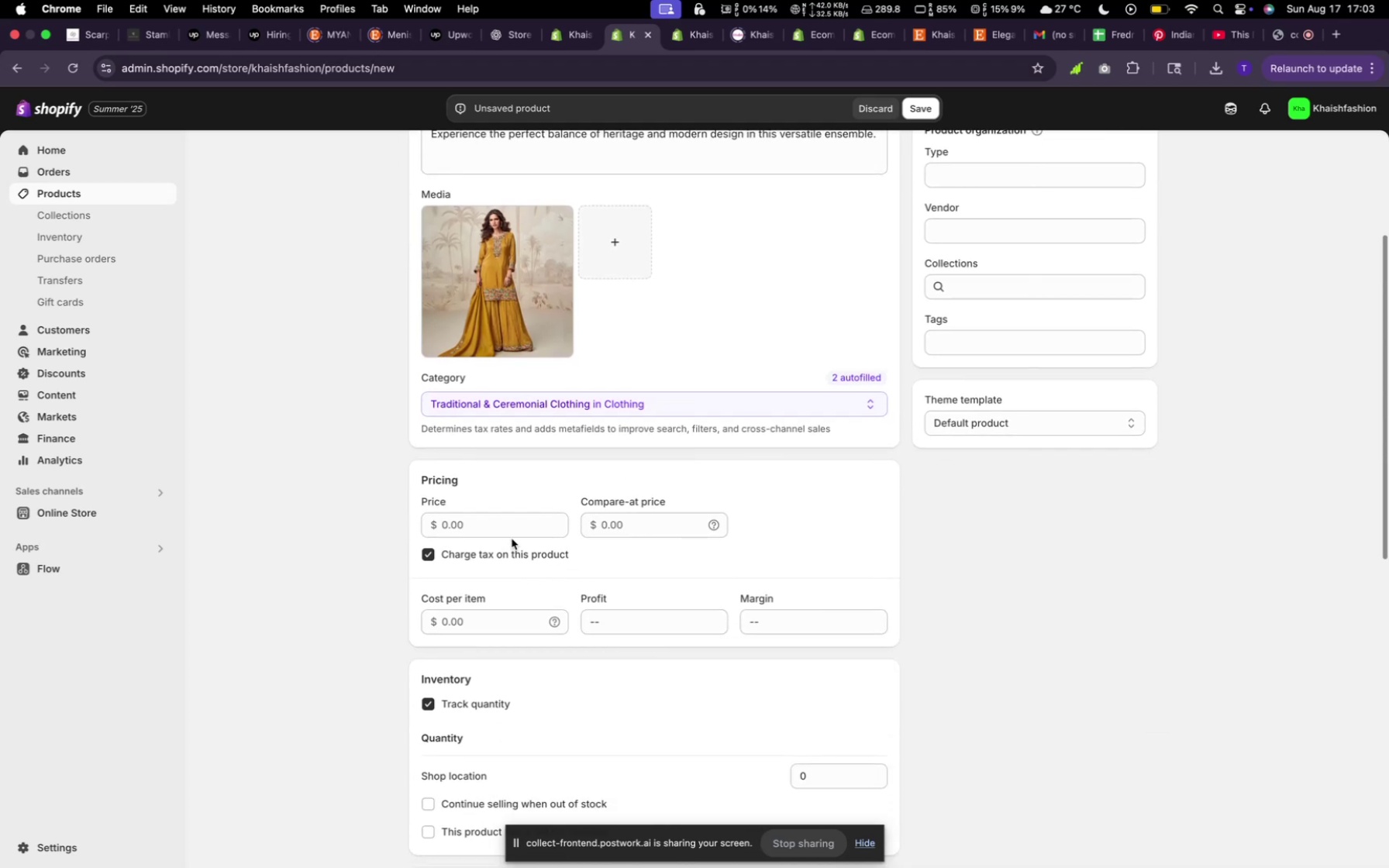 
left_click([510, 525])
 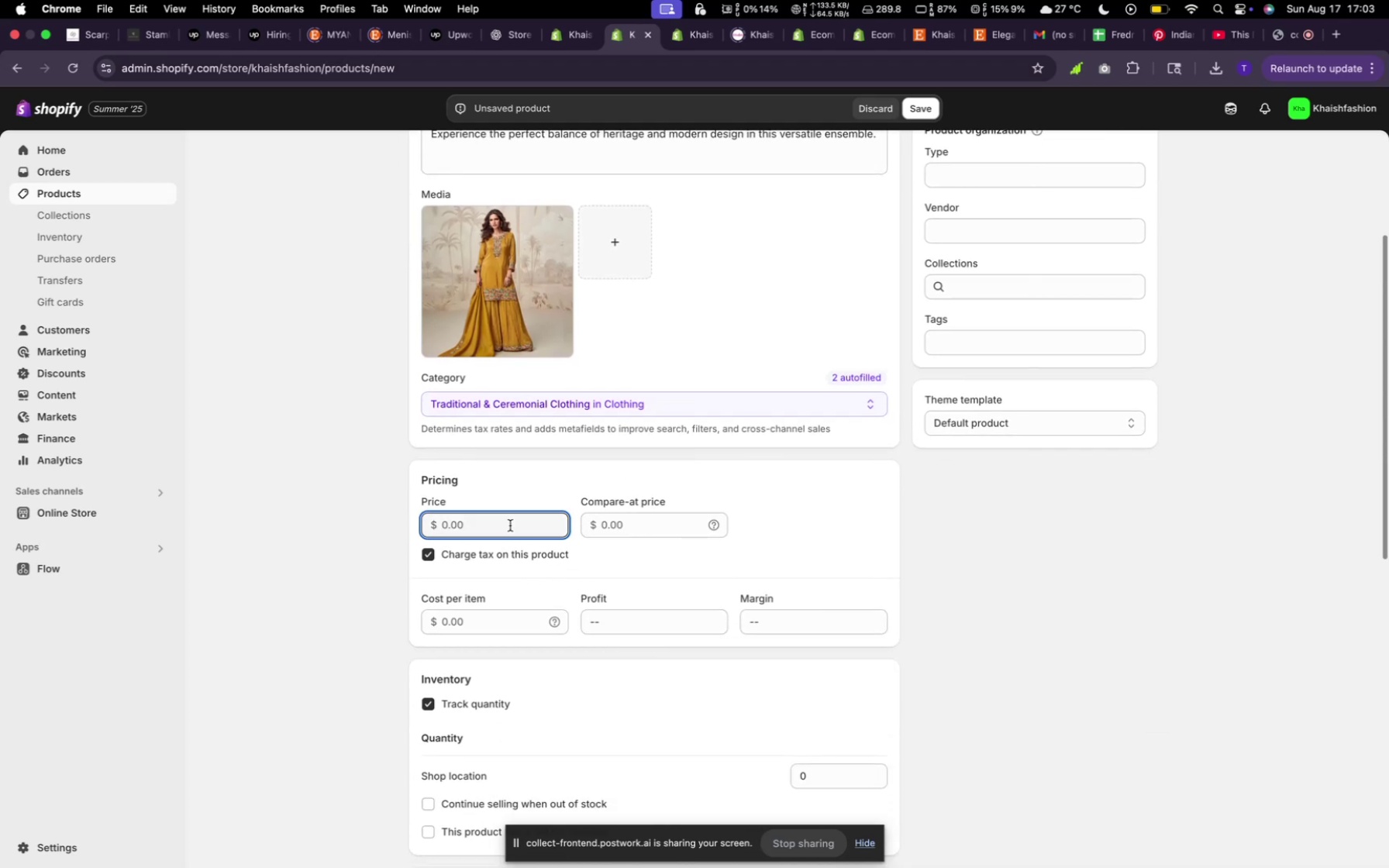 
type(390)
 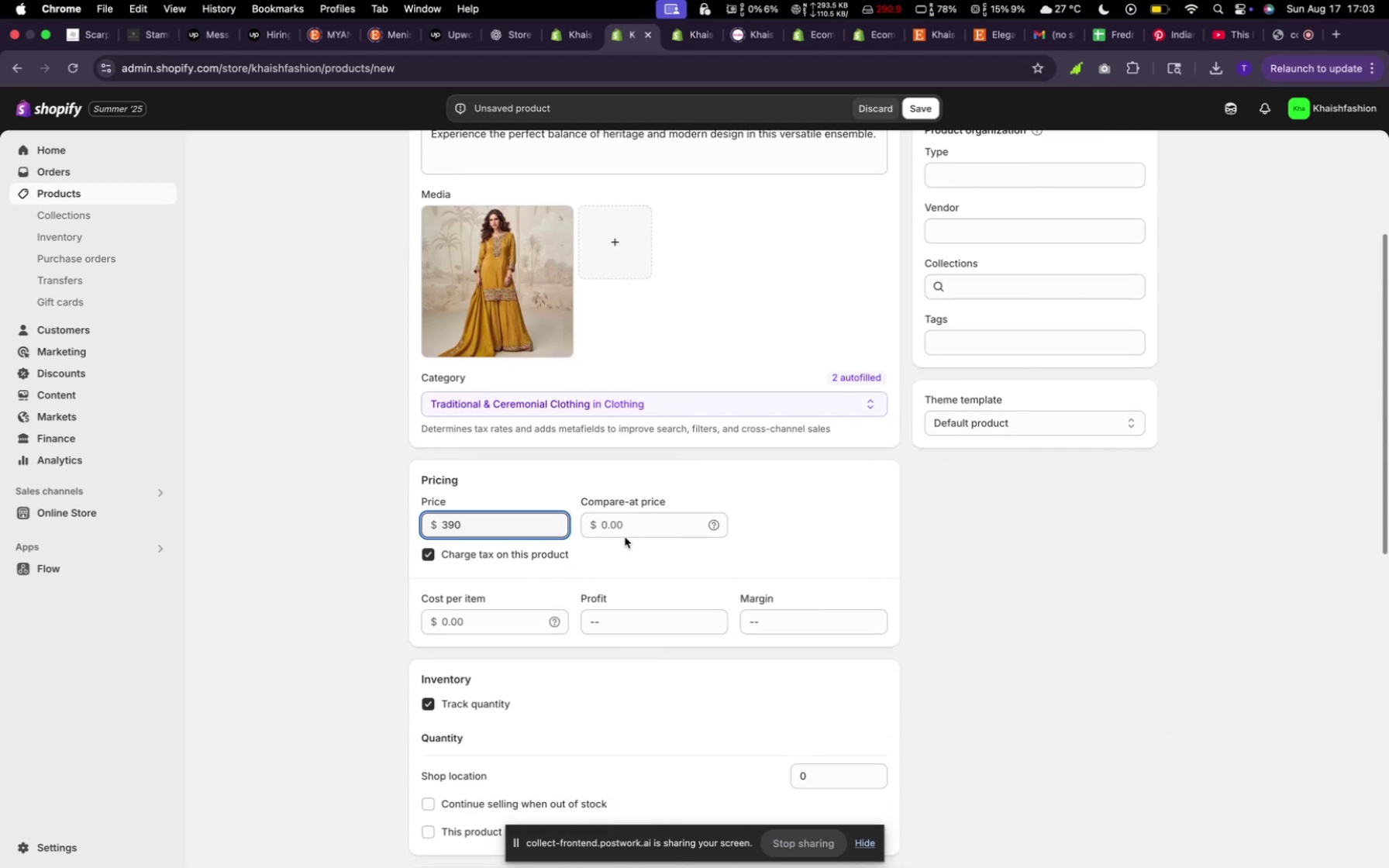 
left_click([626, 535])
 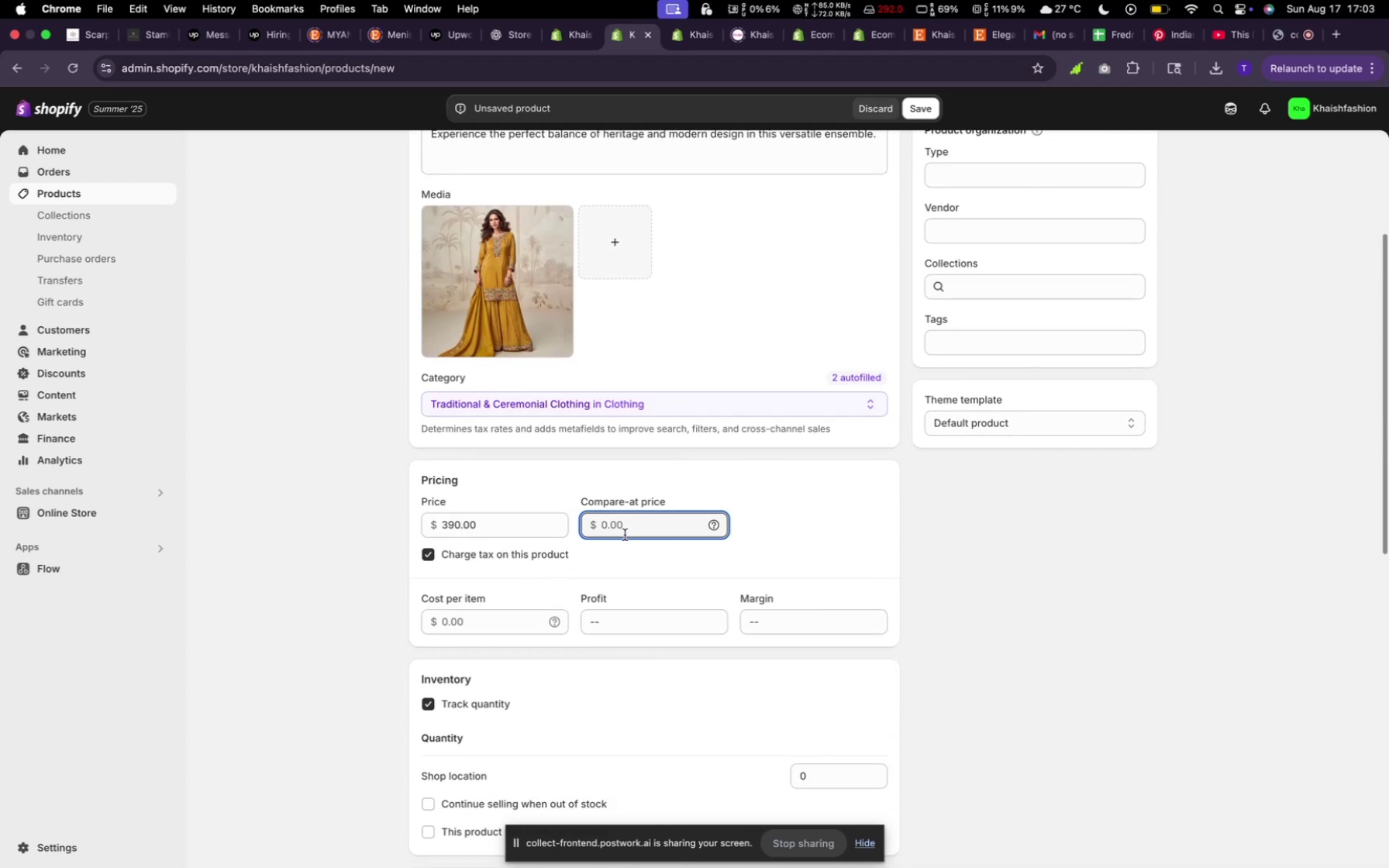 
type(290)
 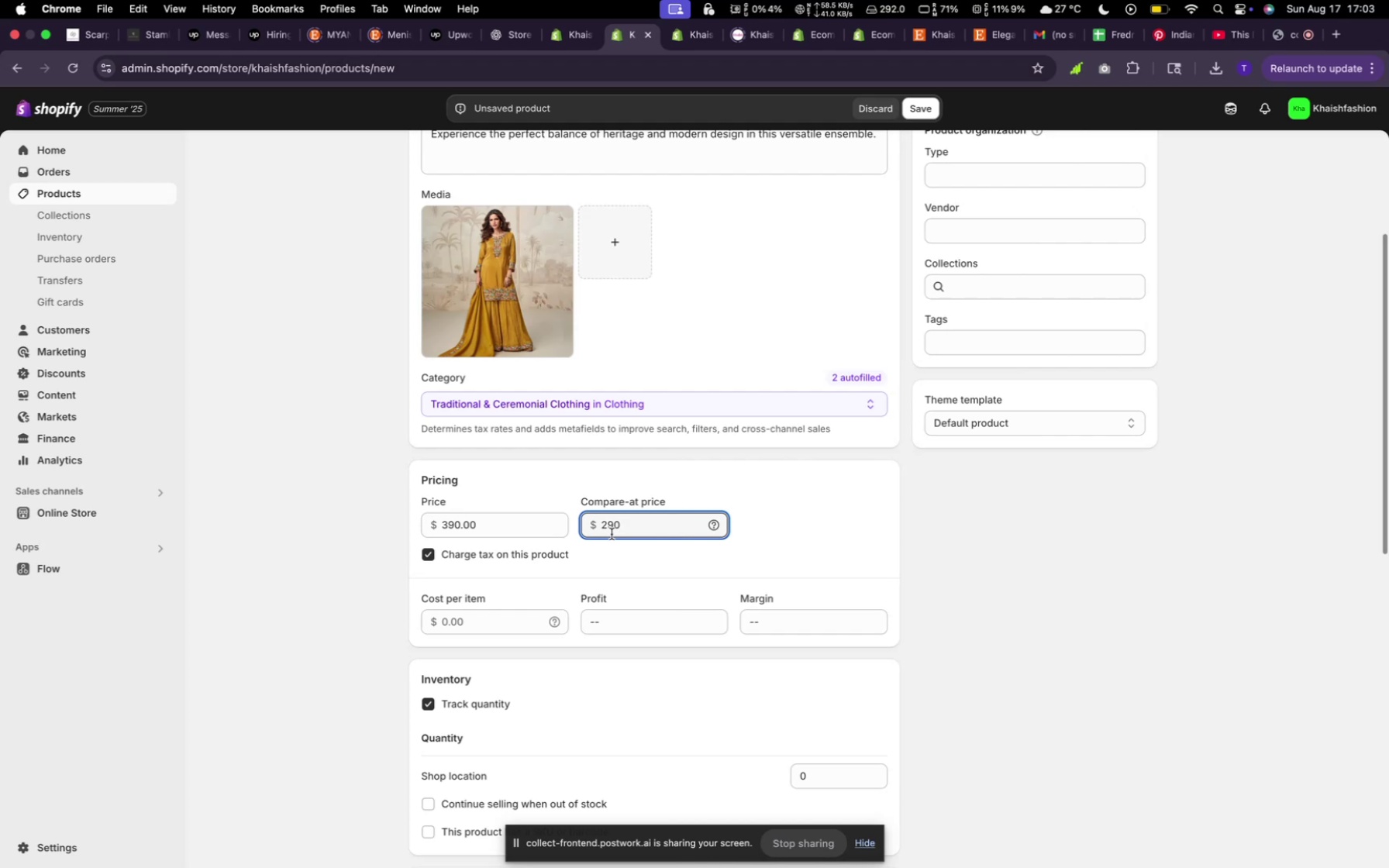 
left_click([613, 530])
 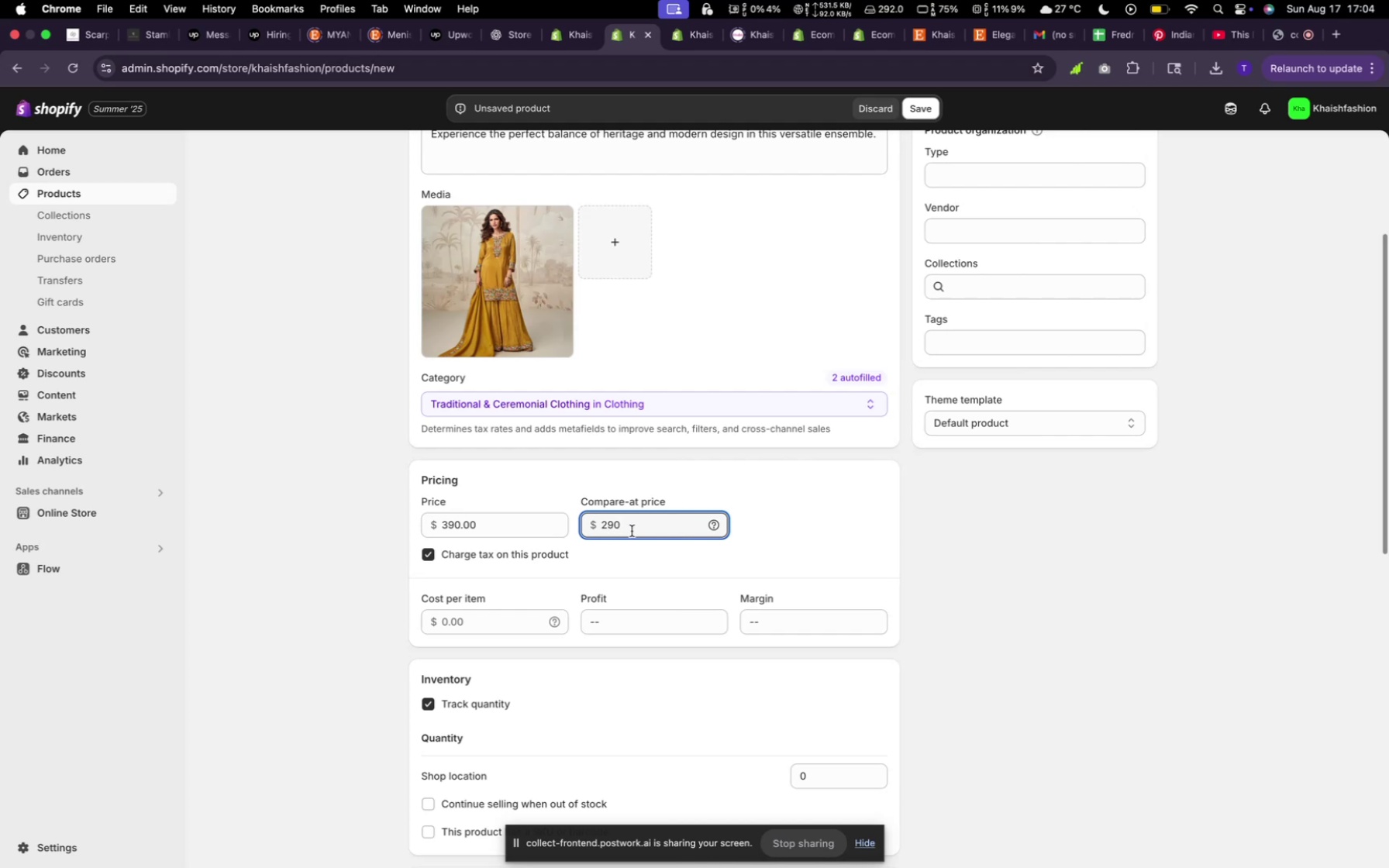 
key(Backspace)
key(Backspace)
type(28)
key(Backspace)
key(Backspace)
type(38)
 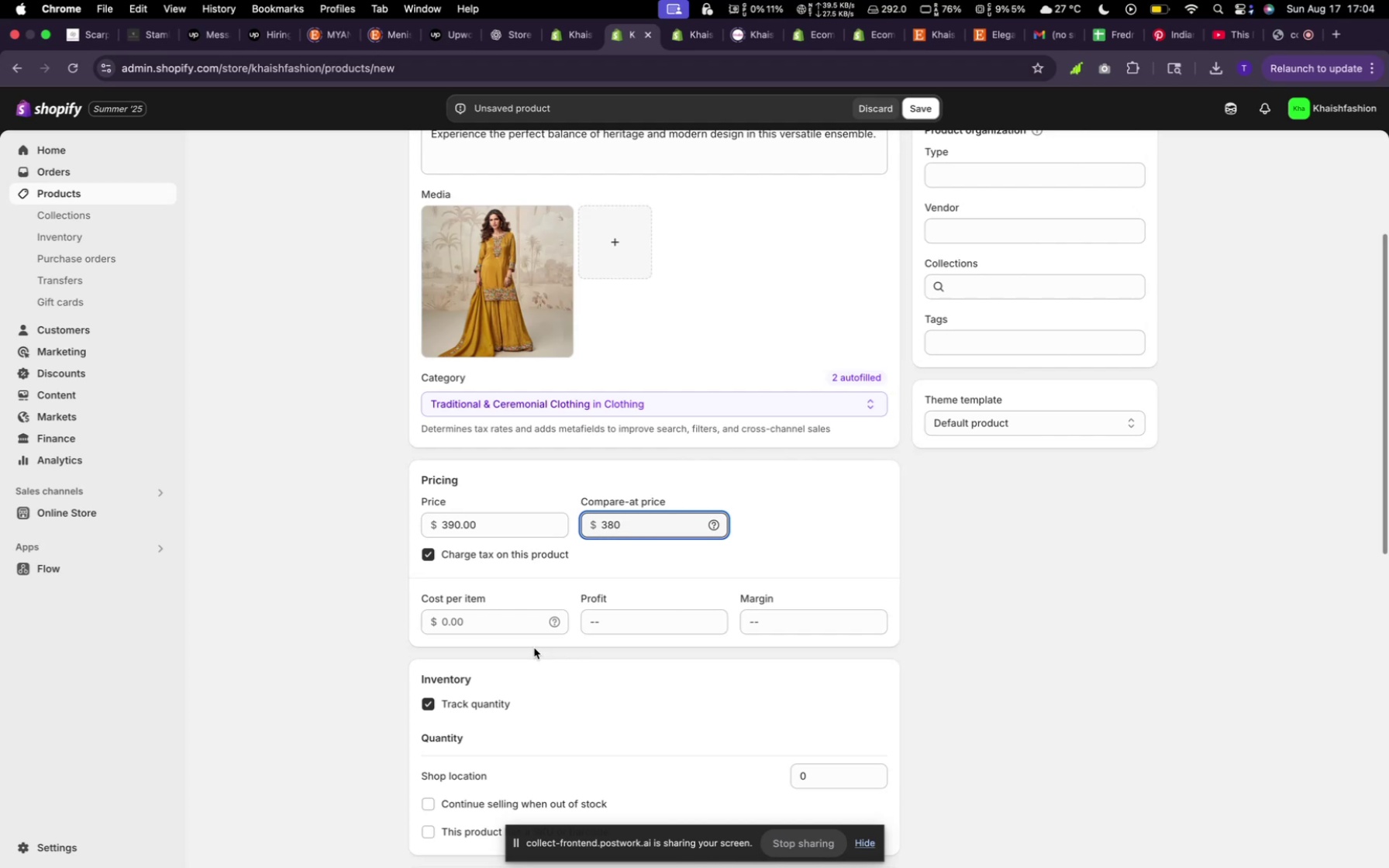 
scroll: coordinate [498, 690], scroll_direction: down, amount: 10.0
 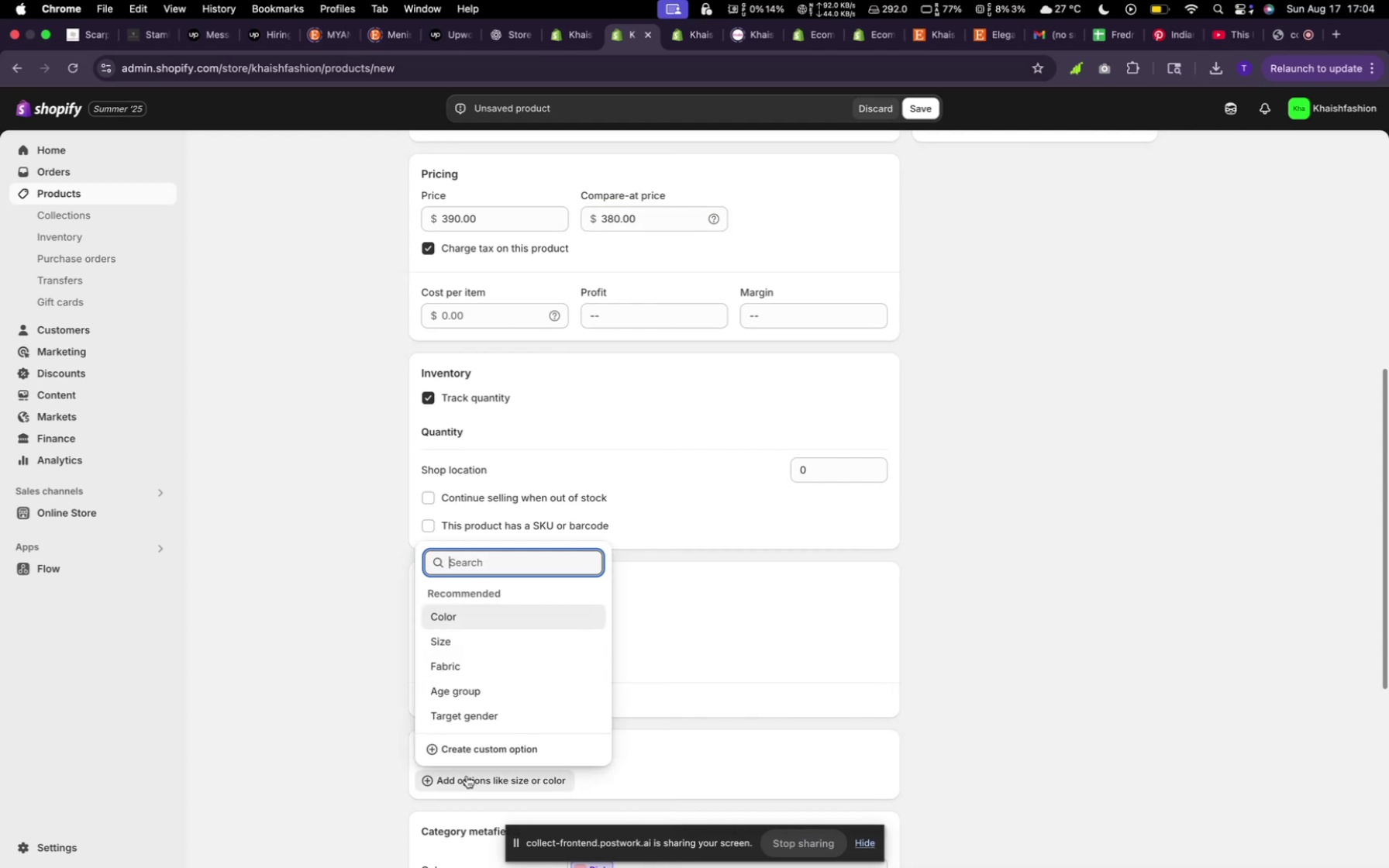 
left_click([457, 636])
 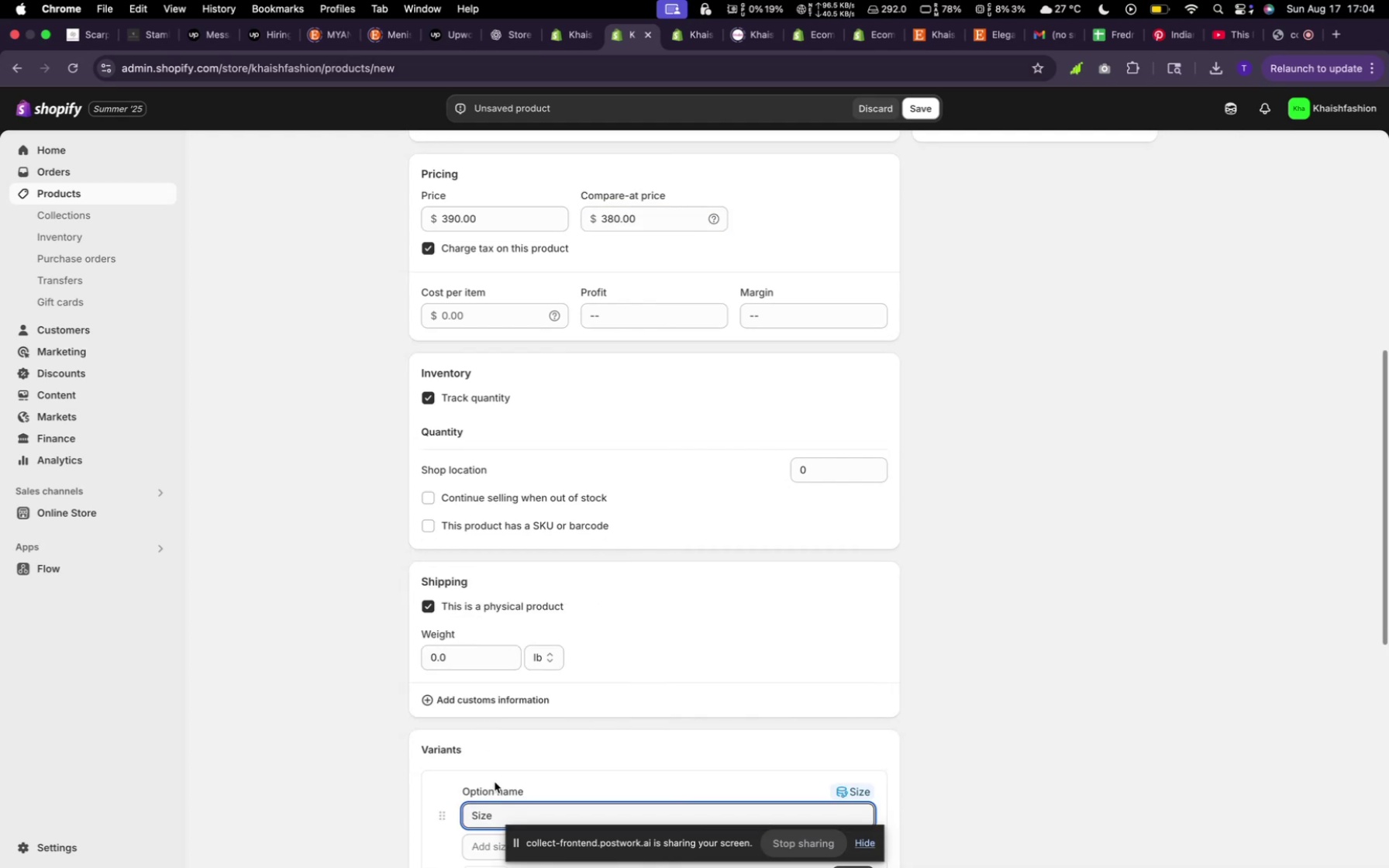 
scroll: coordinate [492, 751], scroll_direction: down, amount: 4.0
 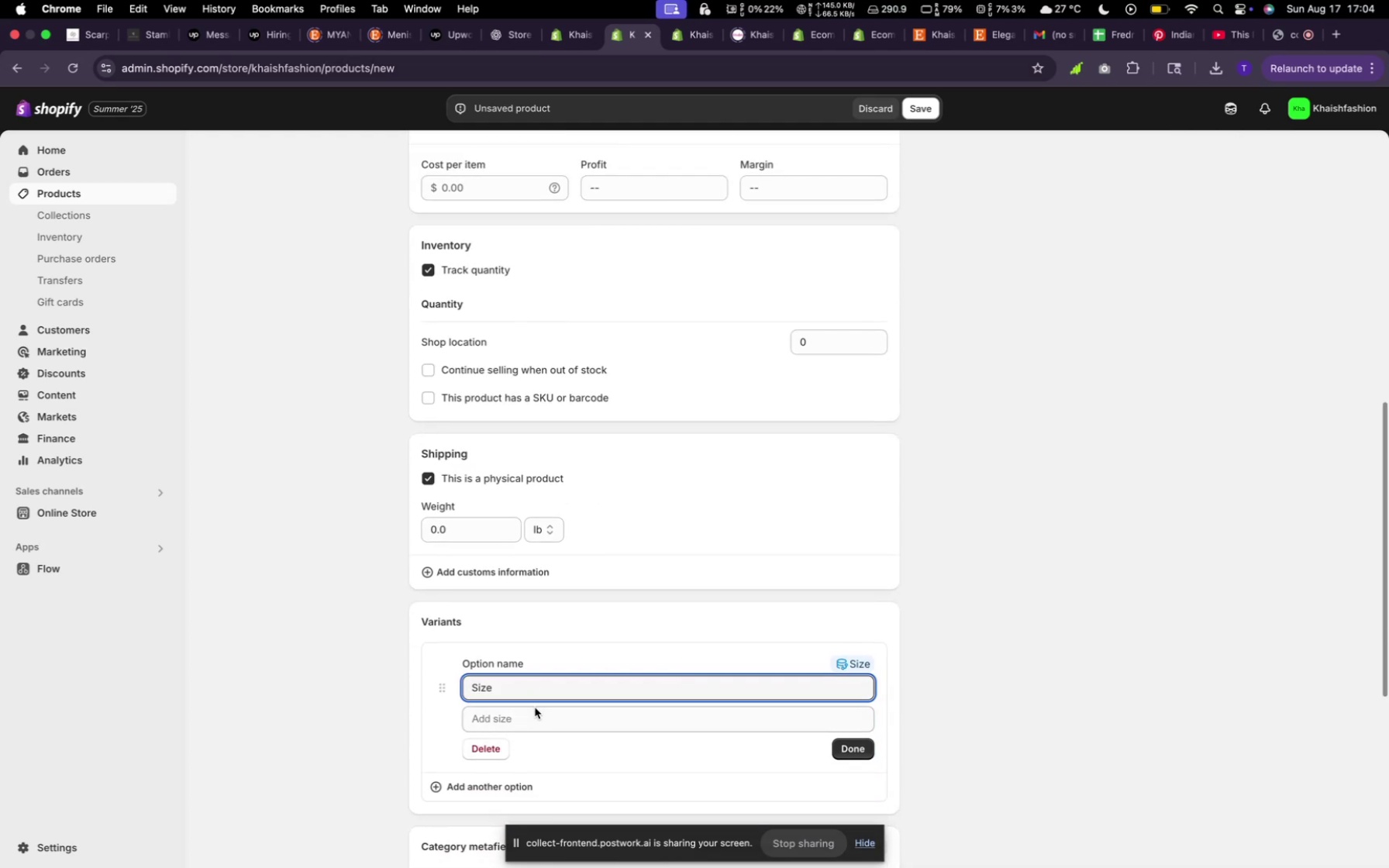 
wait(6.98)
 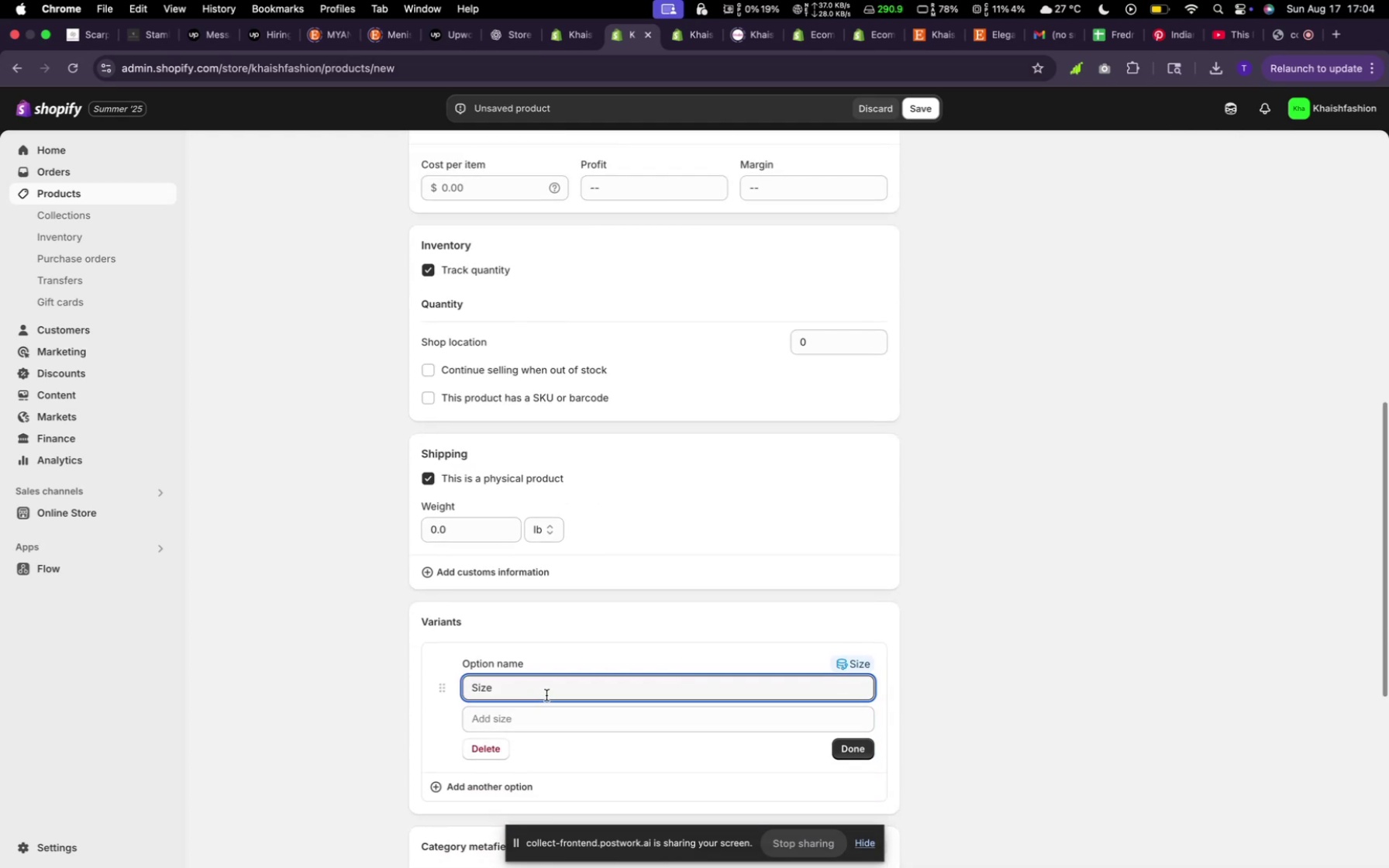 
left_click([503, 722])
 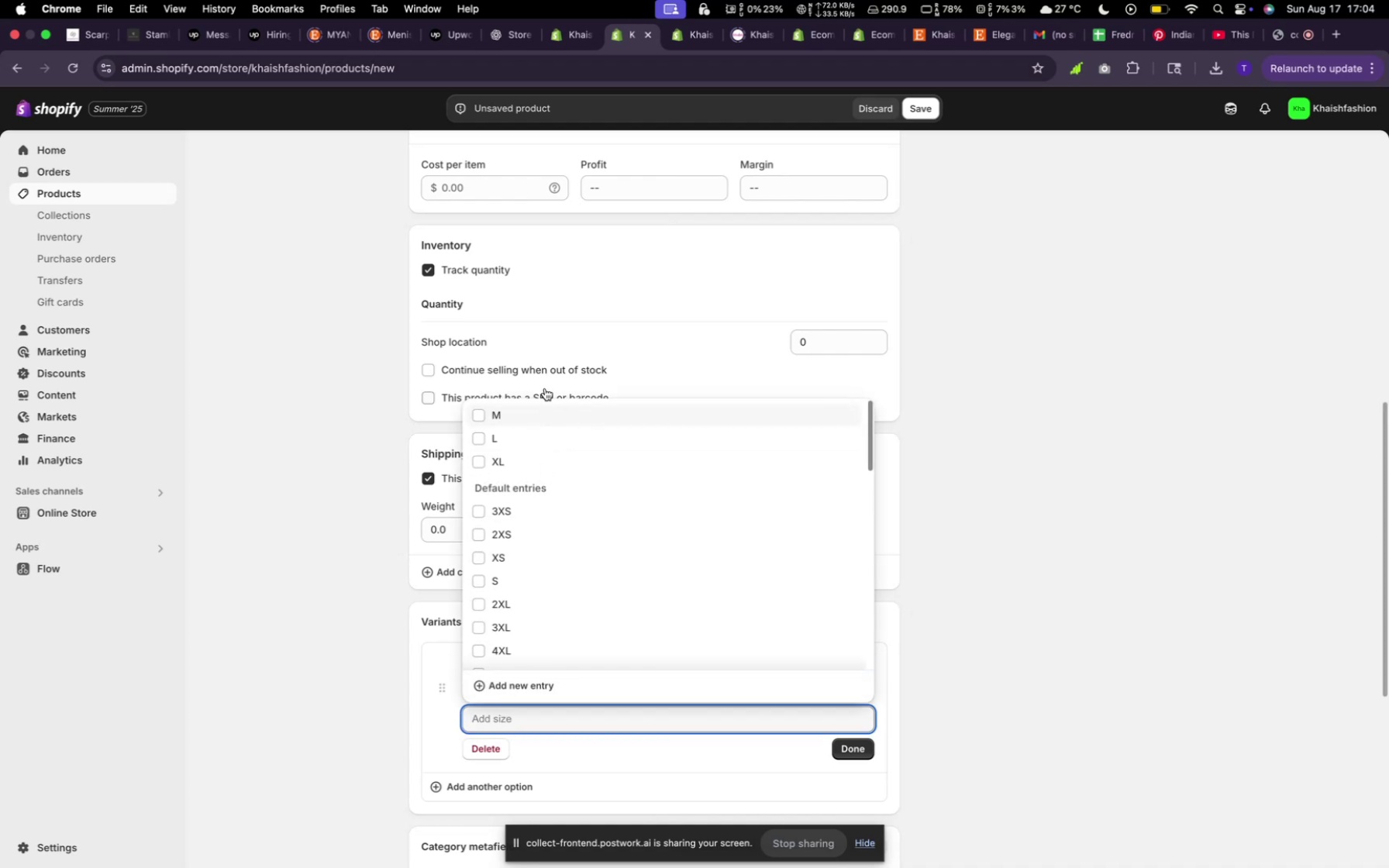 
left_click([536, 412])
 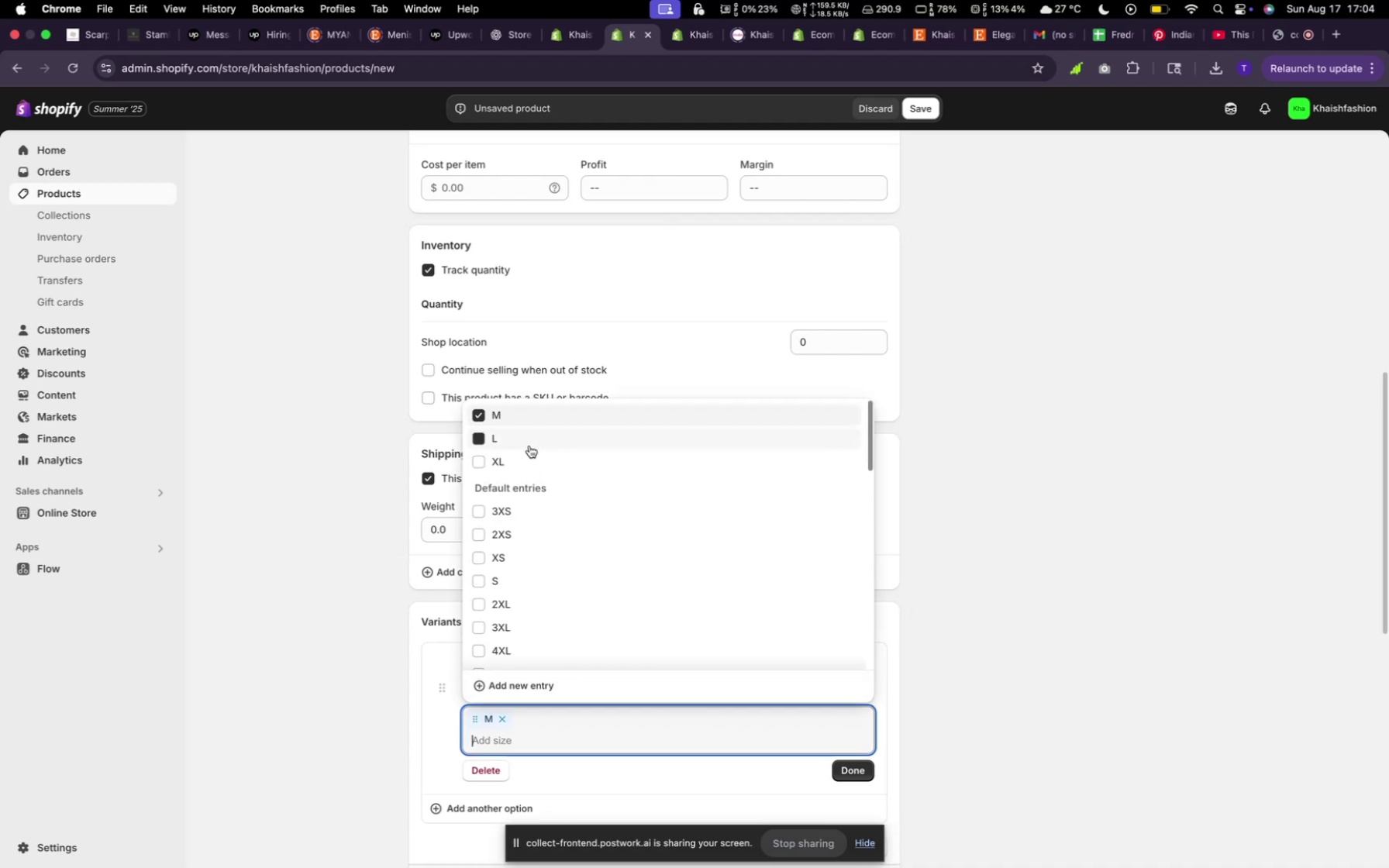 
left_click([526, 465])
 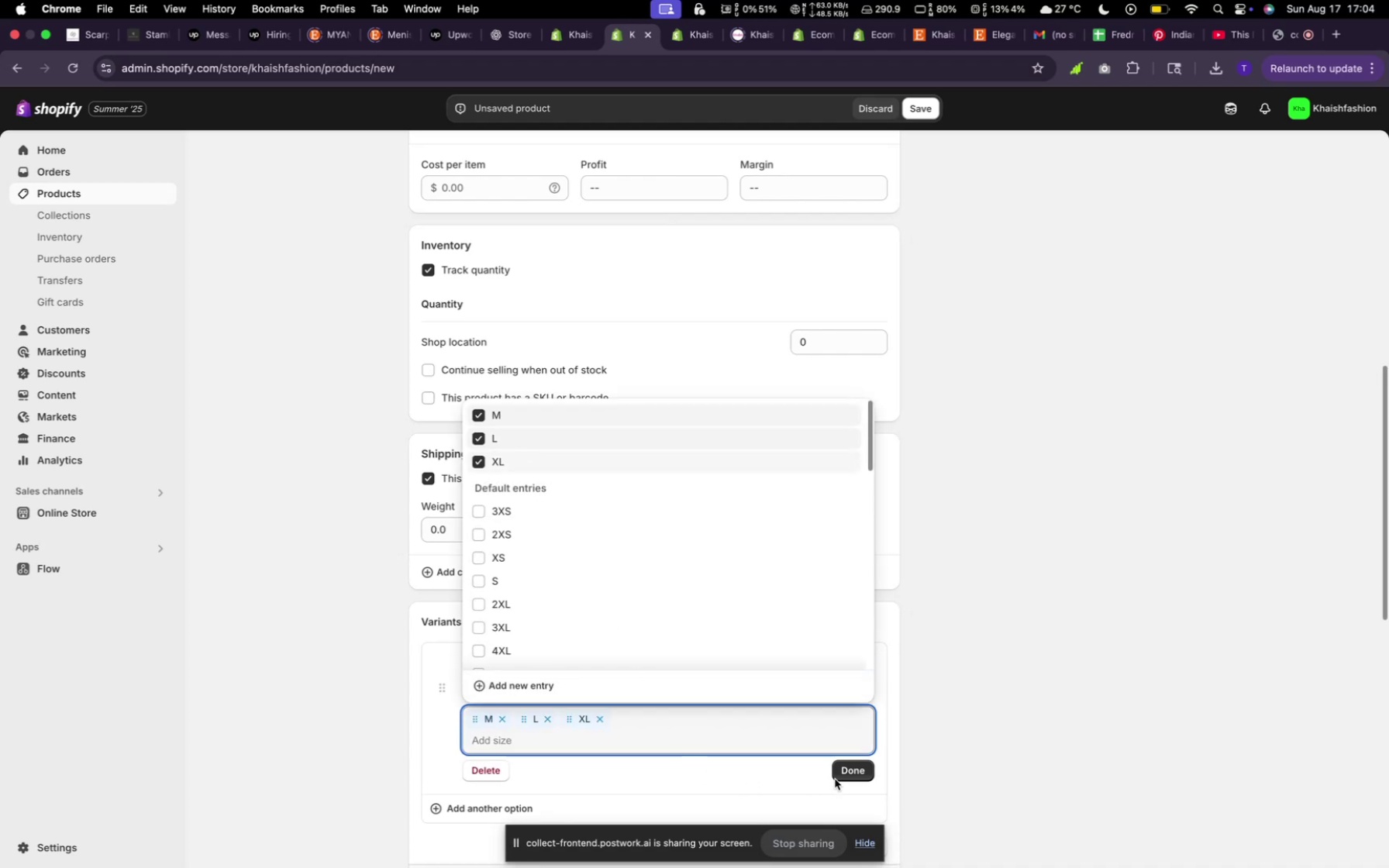 
left_click([840, 772])
 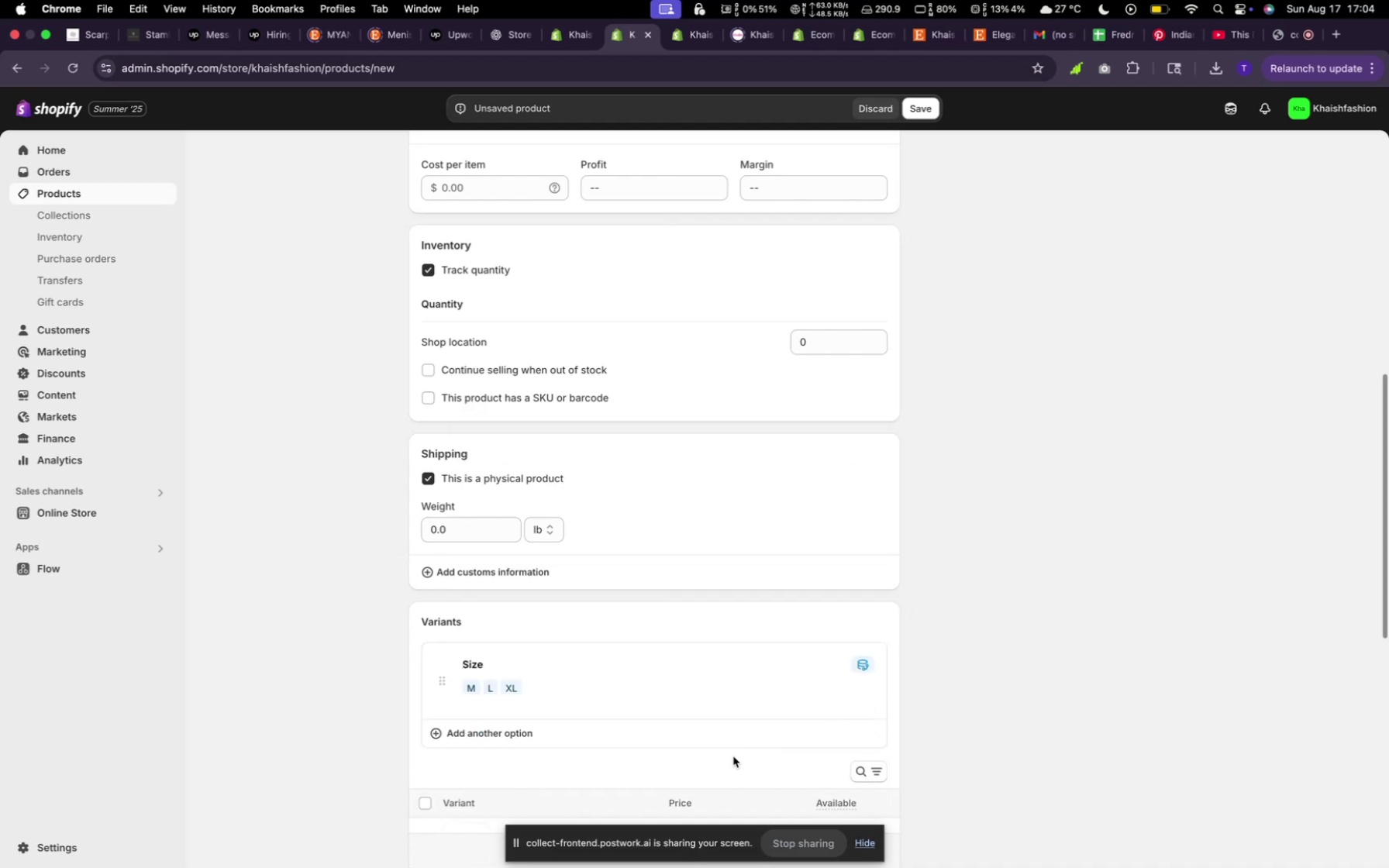 
scroll: coordinate [1027, 725], scroll_direction: down, amount: 32.0
 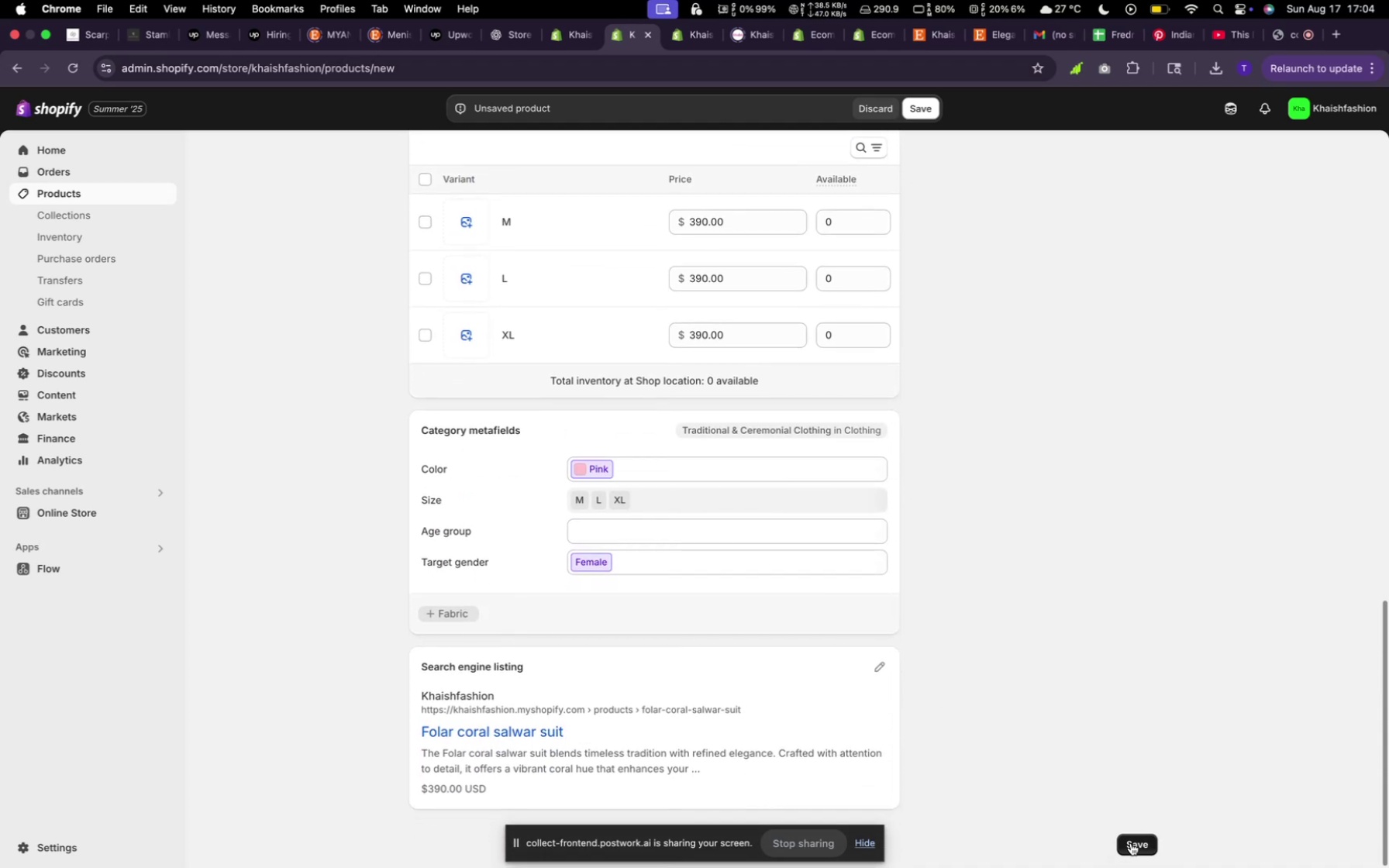 
left_click([1131, 843])
 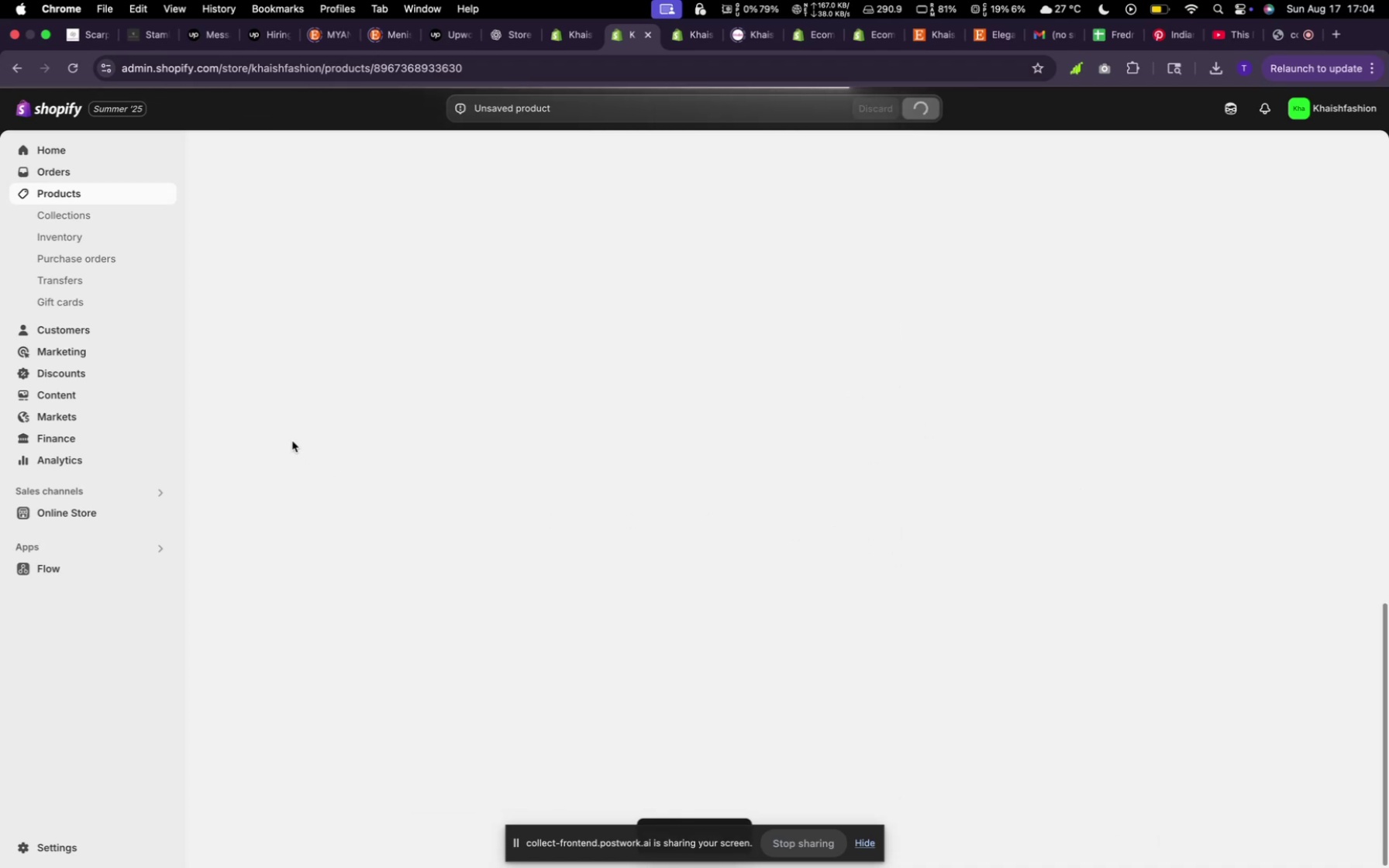 
wait(9.01)
 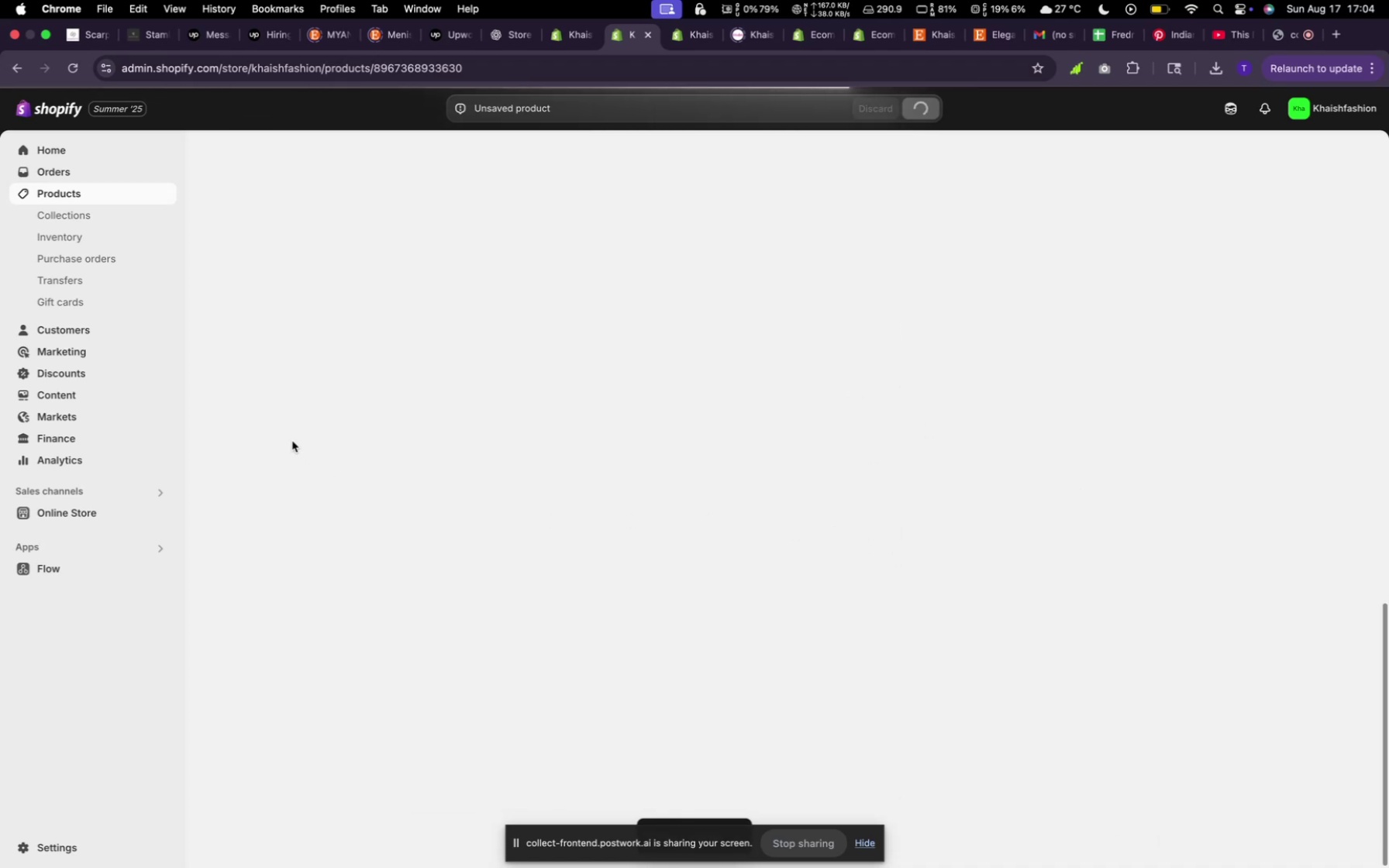 
left_click([1318, 150])
 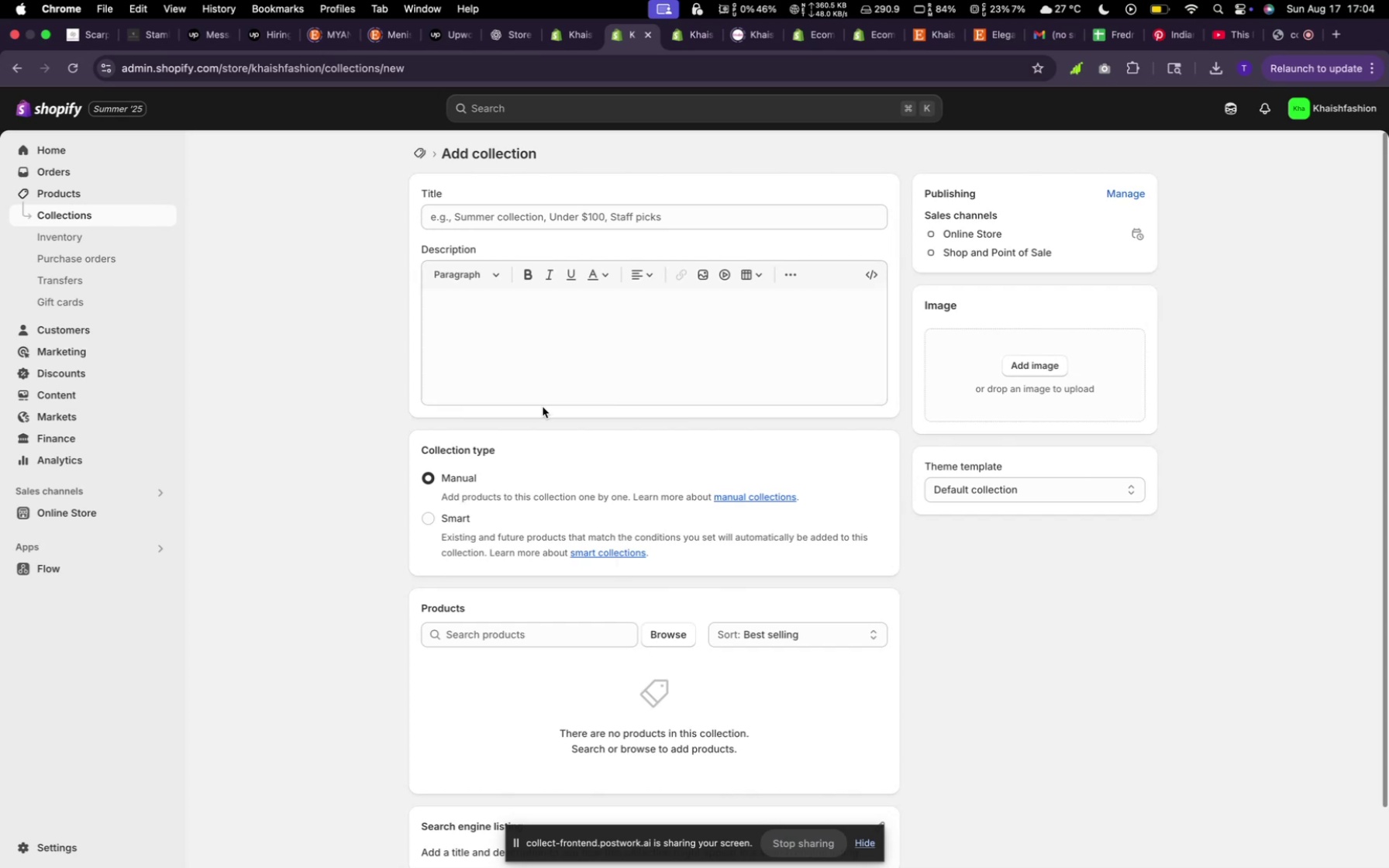 
left_click([542, 223])
 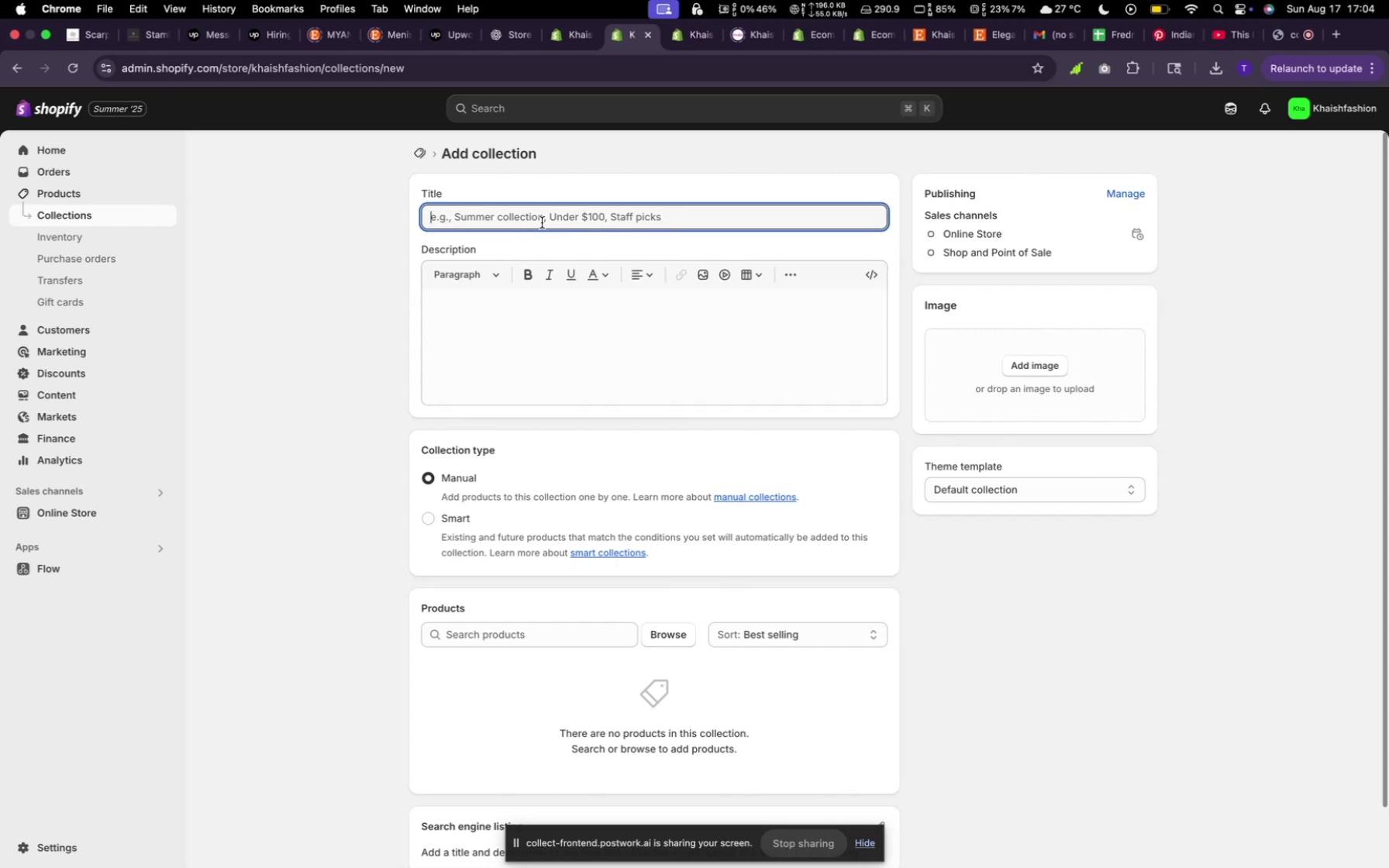 
type(Salwar Suit)
 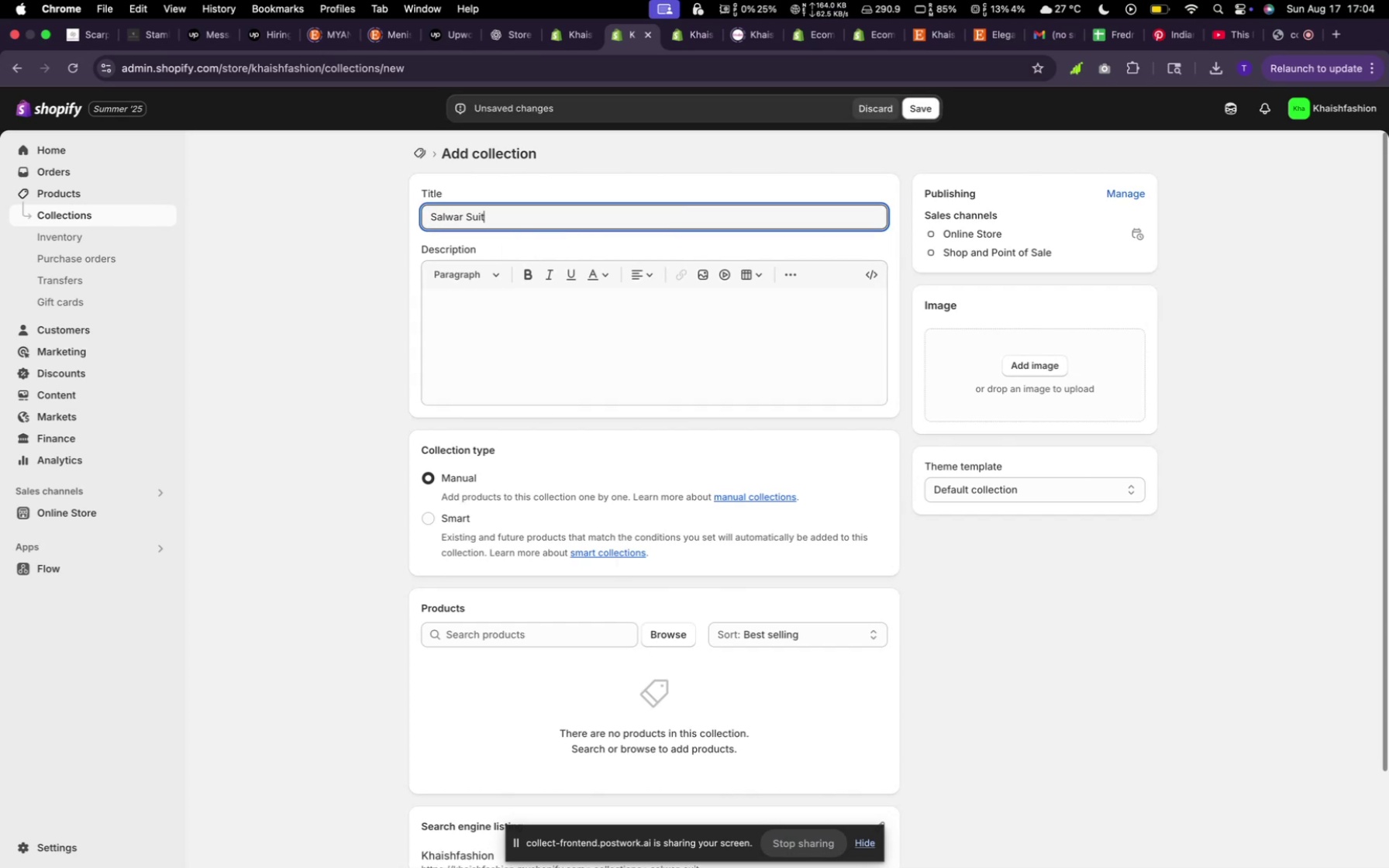 
left_click([677, 641])
 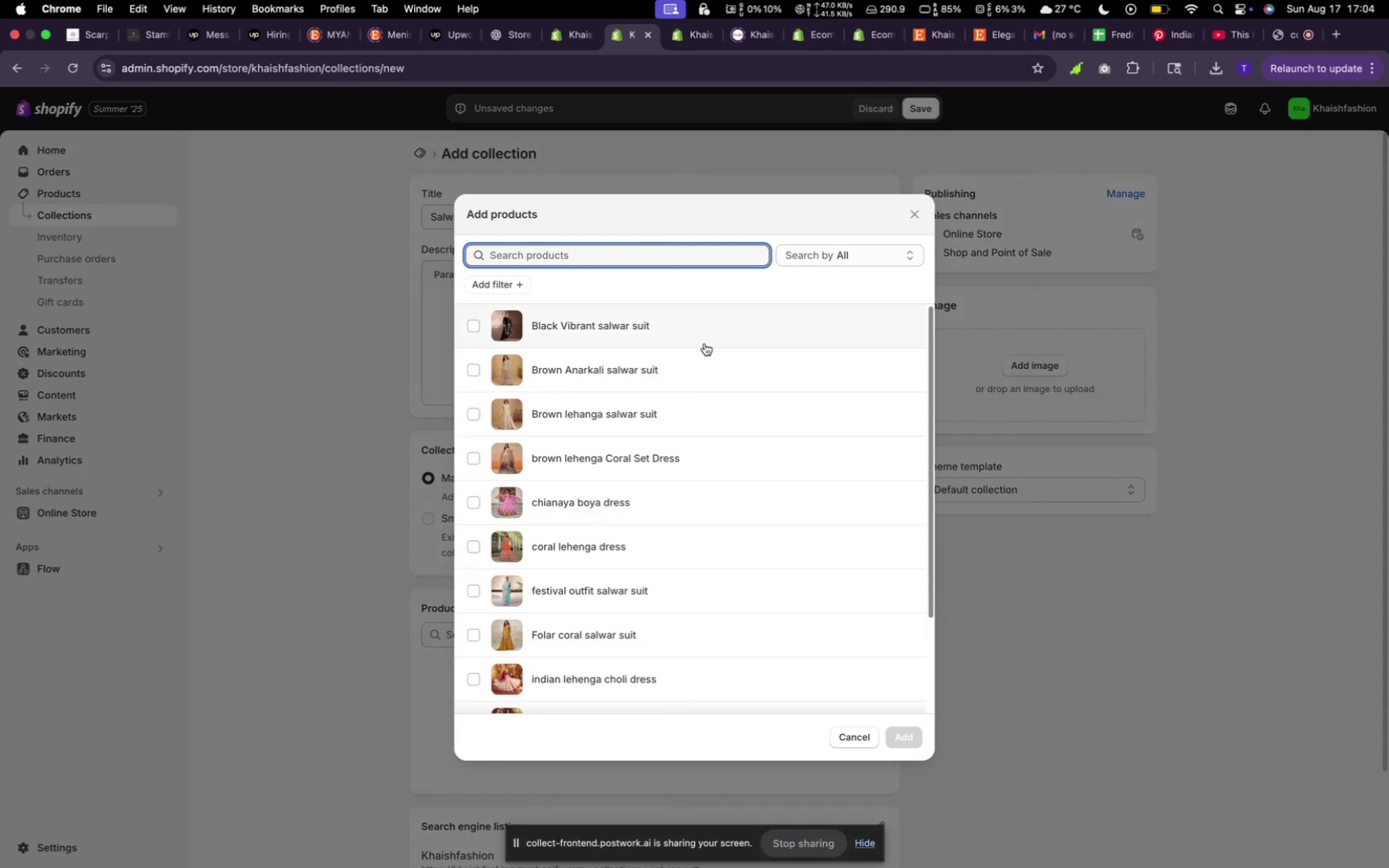 
left_click([705, 341])
 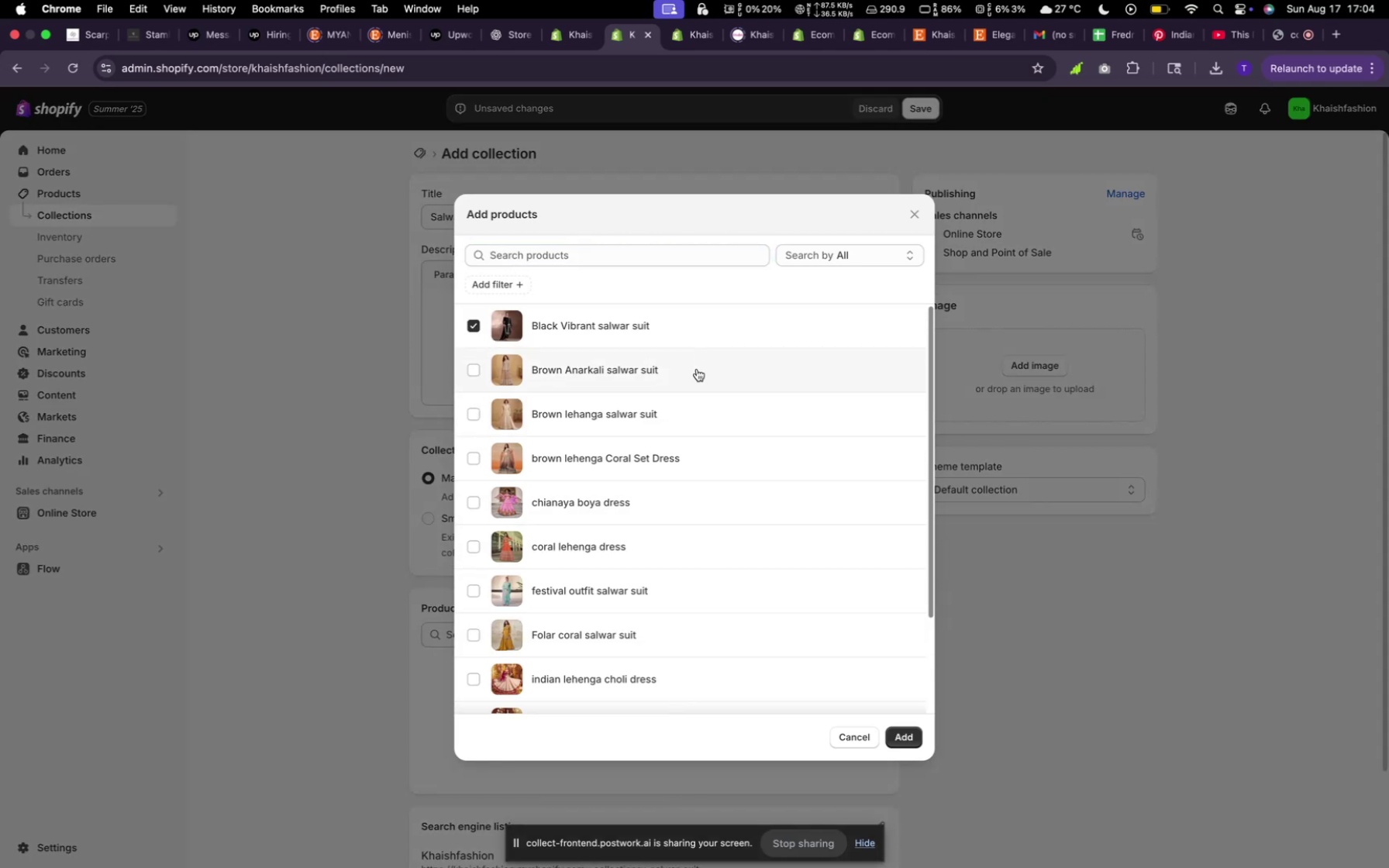 
left_click([697, 369])
 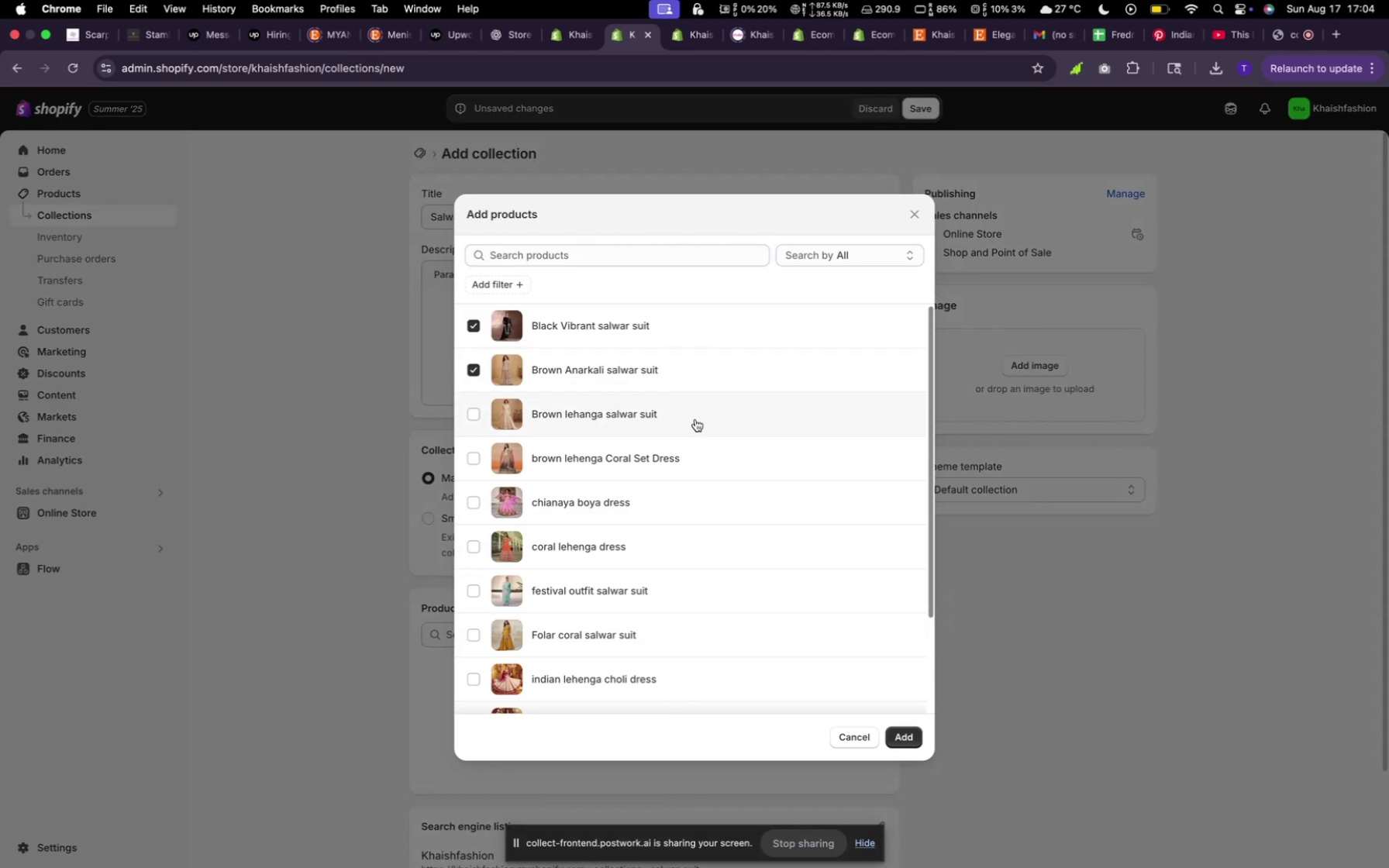 
left_click([695, 419])
 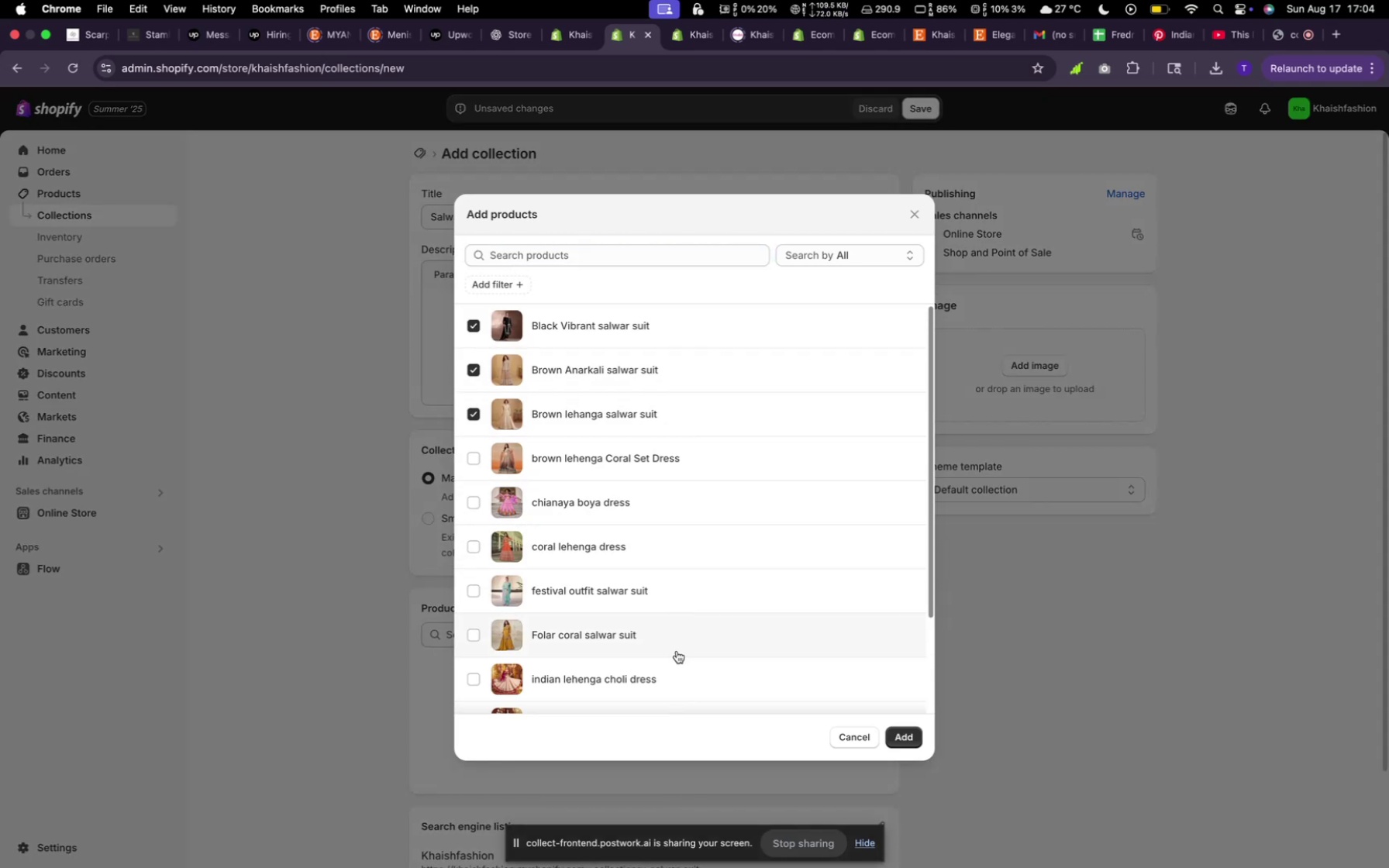 
left_click([675, 646])
 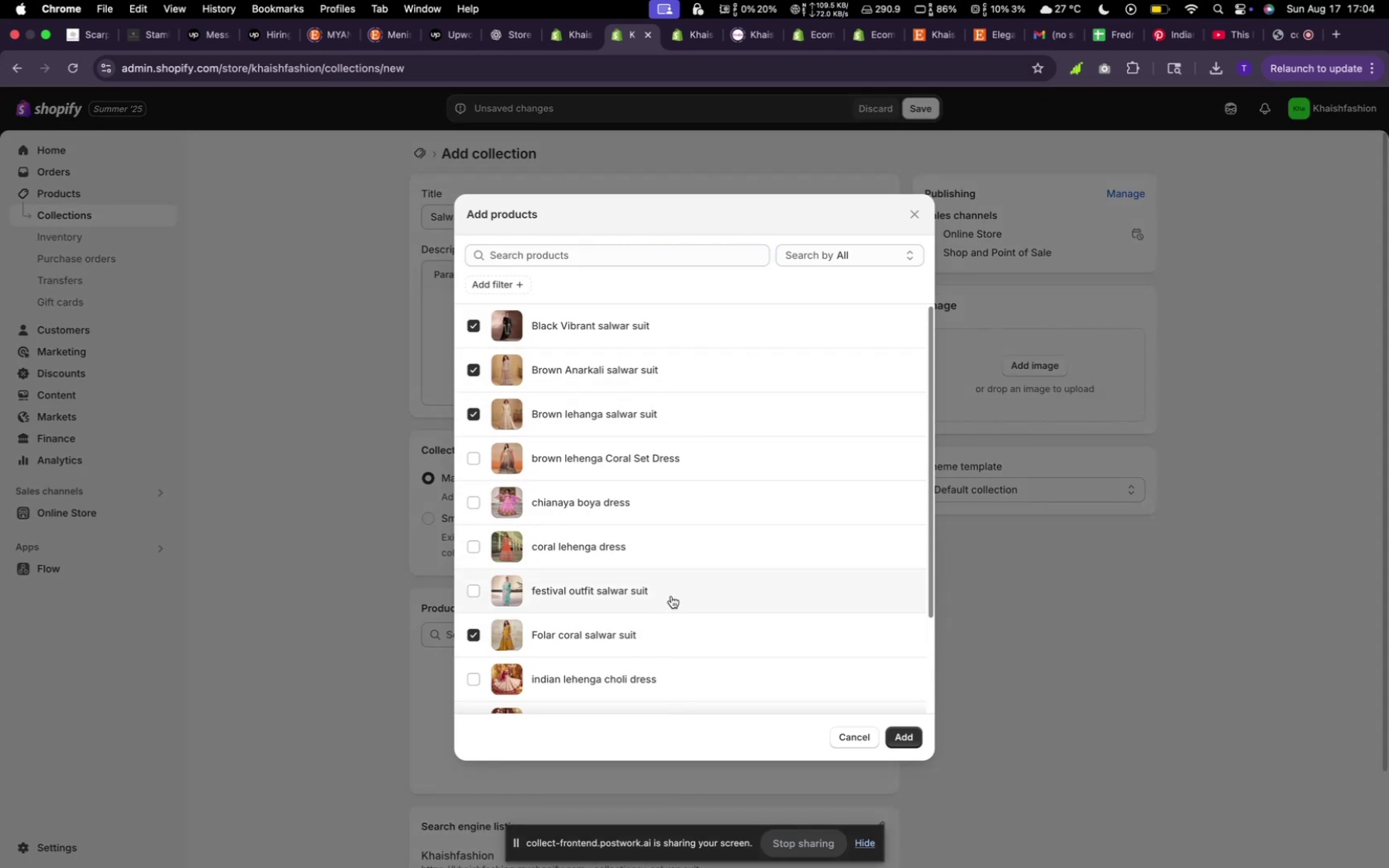 
left_click([672, 593])
 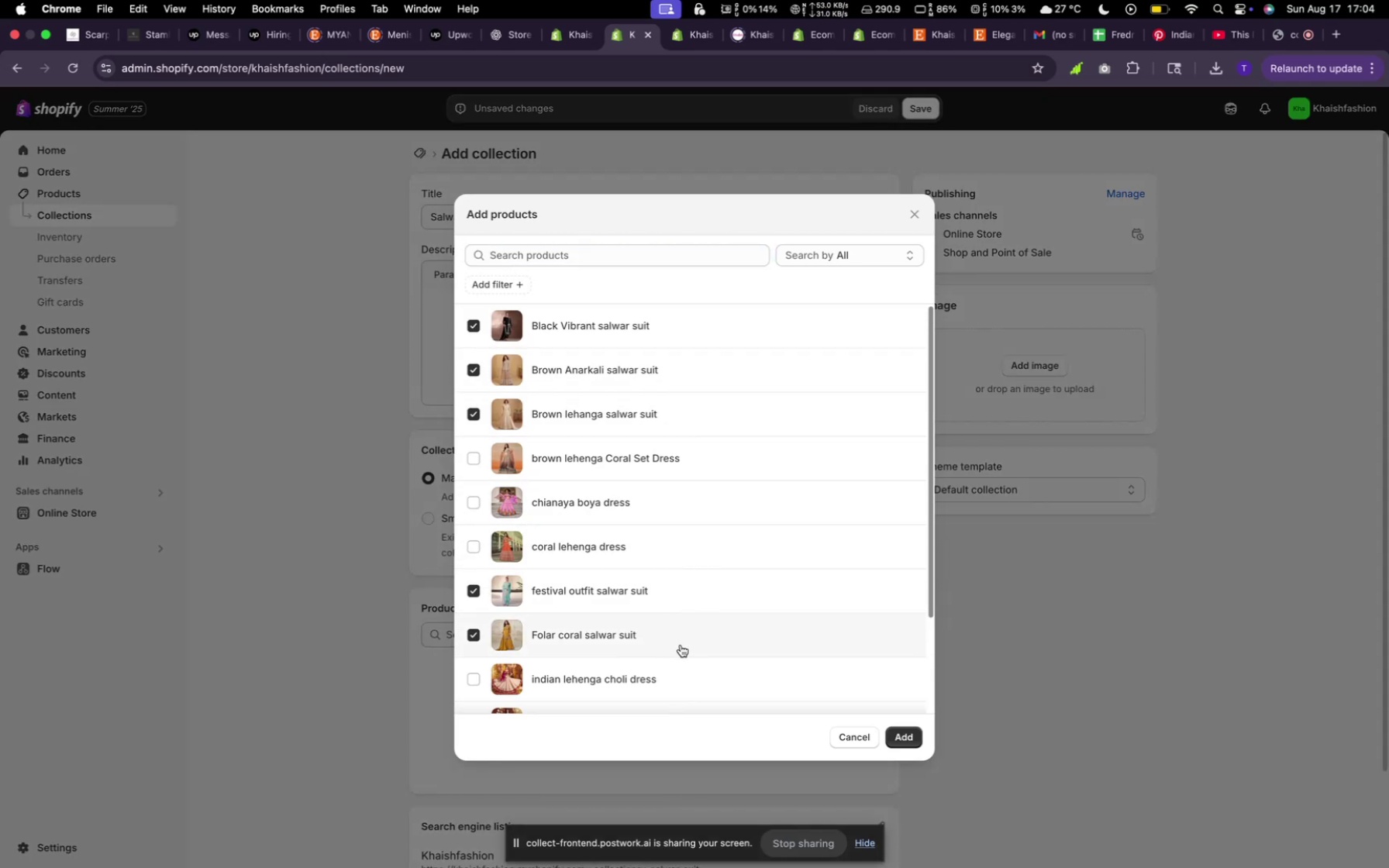 
scroll: coordinate [691, 632], scroll_direction: down, amount: 20.0
 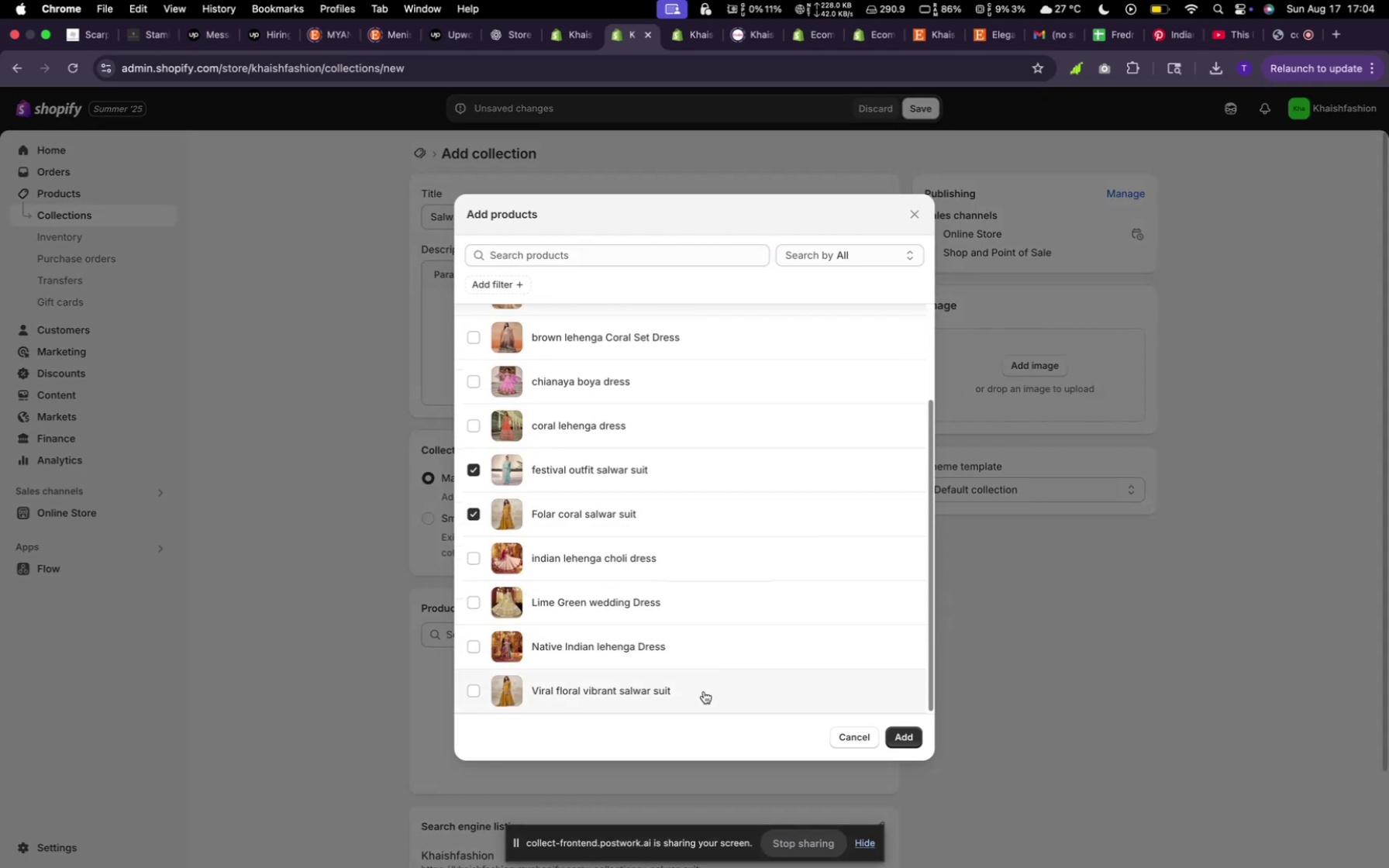 
left_click([704, 690])
 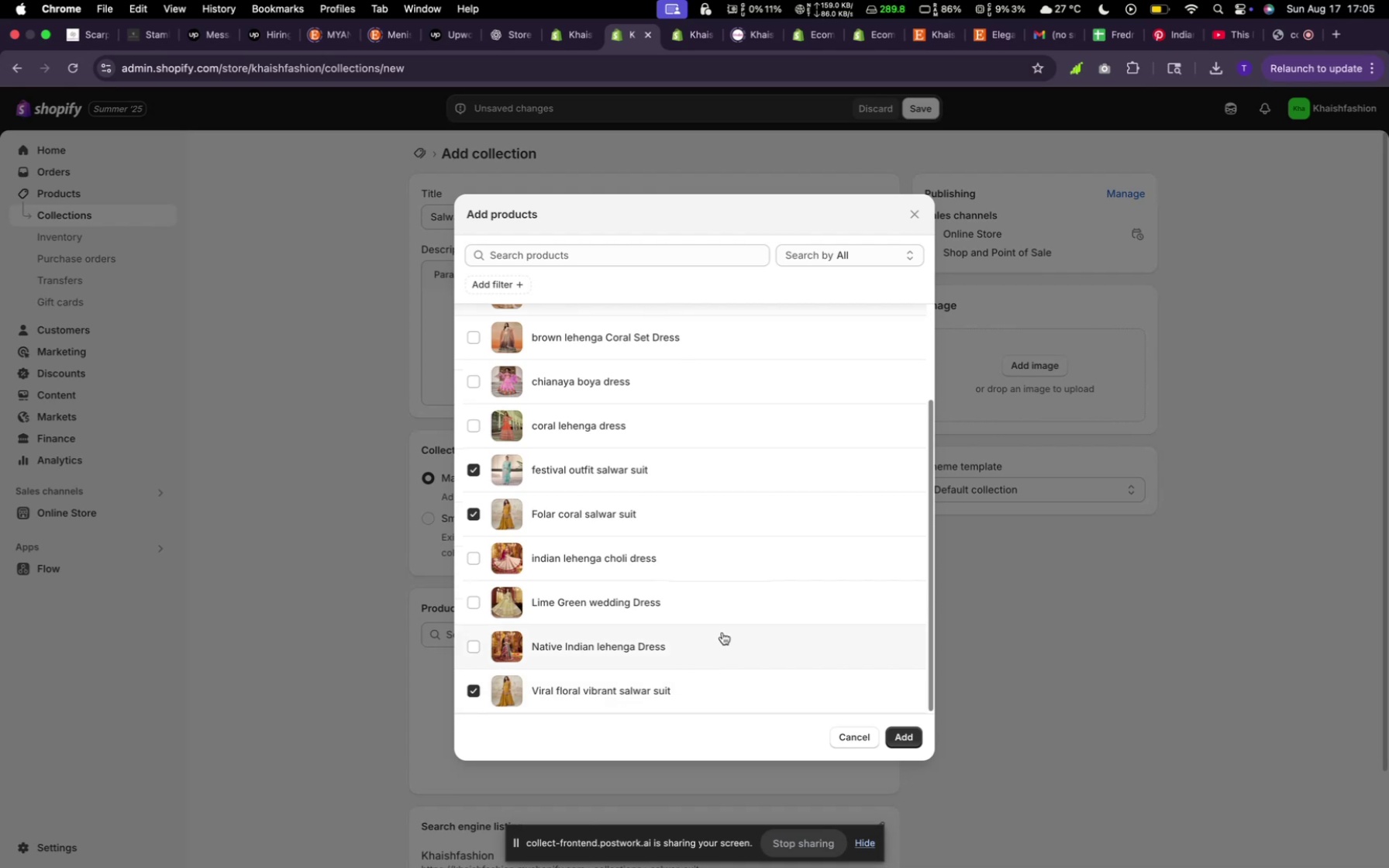 
scroll: coordinate [726, 632], scroll_direction: up, amount: 16.0
 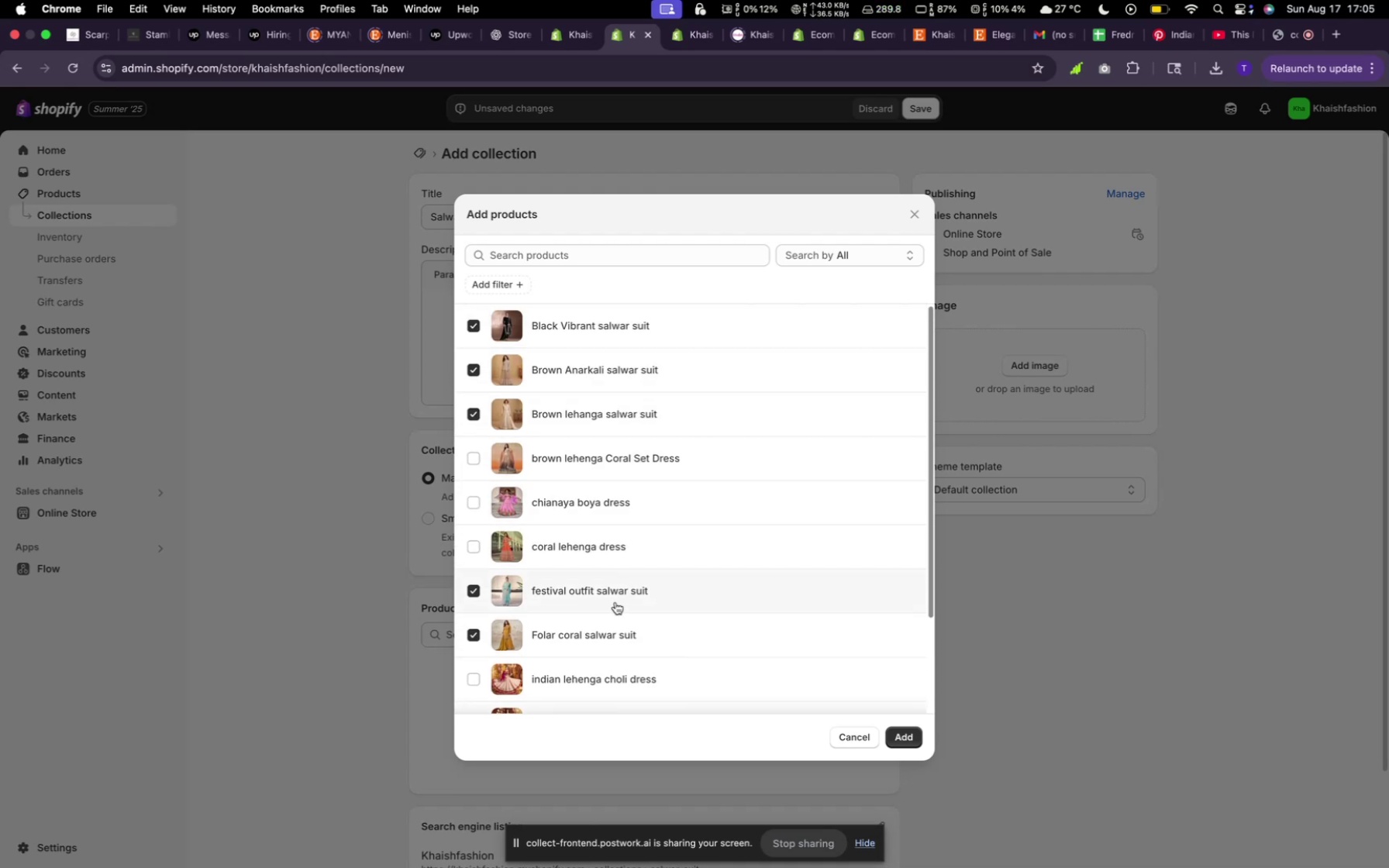 
wait(6.77)
 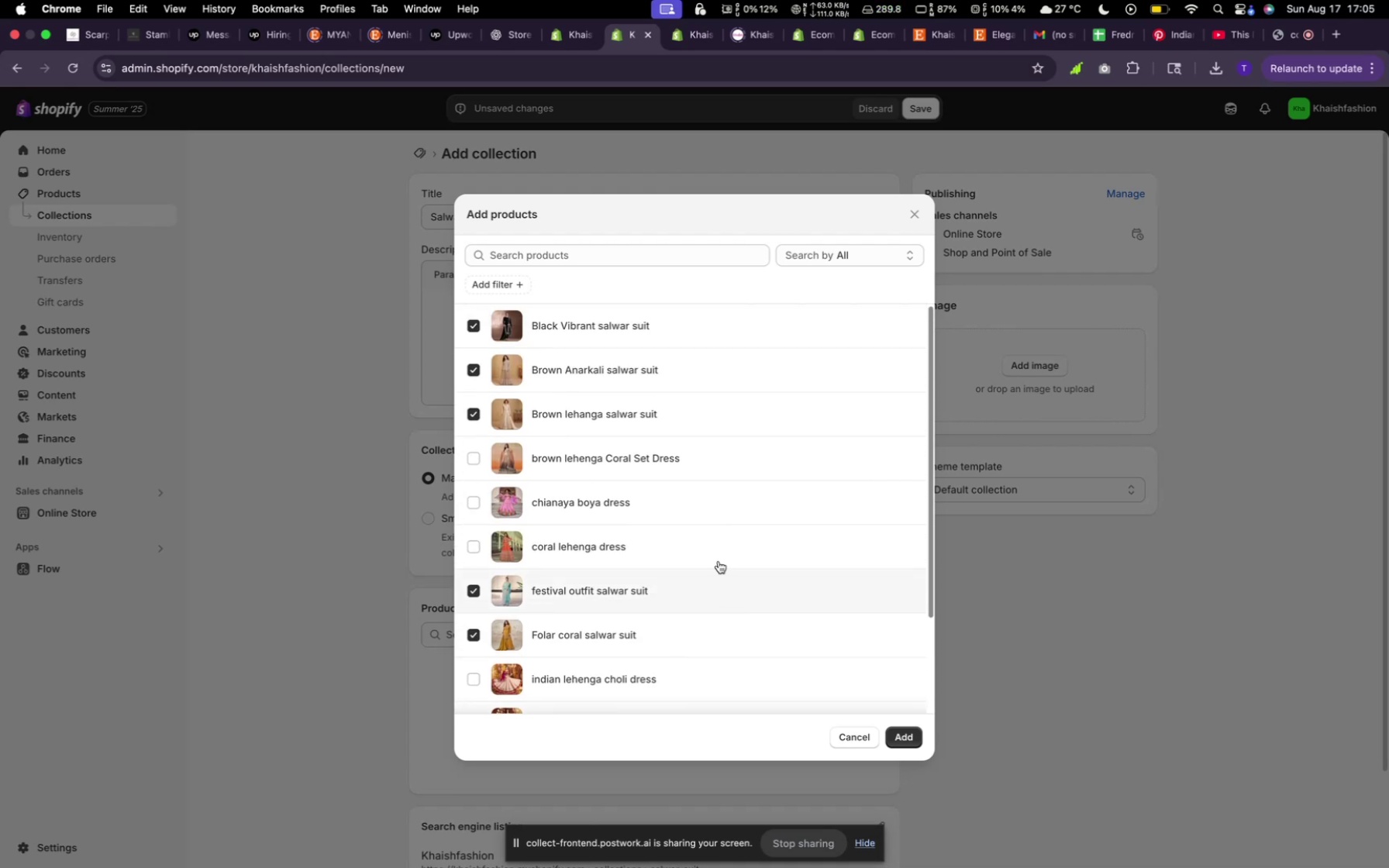 
scroll: coordinate [641, 601], scroll_direction: down, amount: 17.0
 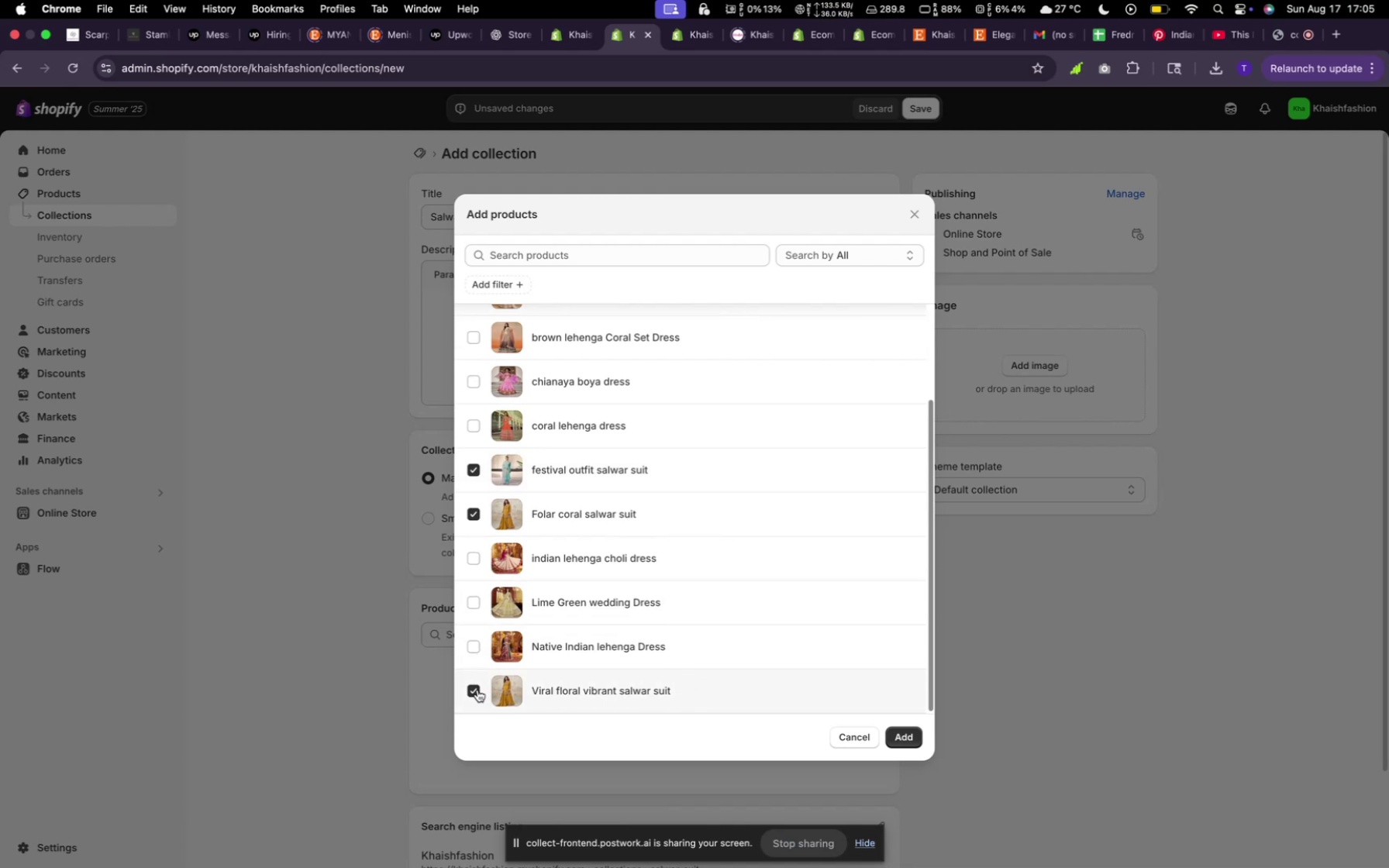 
wait(6.12)
 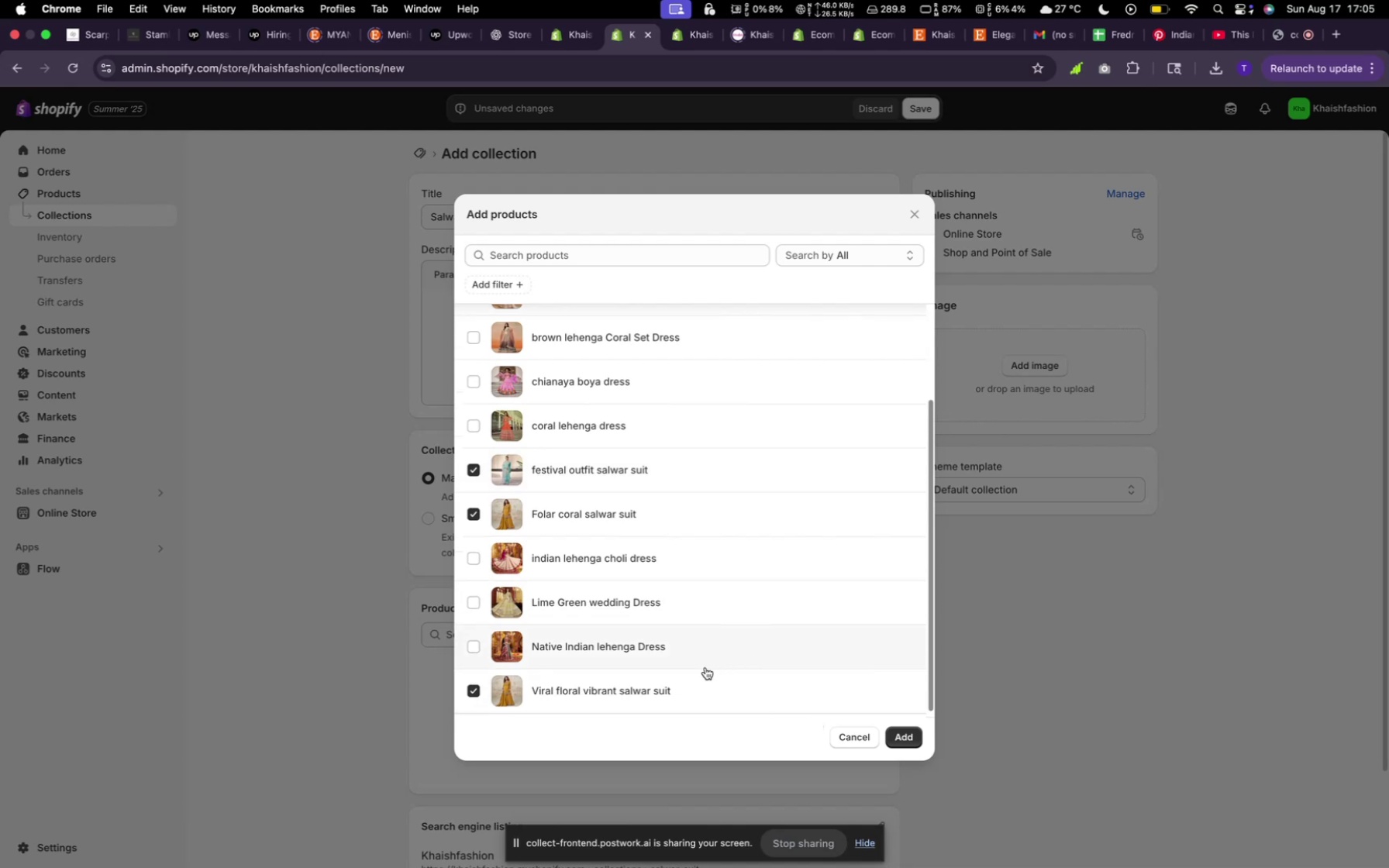 
left_click([477, 684])
 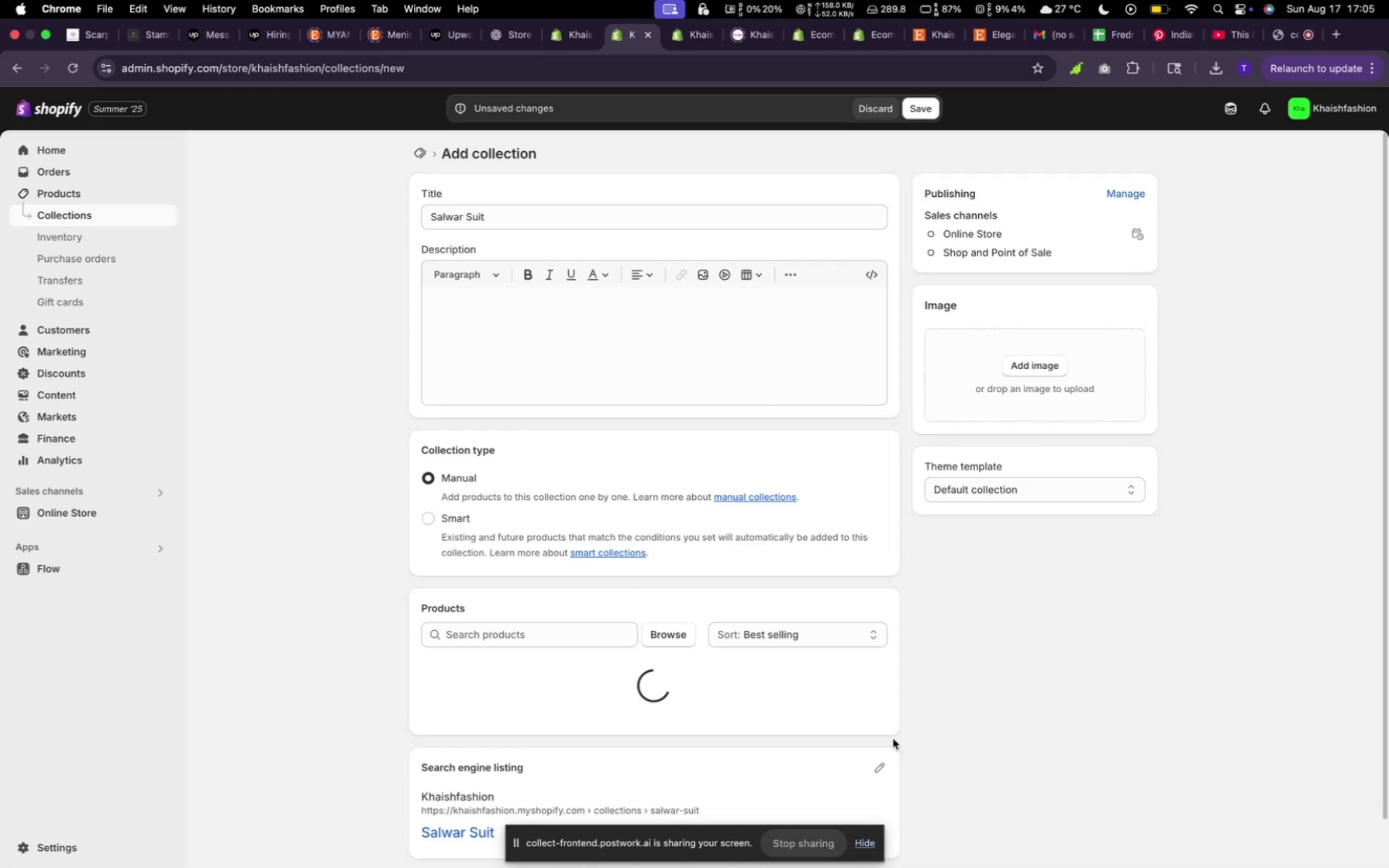 
wait(6.34)
 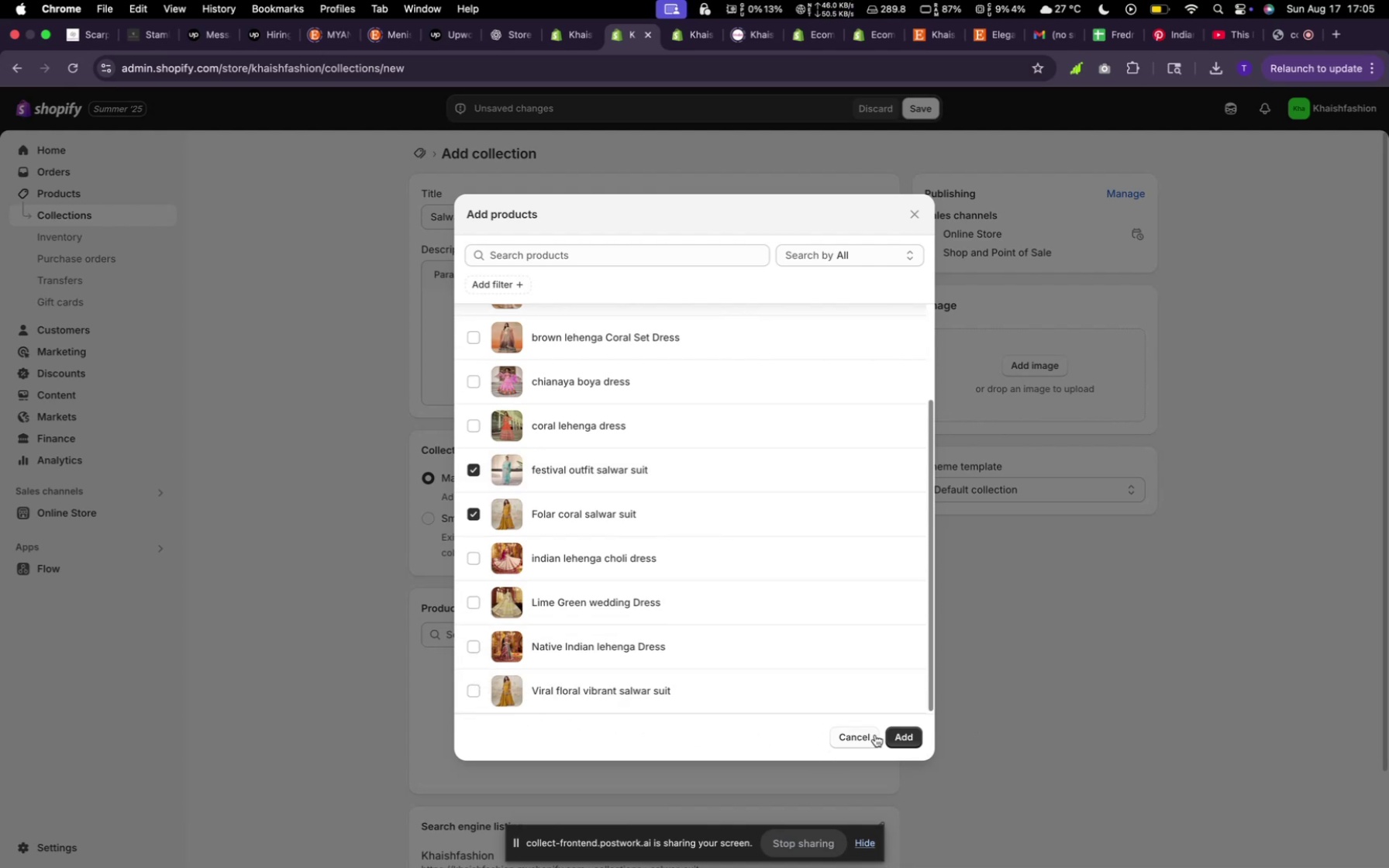 
scroll: coordinate [701, 330], scroll_direction: down, amount: 18.0
 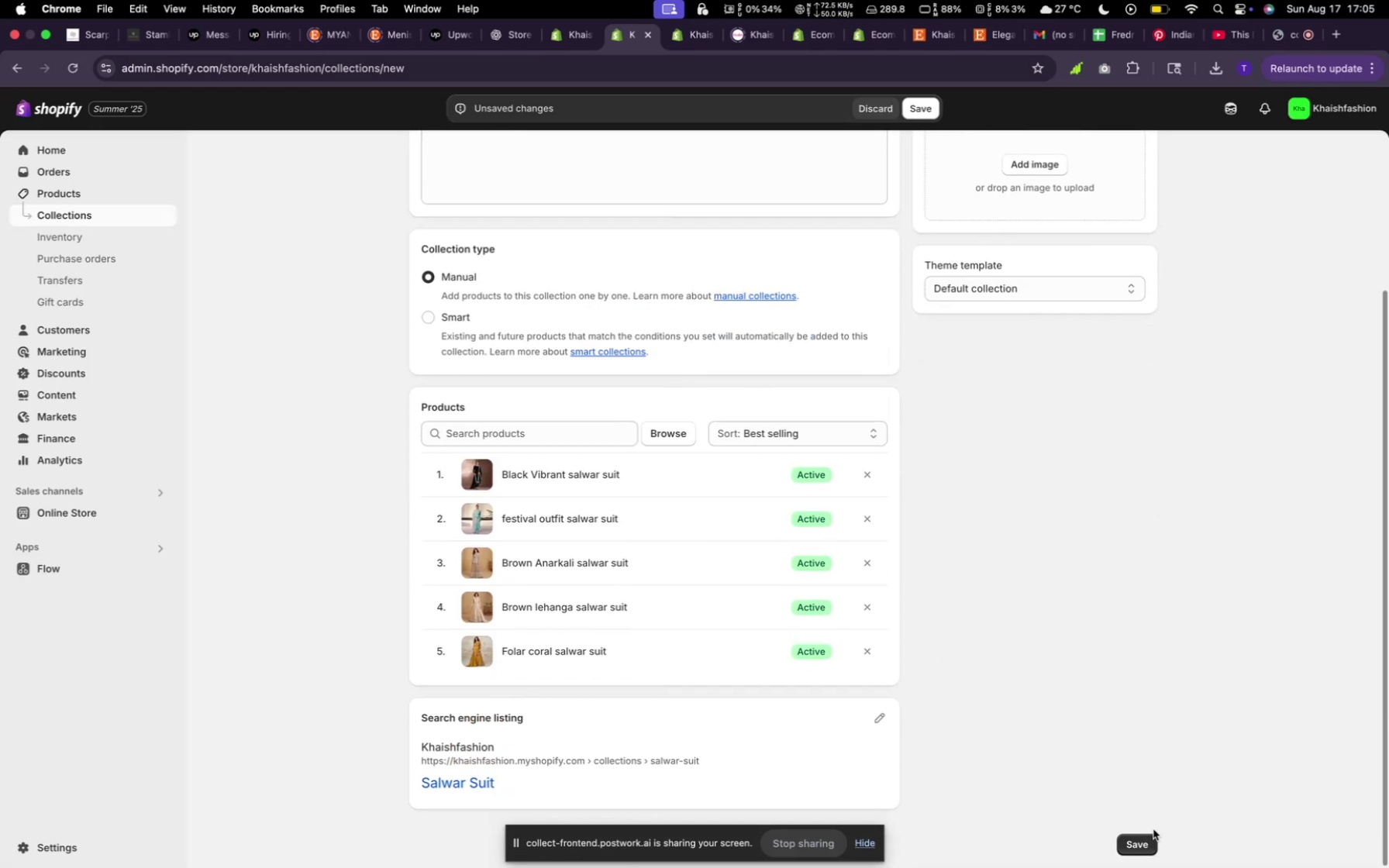 
left_click([1138, 842])
 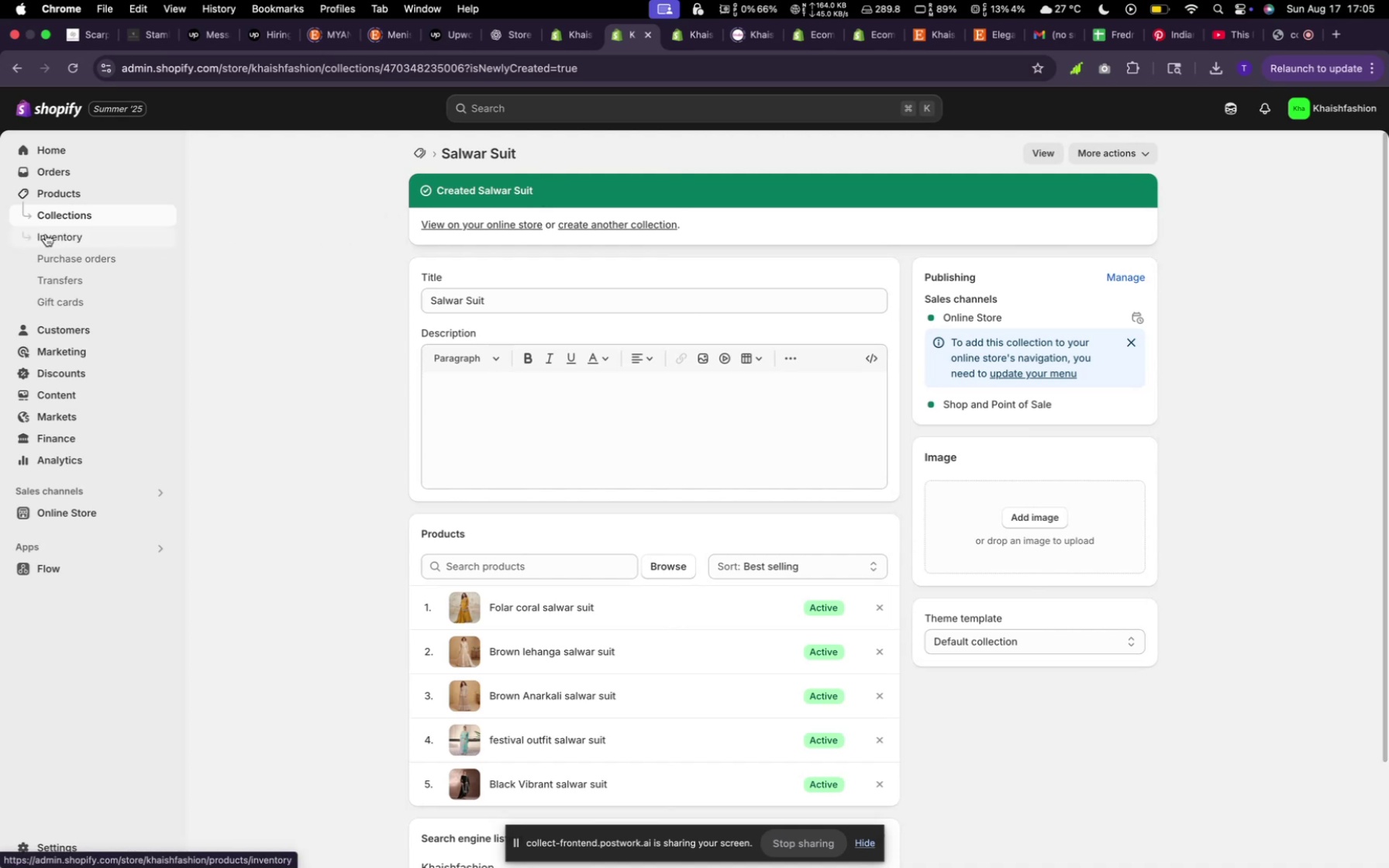 
wait(6.3)
 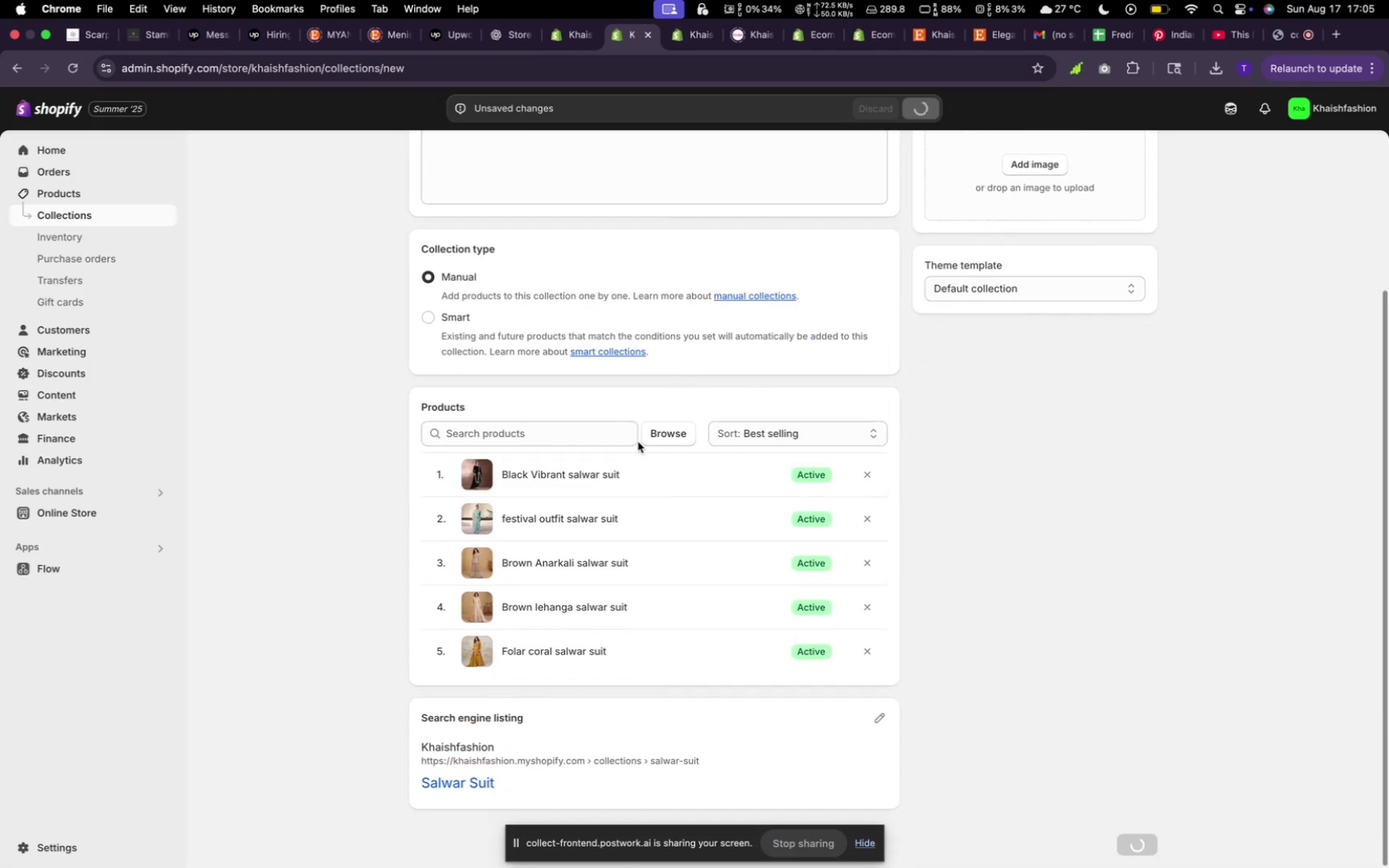 
left_click([47, 195])
 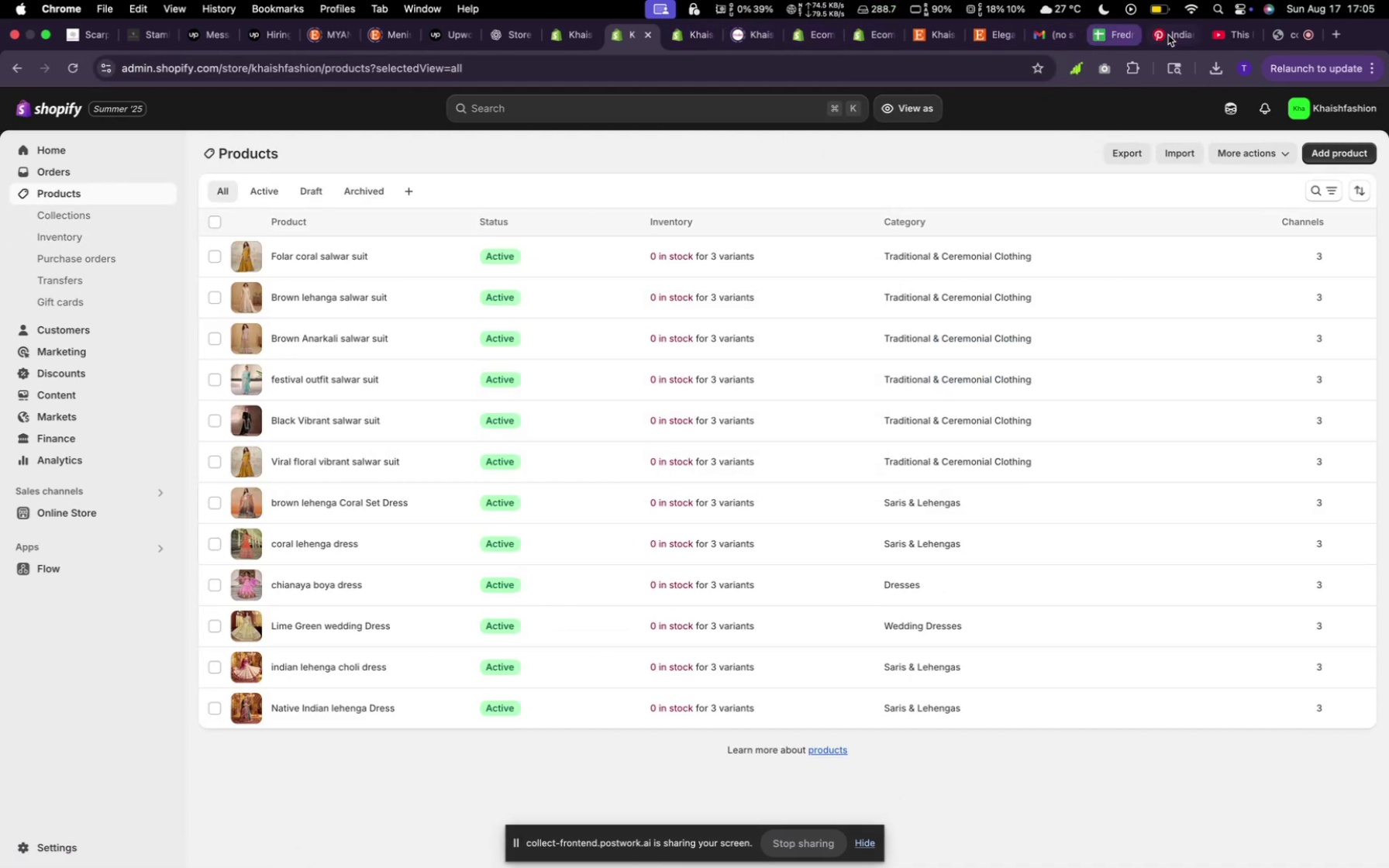 
wait(11.23)
 